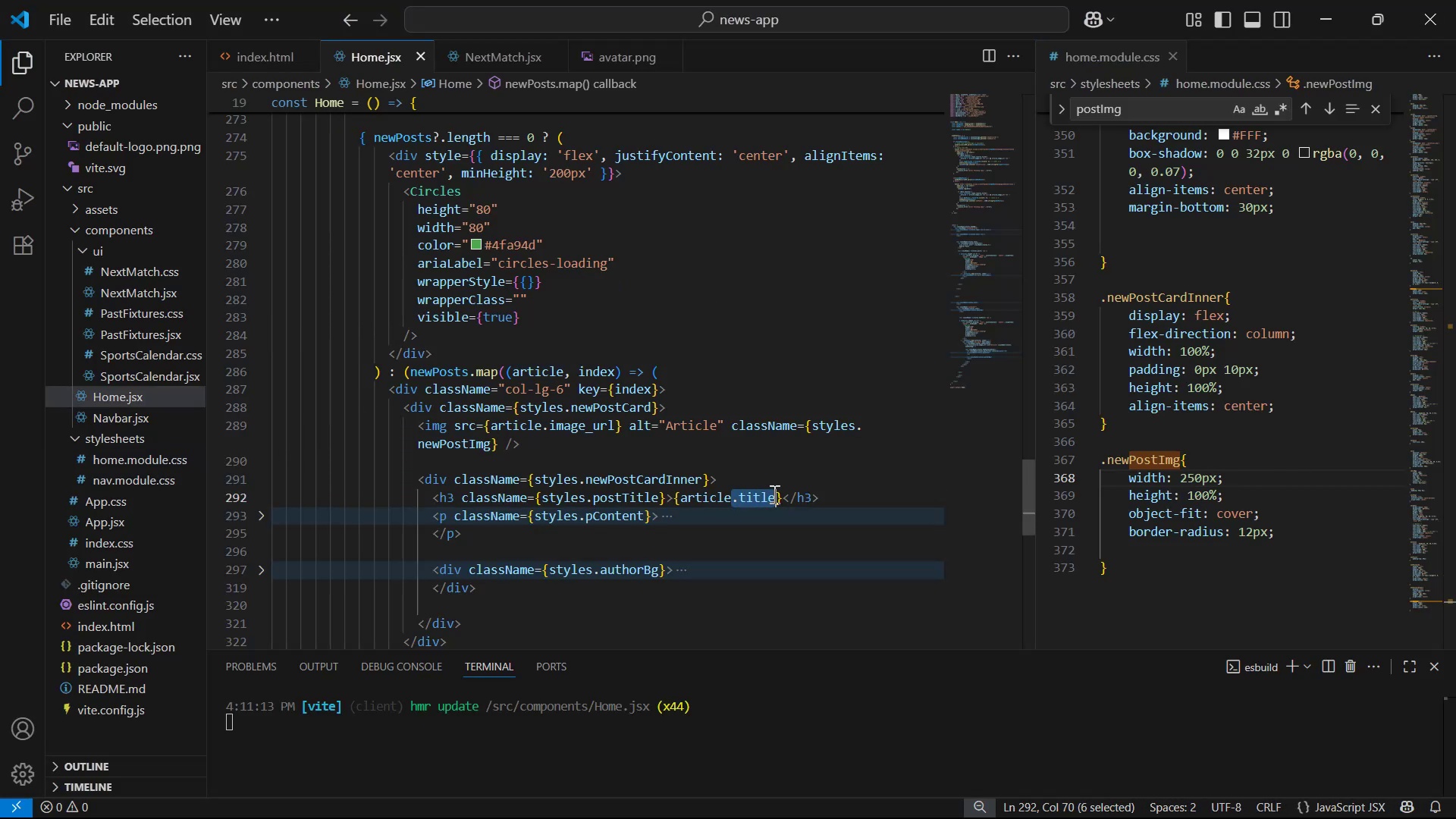 
key(Control+C)
 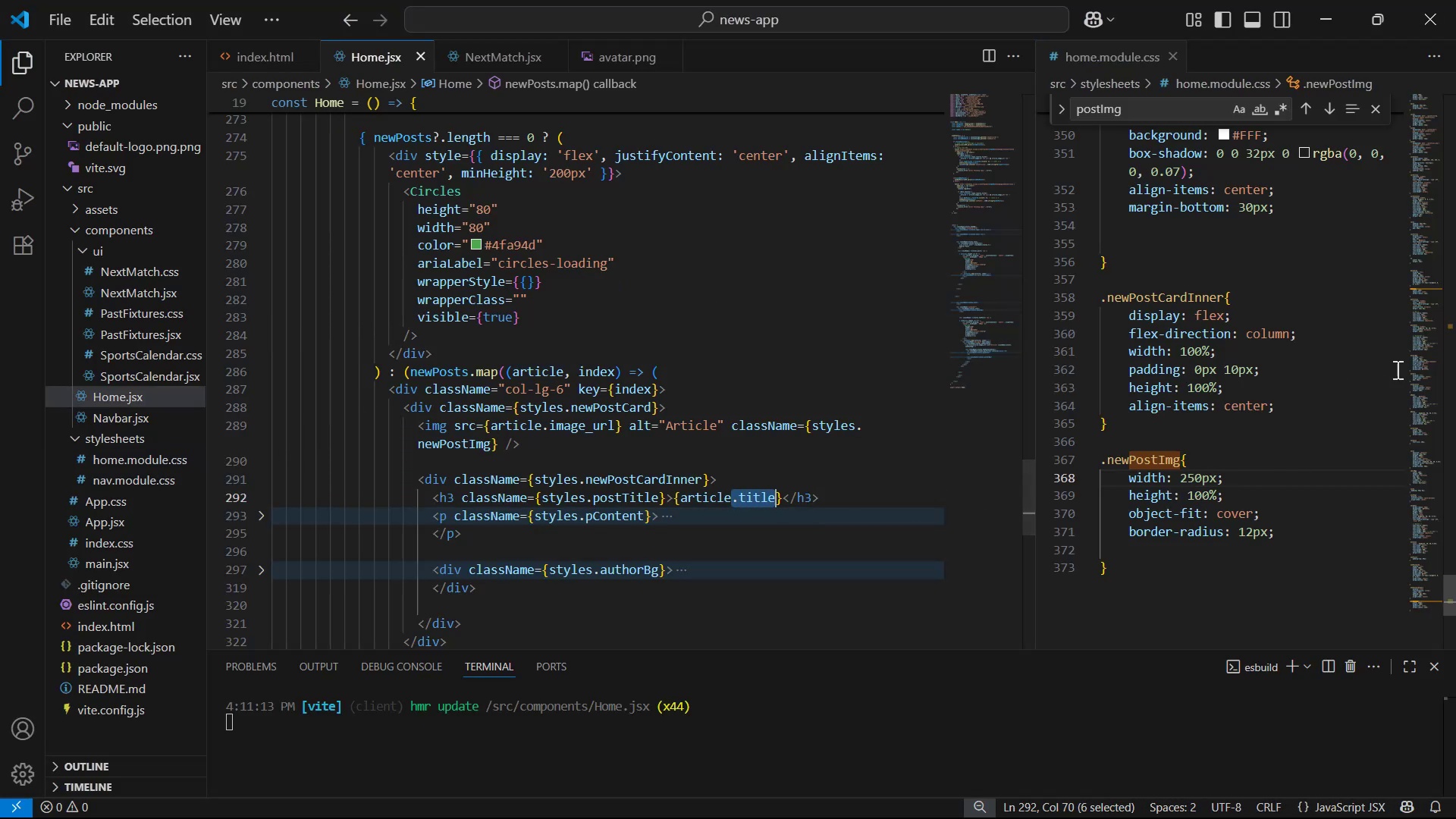 
left_click([1362, 384])
 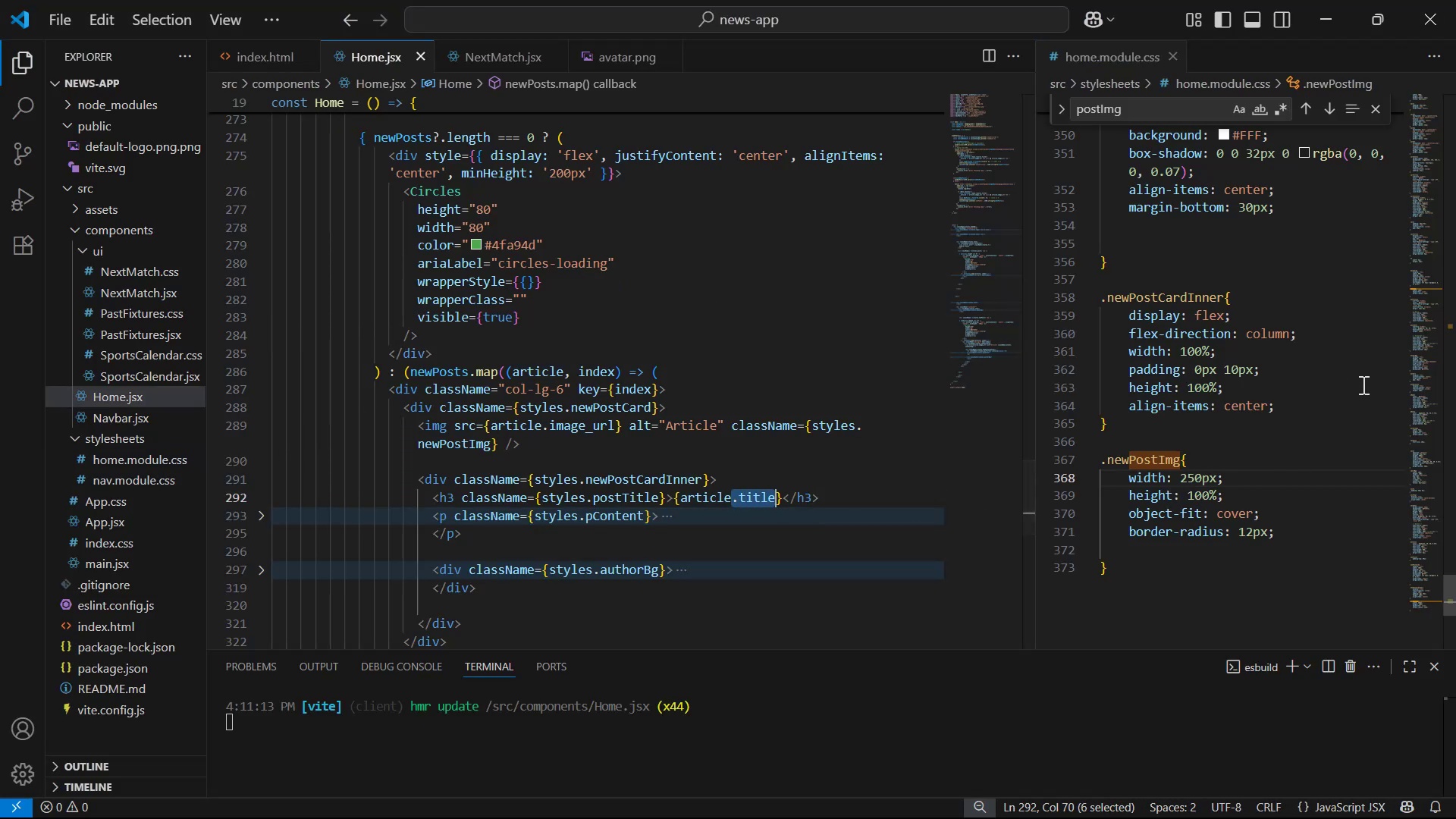 
key(Control+F)
 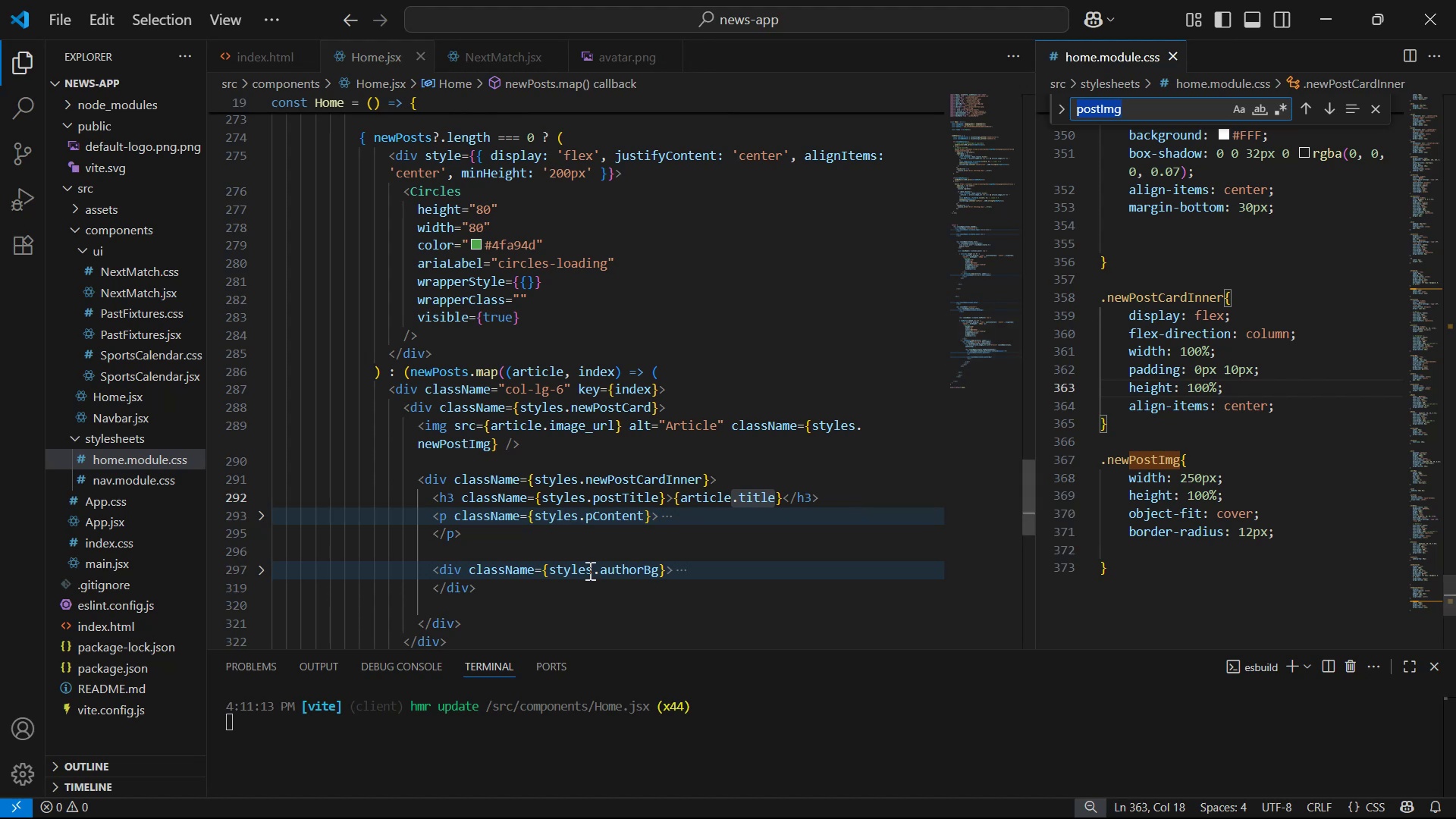 
left_click_drag(start_coordinate=[588, 493], to_coordinate=[658, 498])
 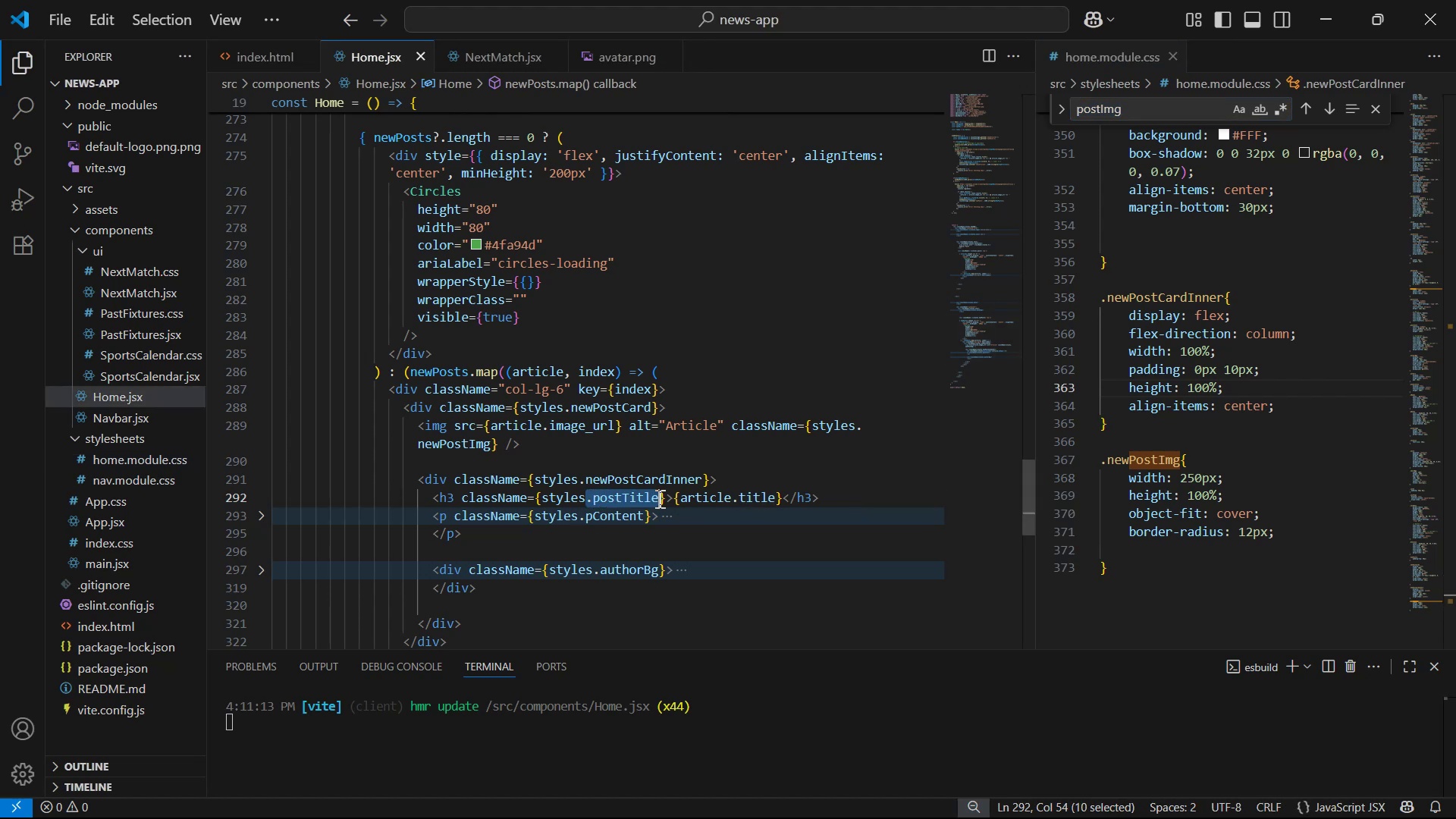 
key(Control+C)
 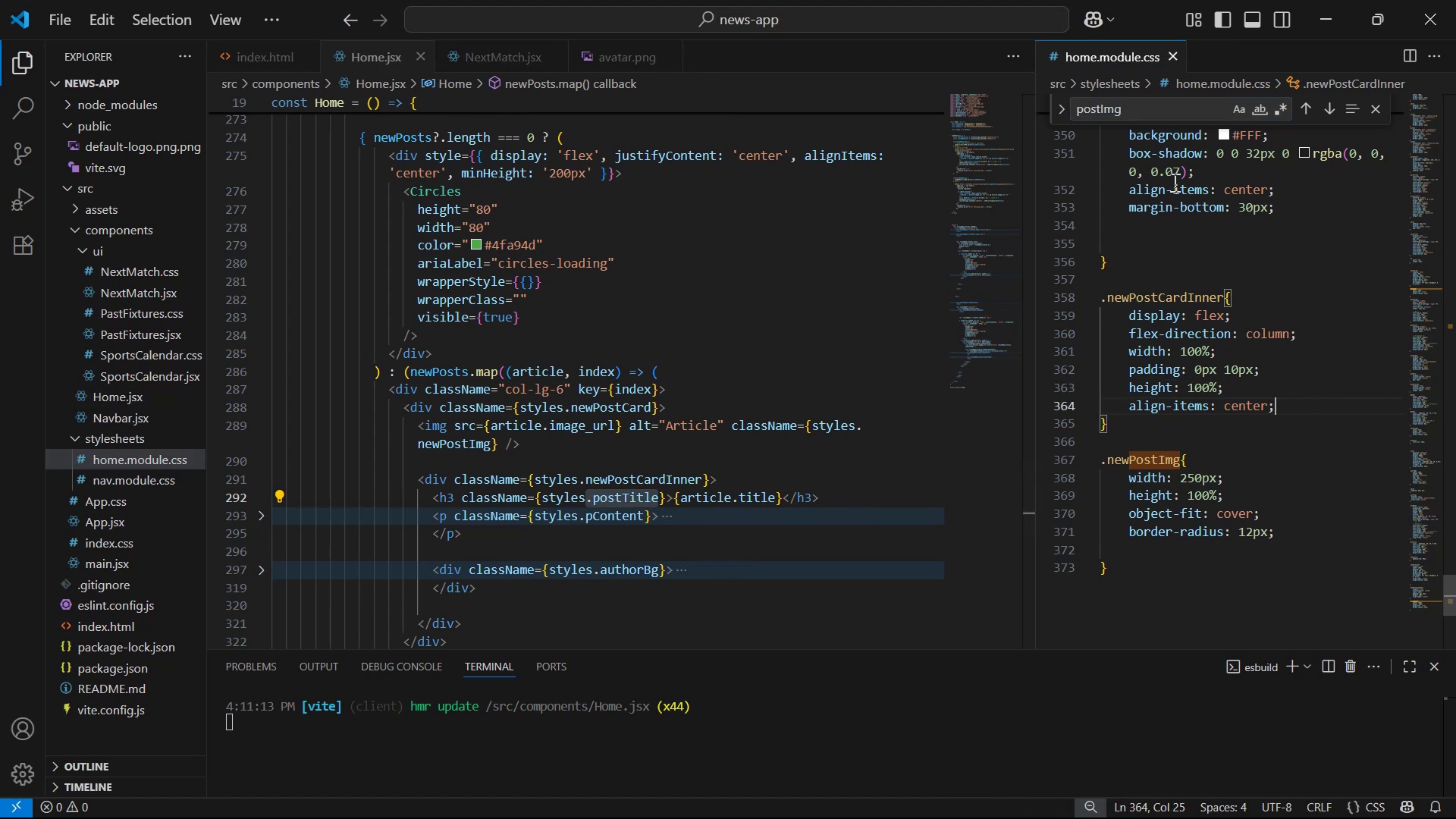 
left_click([1156, 111])
 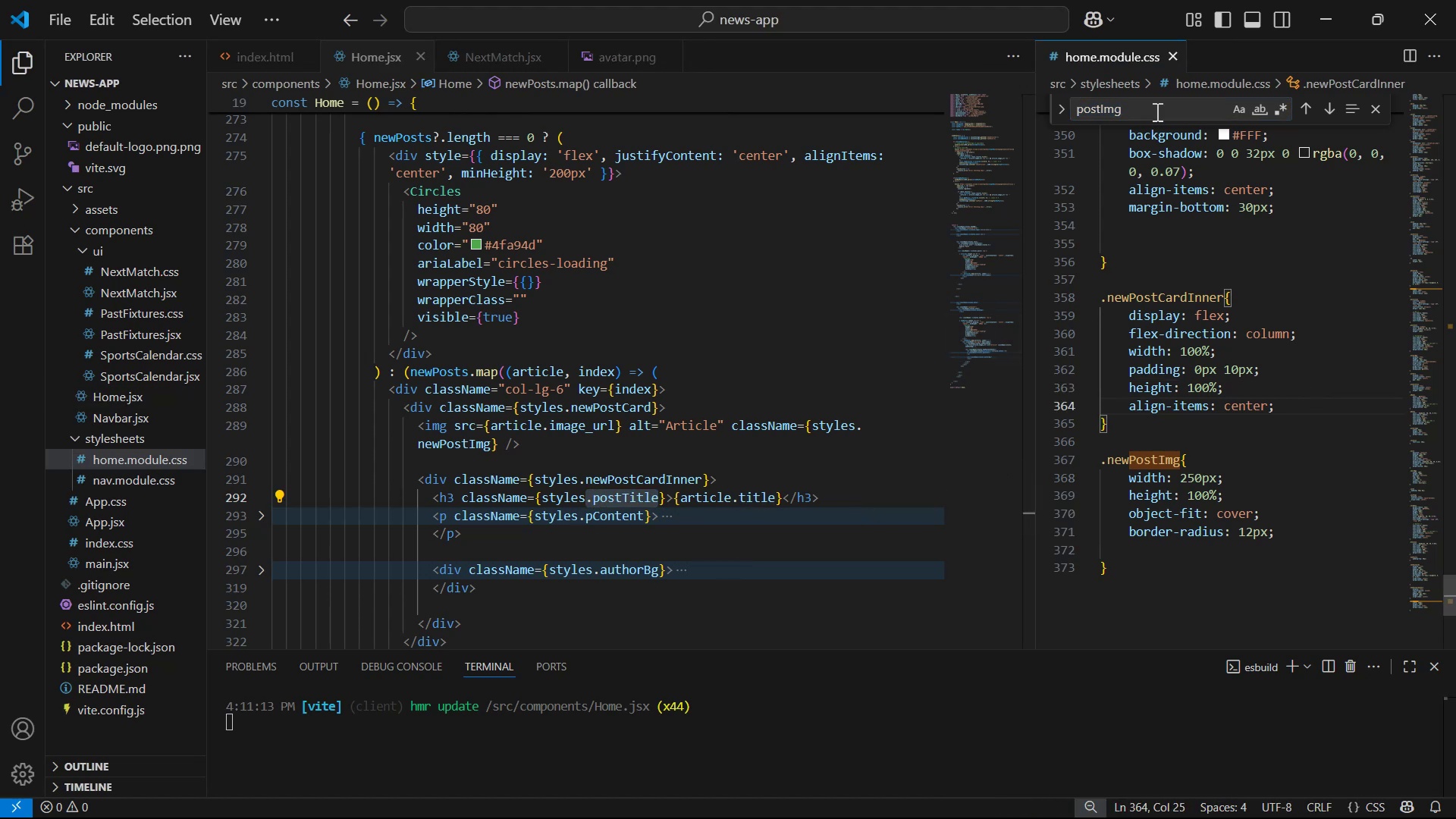 
key(Control+A)
 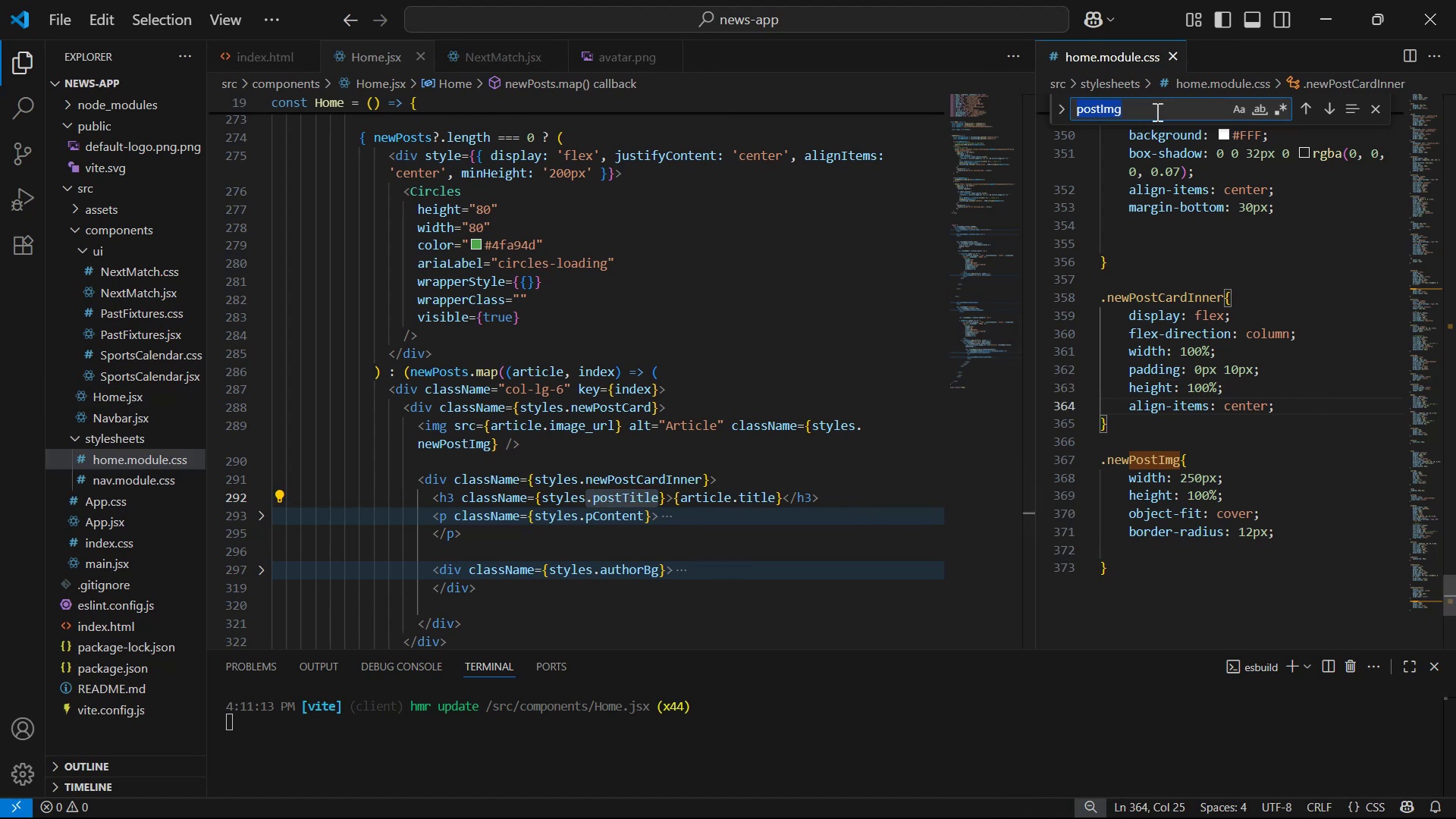 
key(Control+V)
 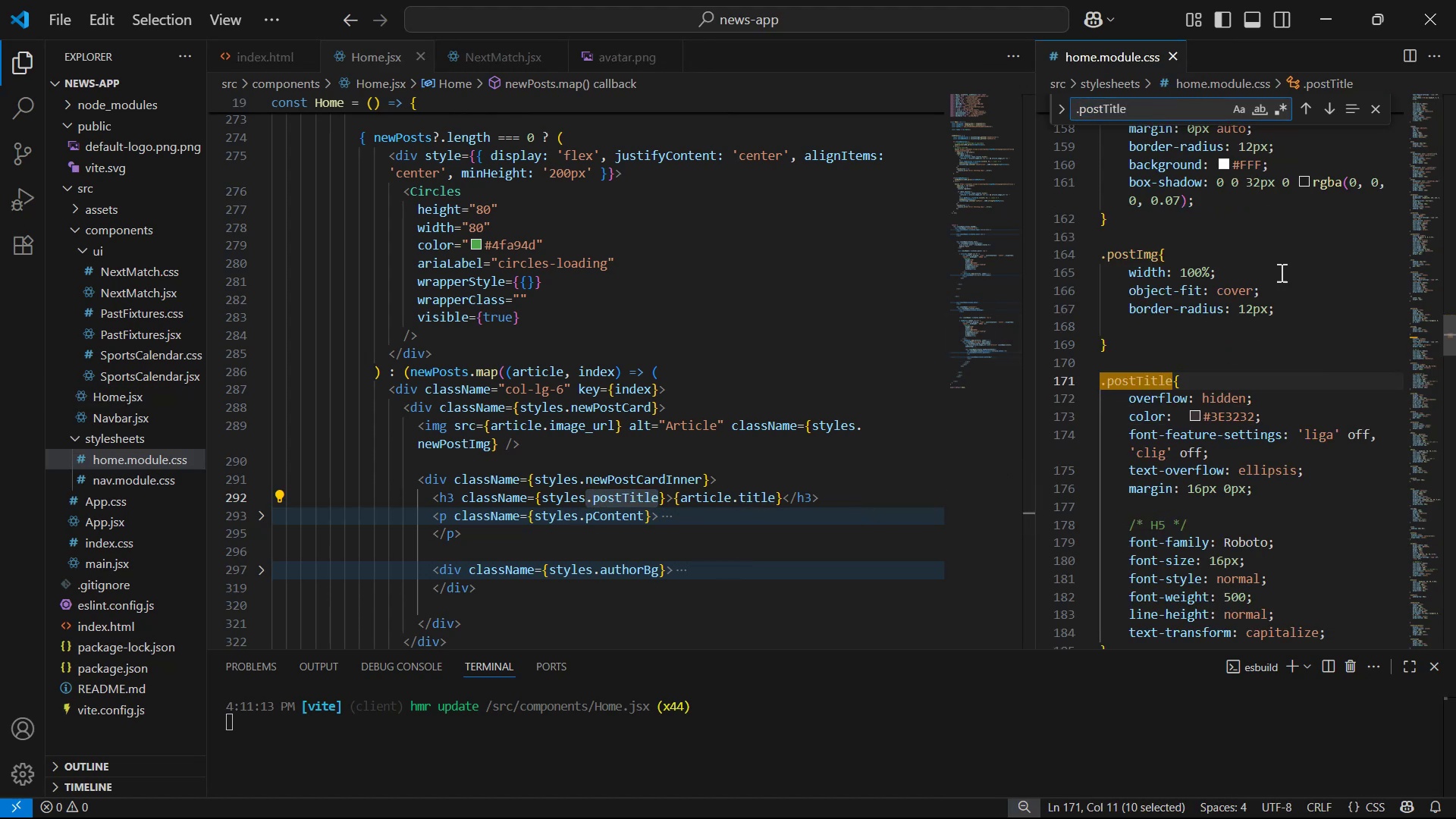 
scroll: coordinate [1285, 303], scroll_direction: down, amount: 2.0
 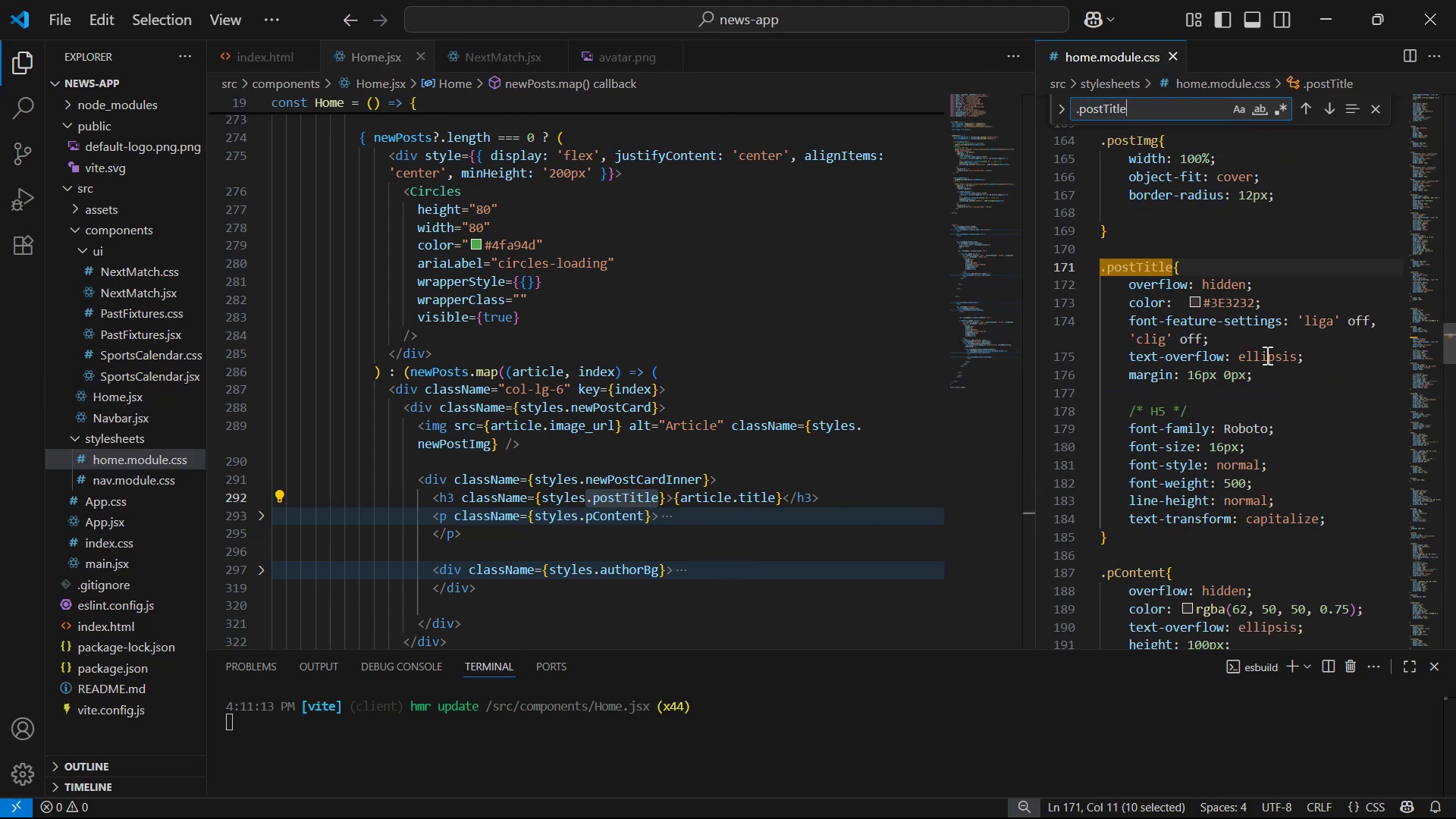 
left_click([1318, 355])
 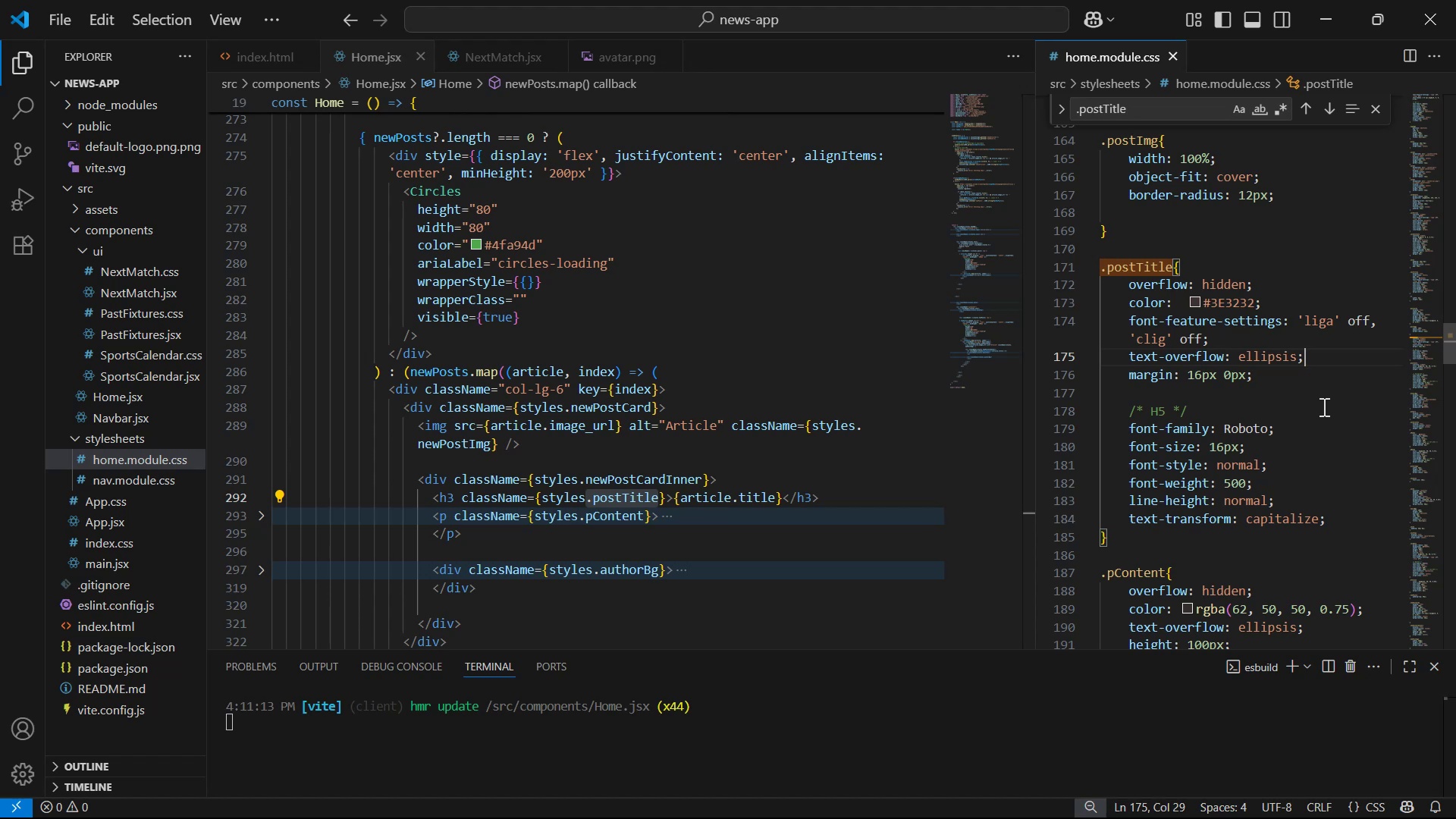 
wait(9.22)
 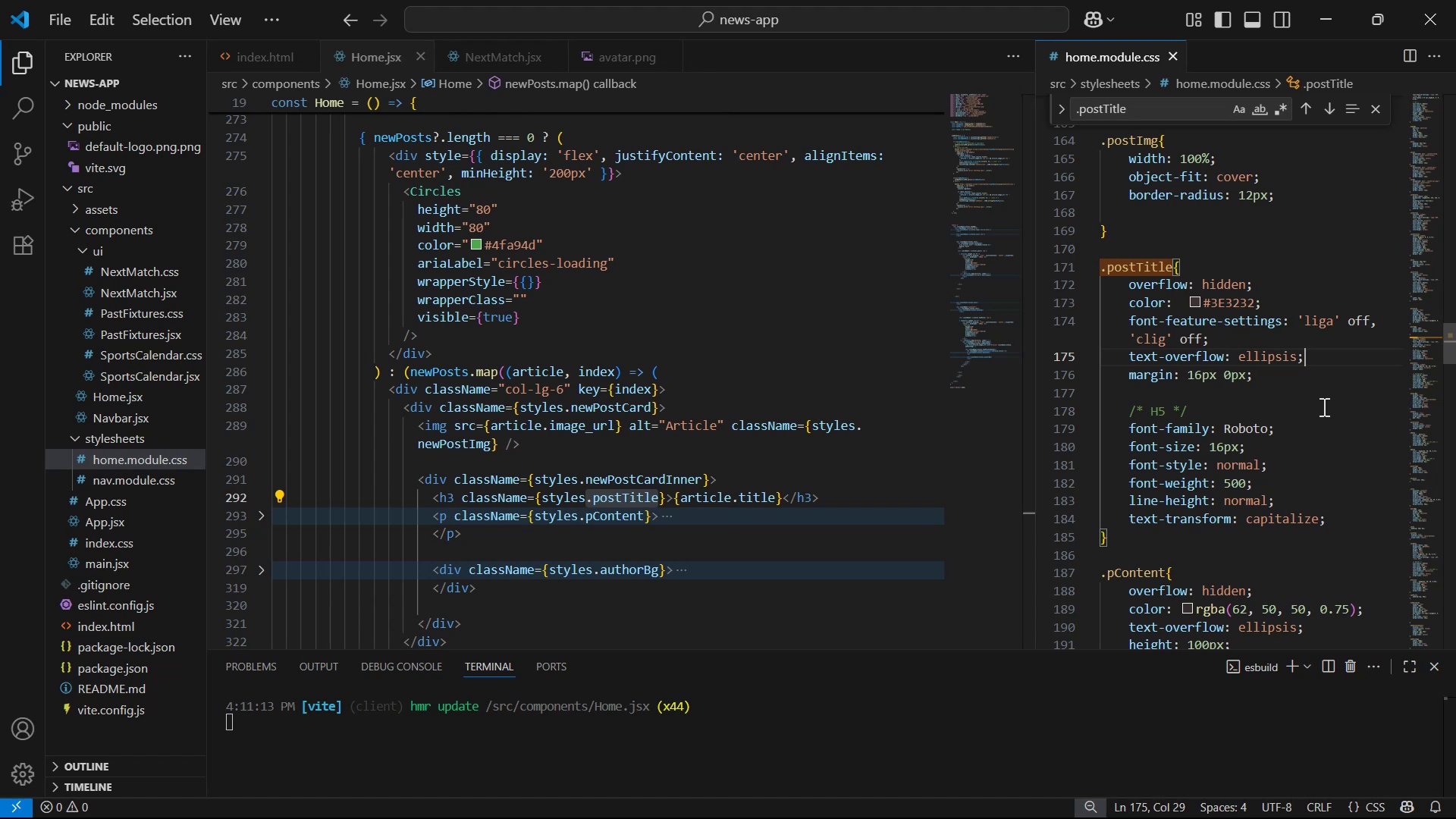 
key(Alt+AltLeft)
 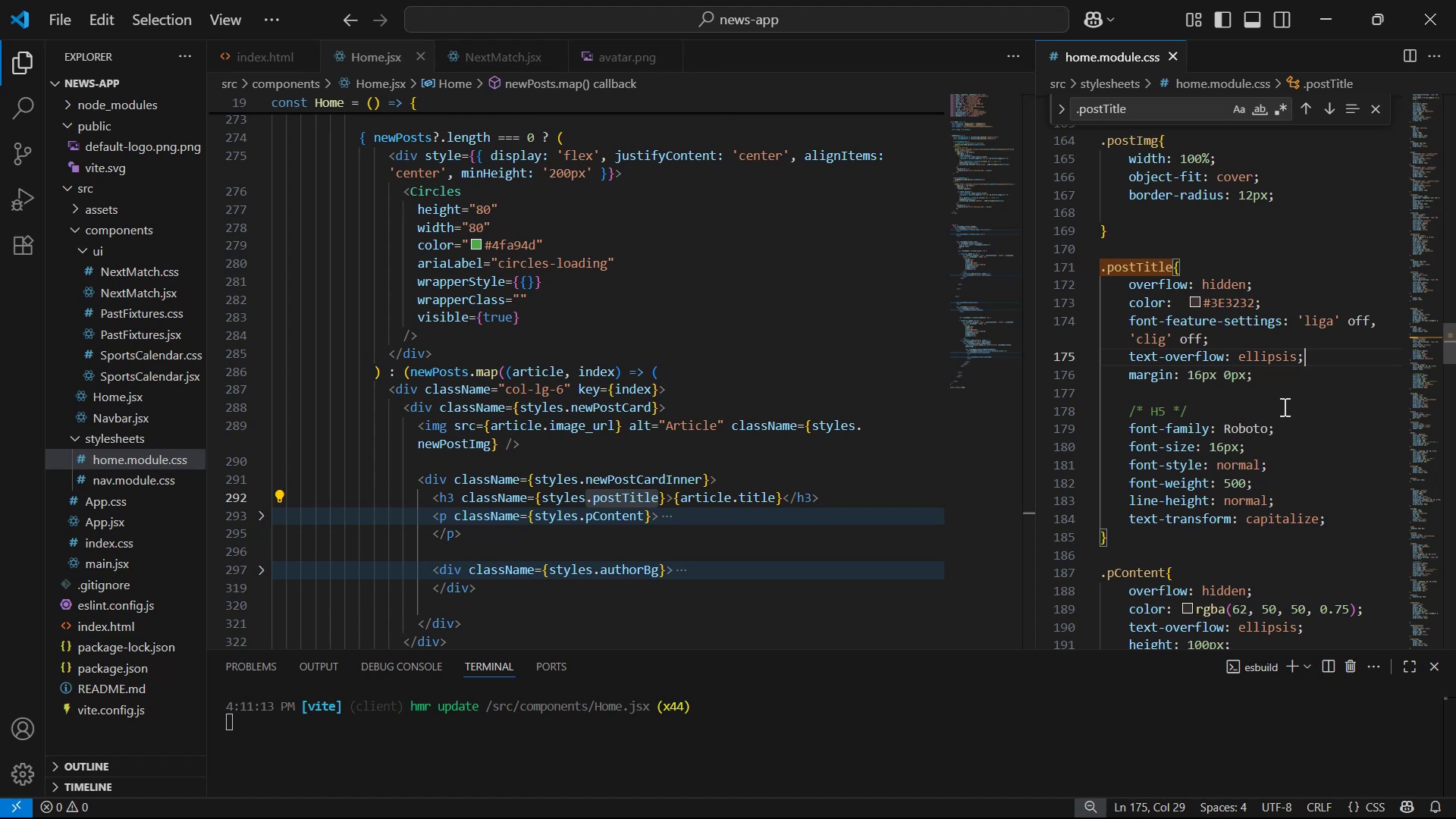 
key(Alt+Tab)
 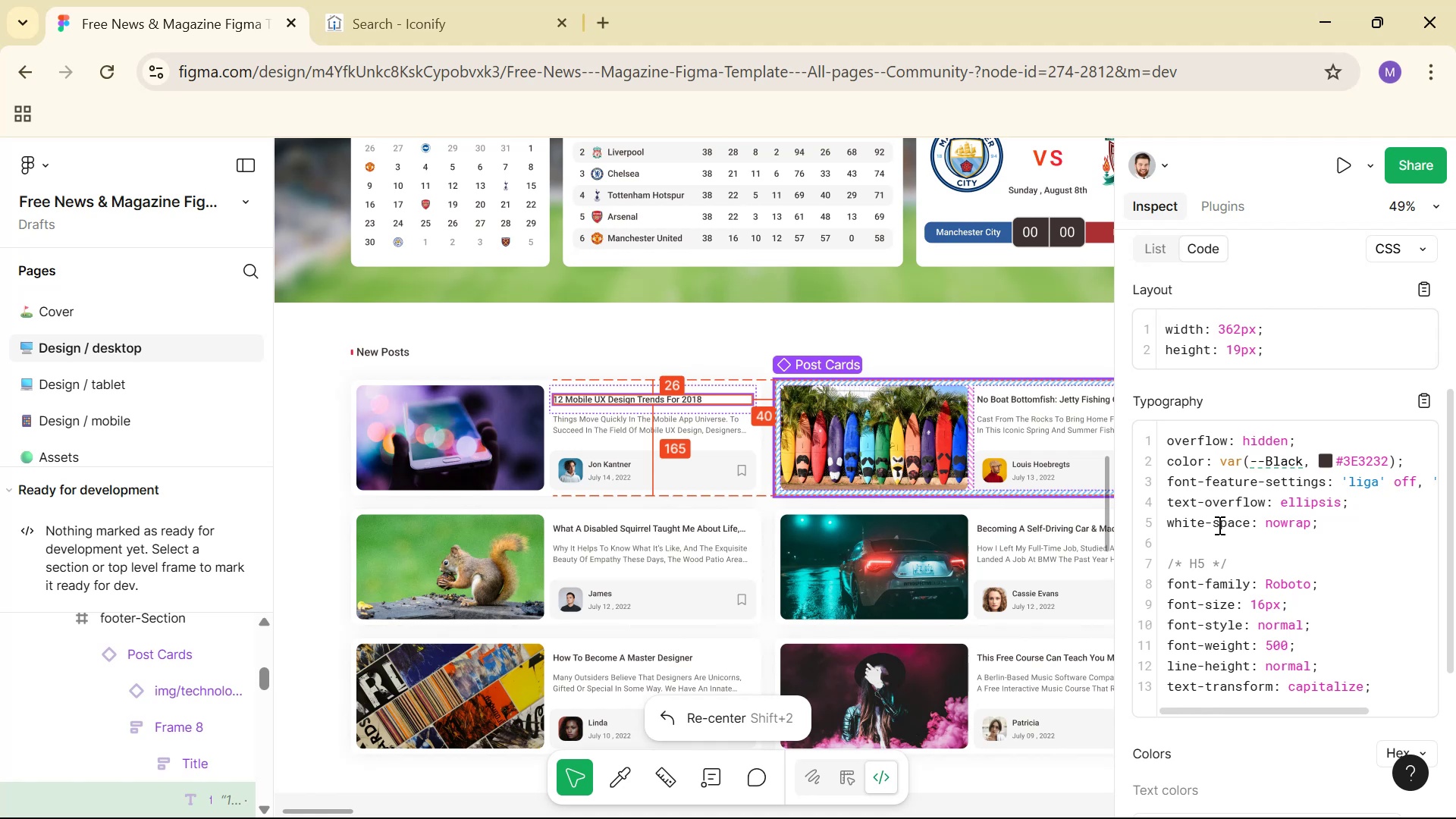 
left_click_drag(start_coordinate=[1171, 520], to_coordinate=[1341, 518])
 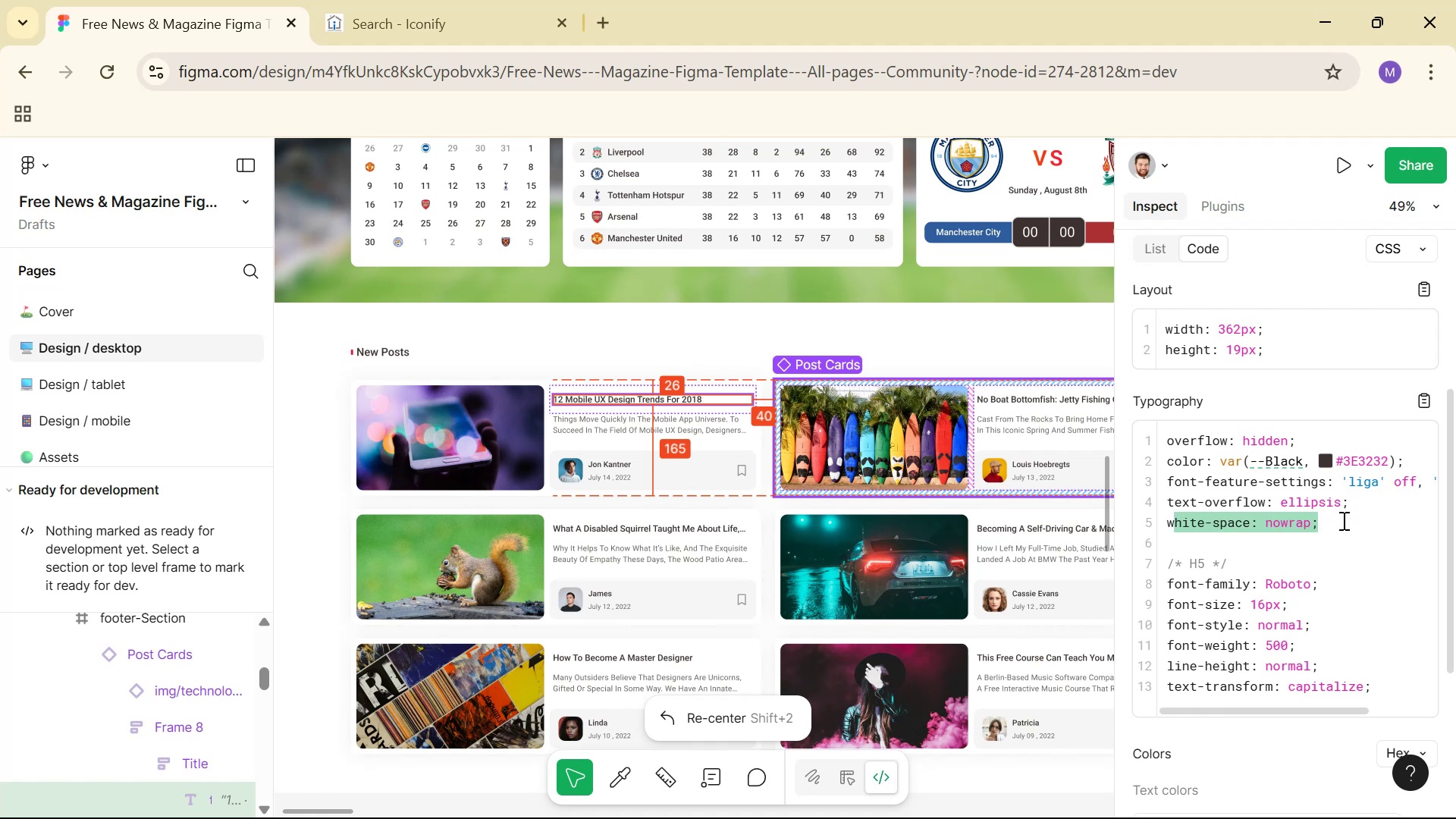 
left_click([1342, 520])
 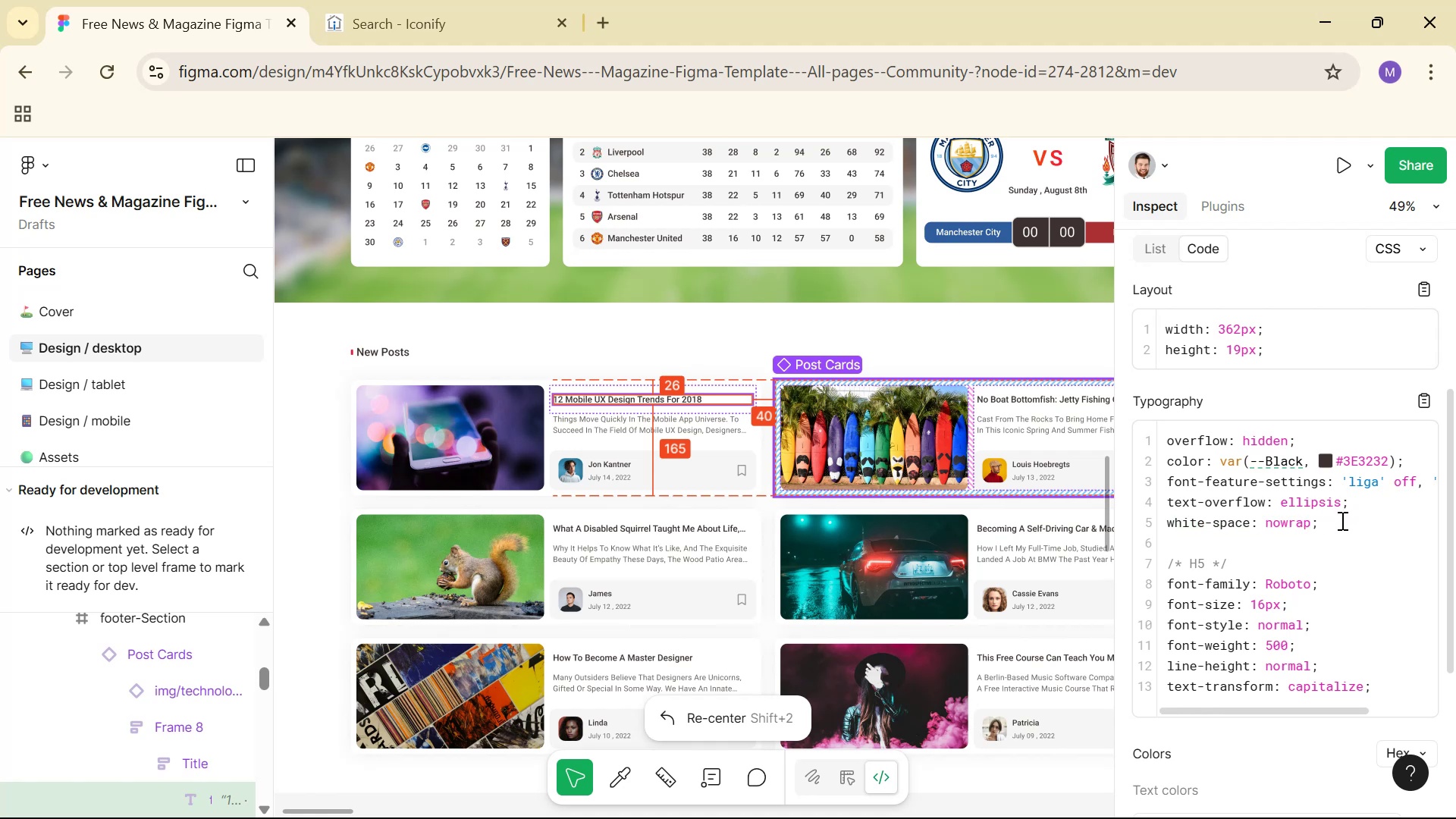 
left_click_drag(start_coordinate=[1337, 521], to_coordinate=[1165, 529])
 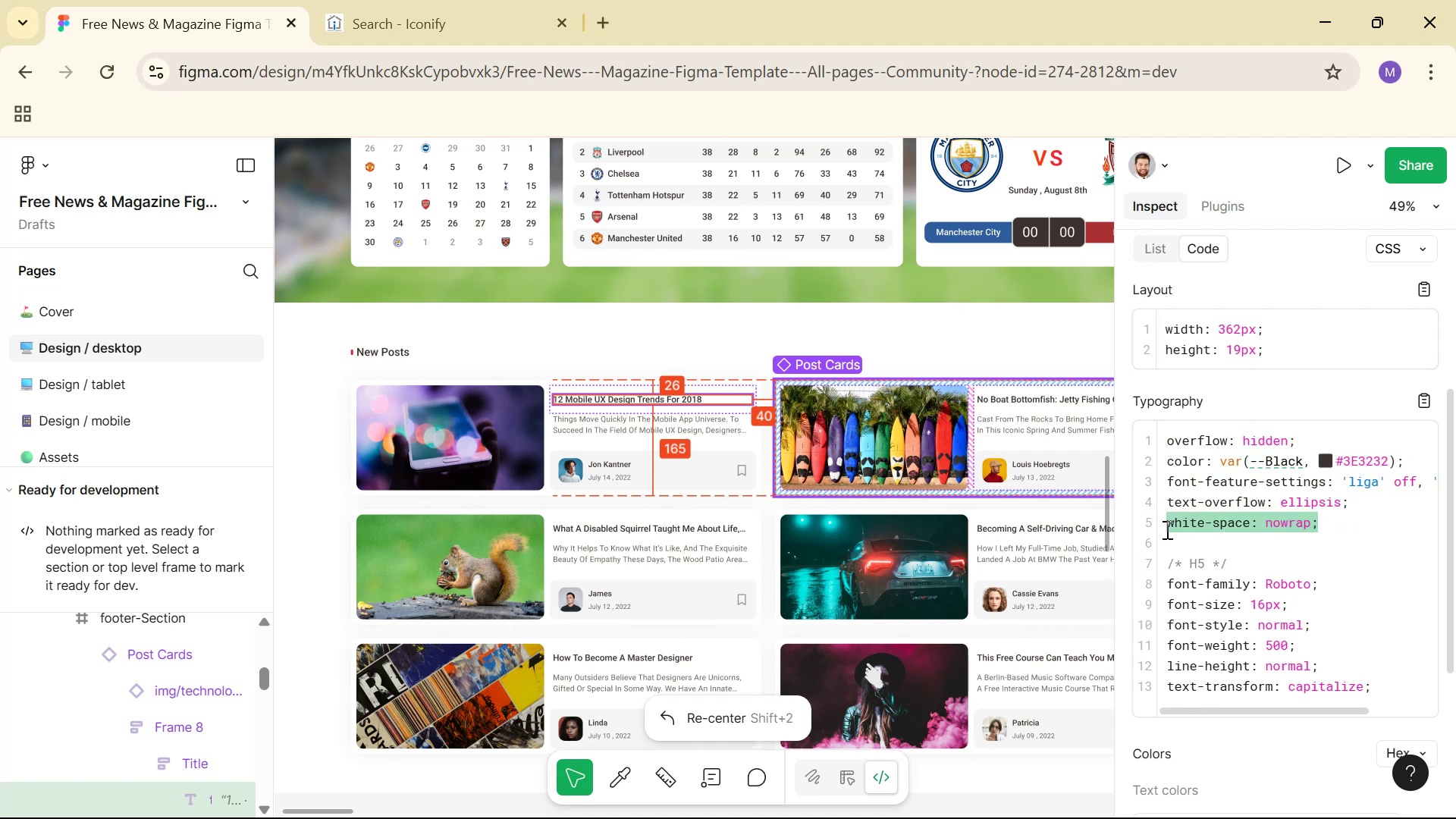 
key(Control+ControlLeft)
 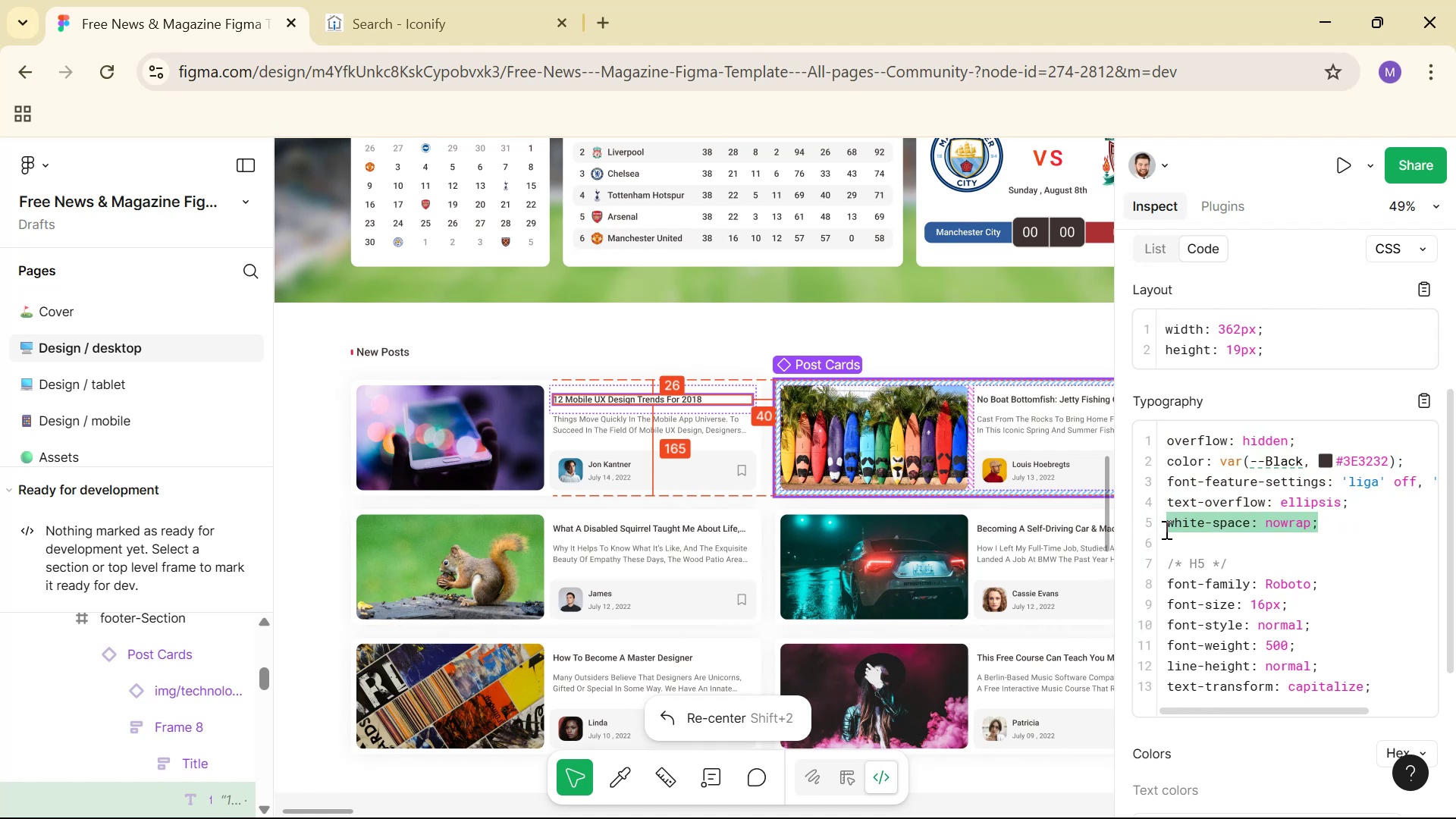 
key(Control+C)
 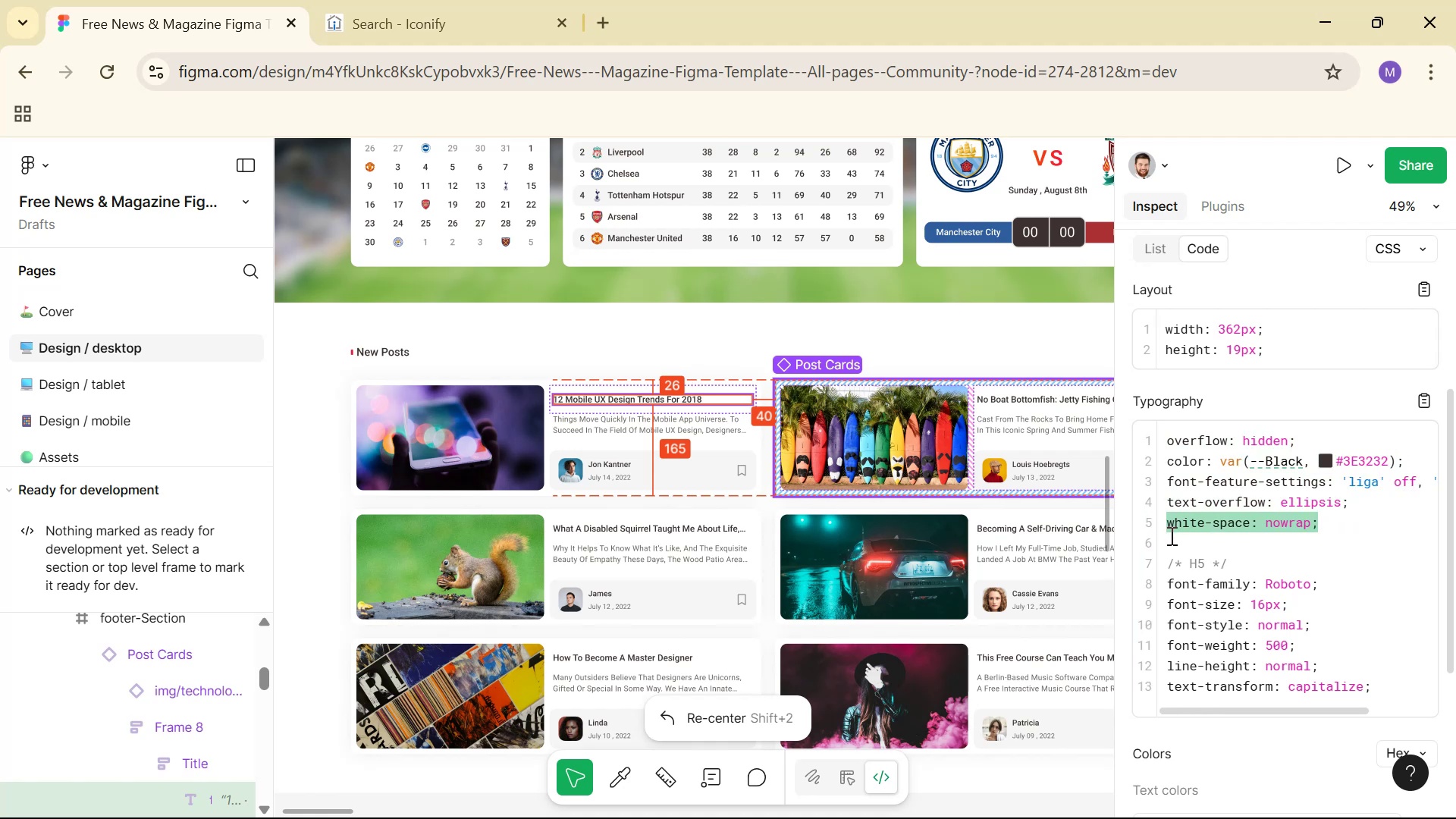 
key(Alt+AltLeft)
 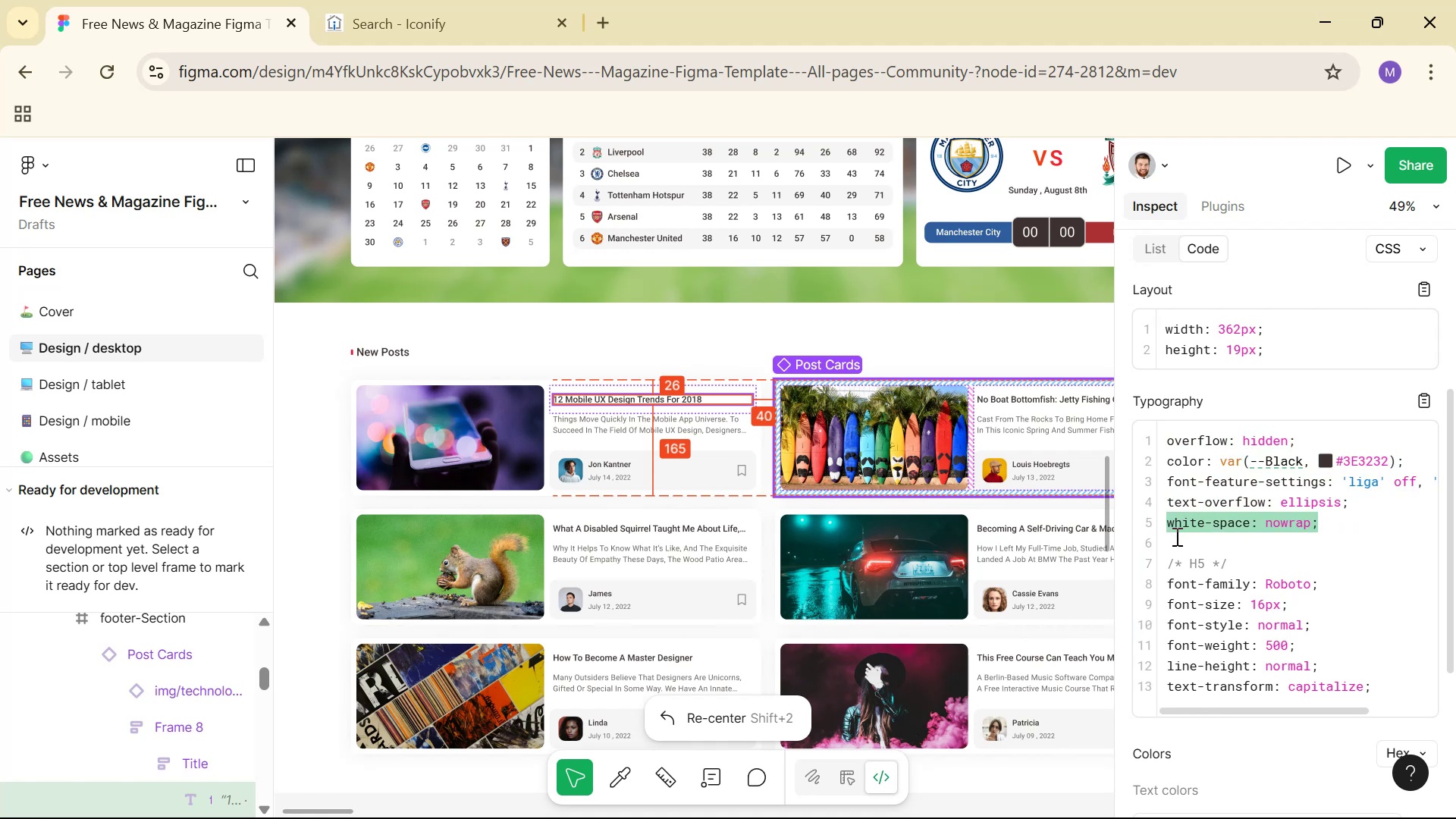 
key(Alt+Tab)
 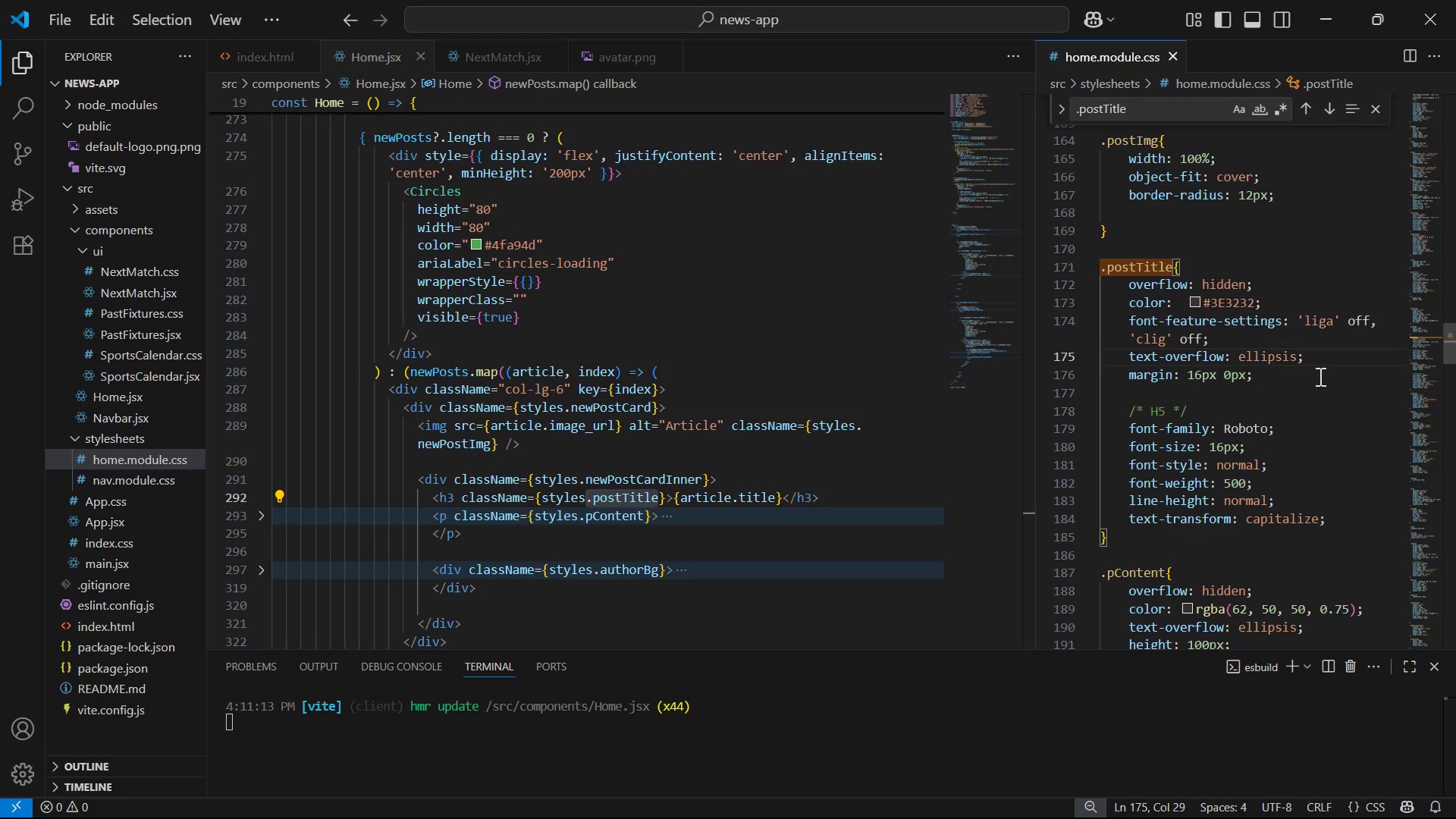 
key(Enter)
 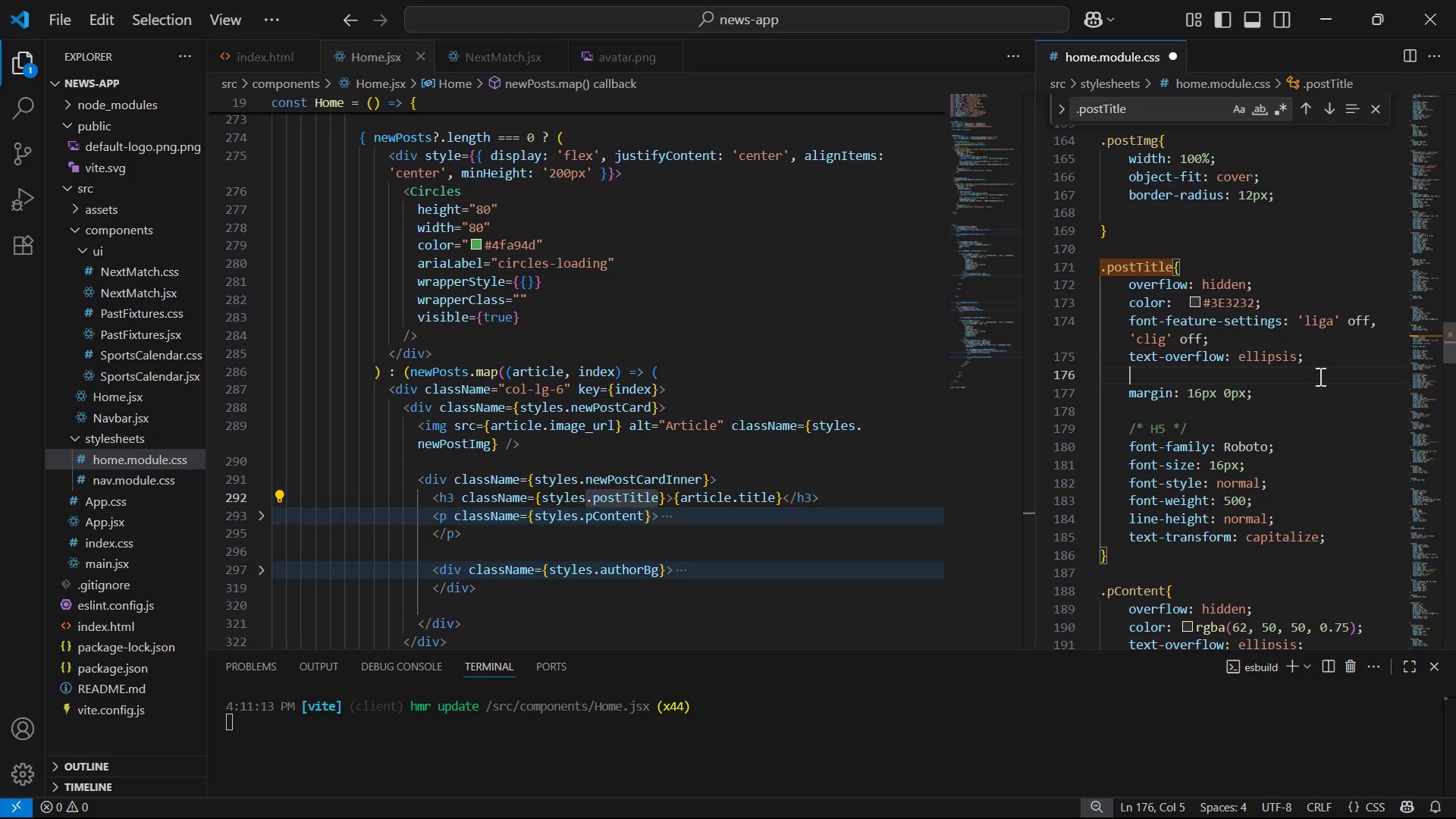 
key(Control+V)
 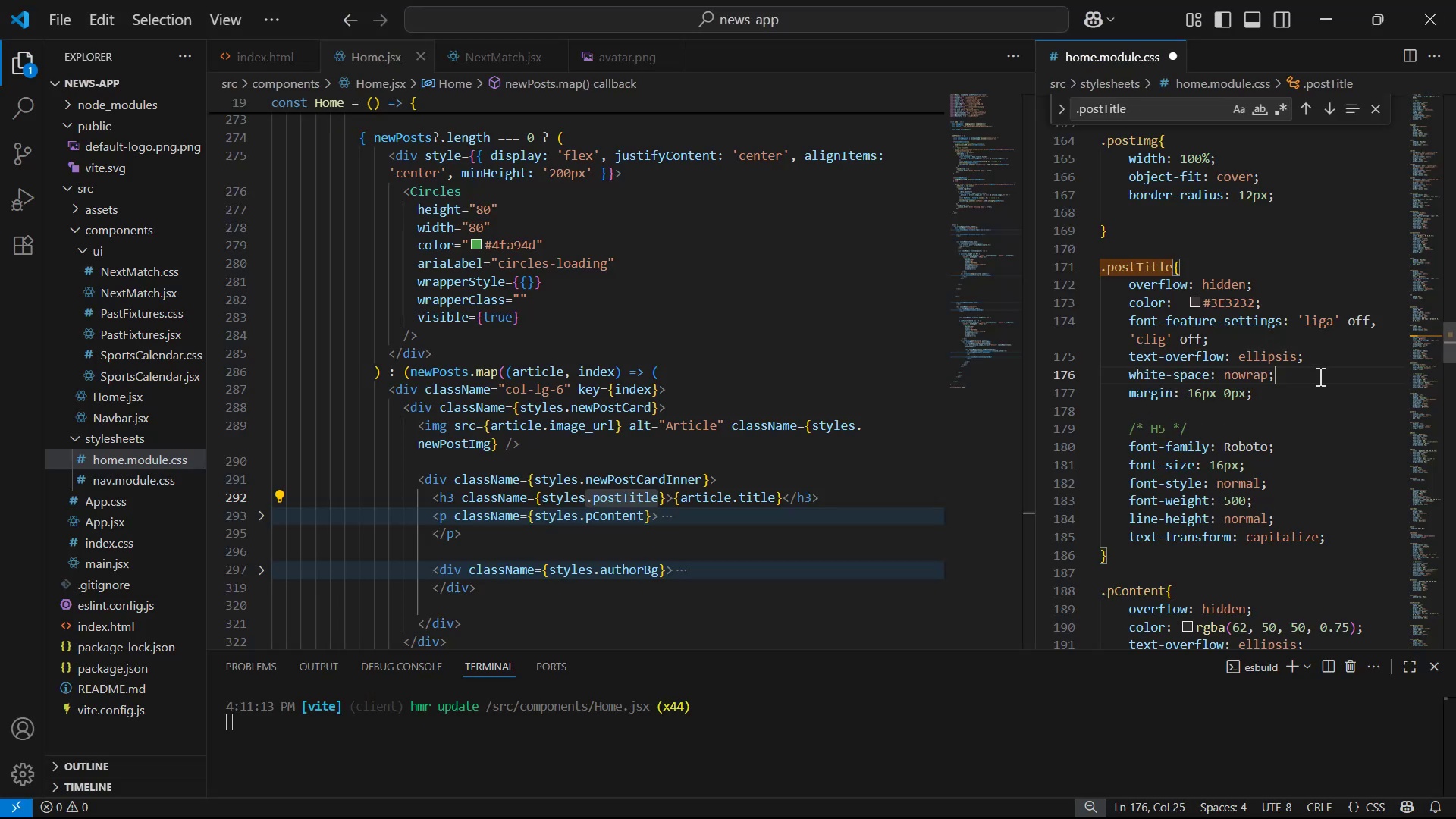 
key(Control+S)
 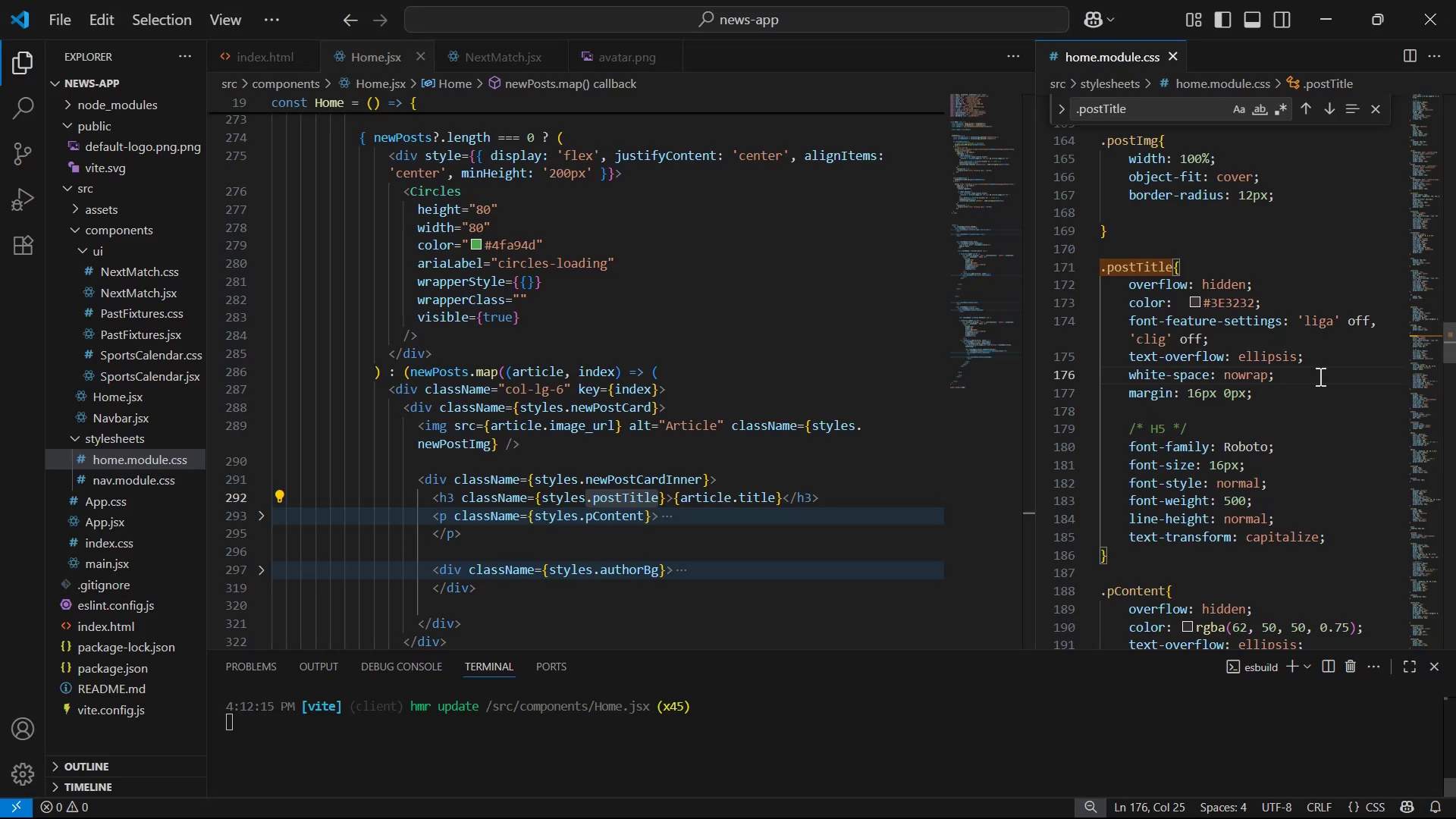 
key(Alt+AltLeft)
 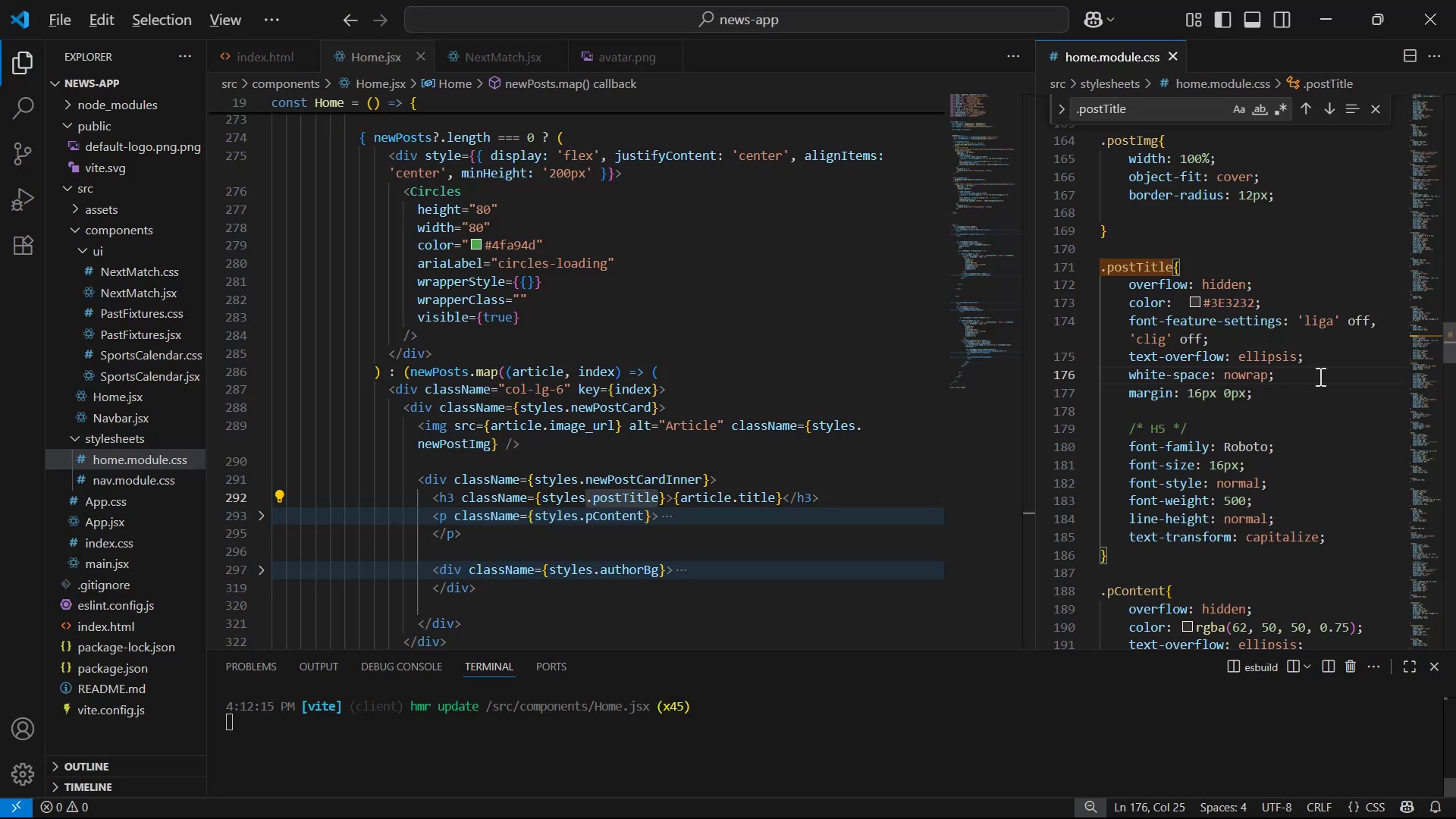 
key(Alt+Tab)
 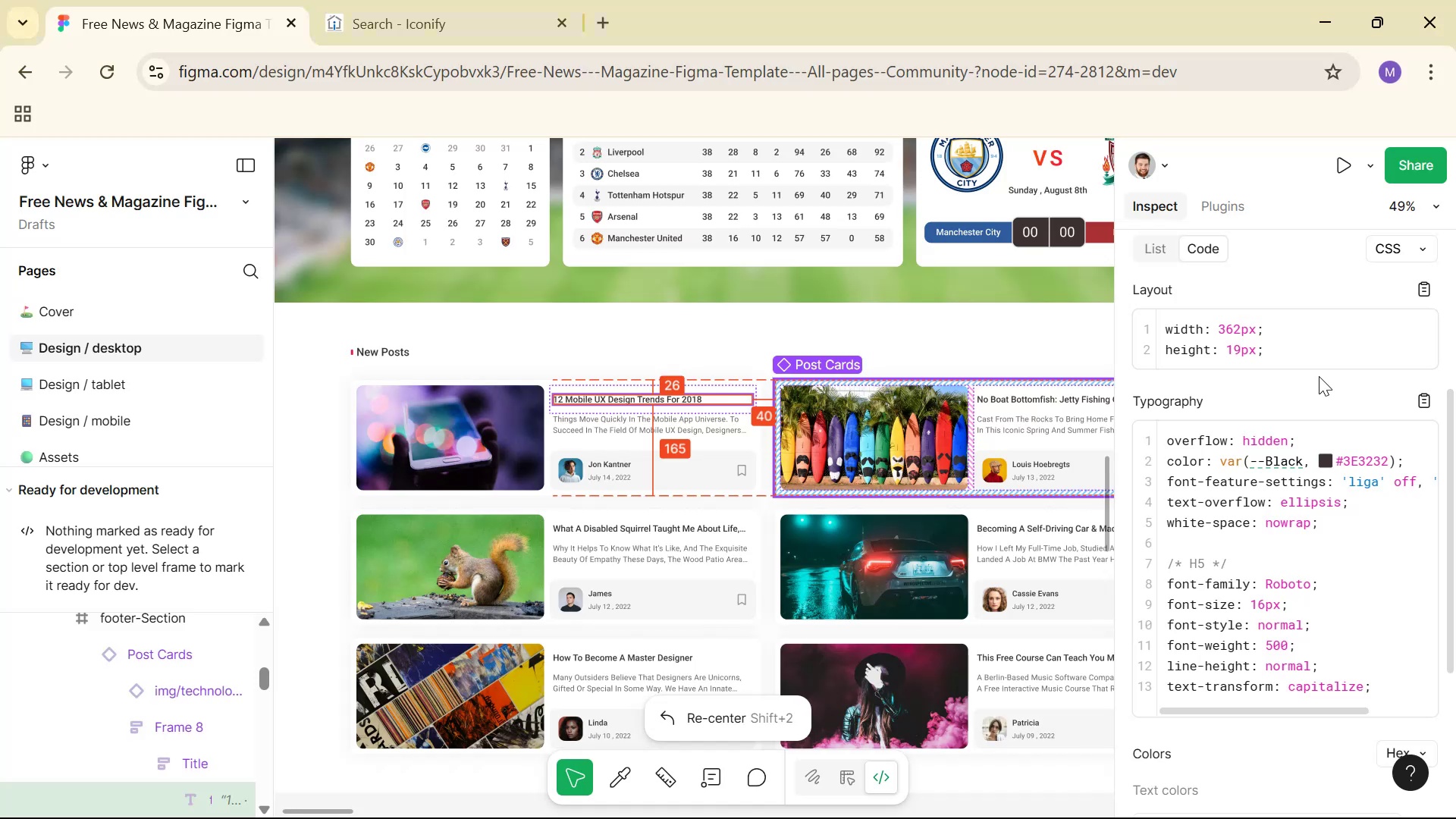 
key(Alt+Tab)
 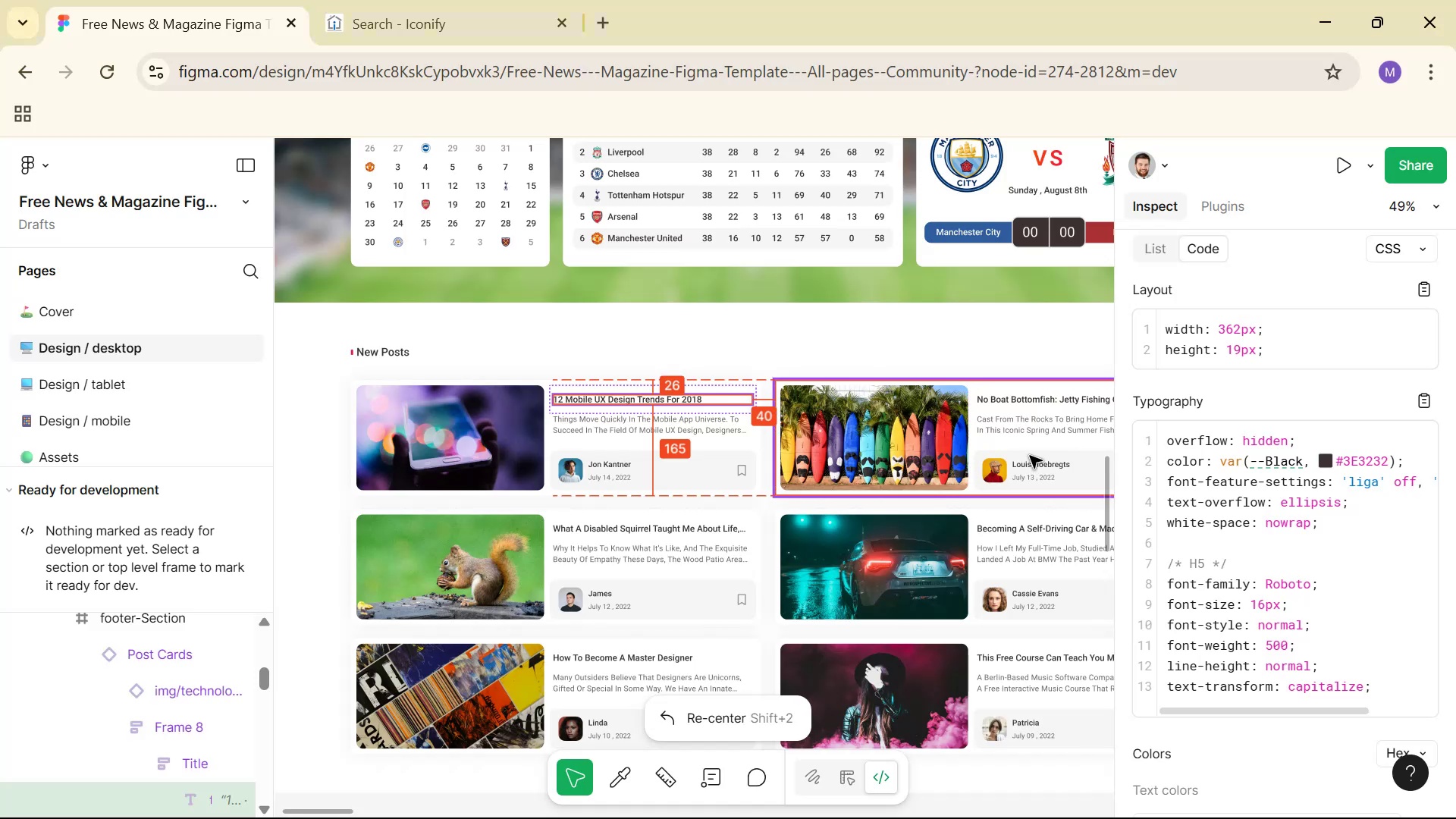 
key(Alt+Tab)
 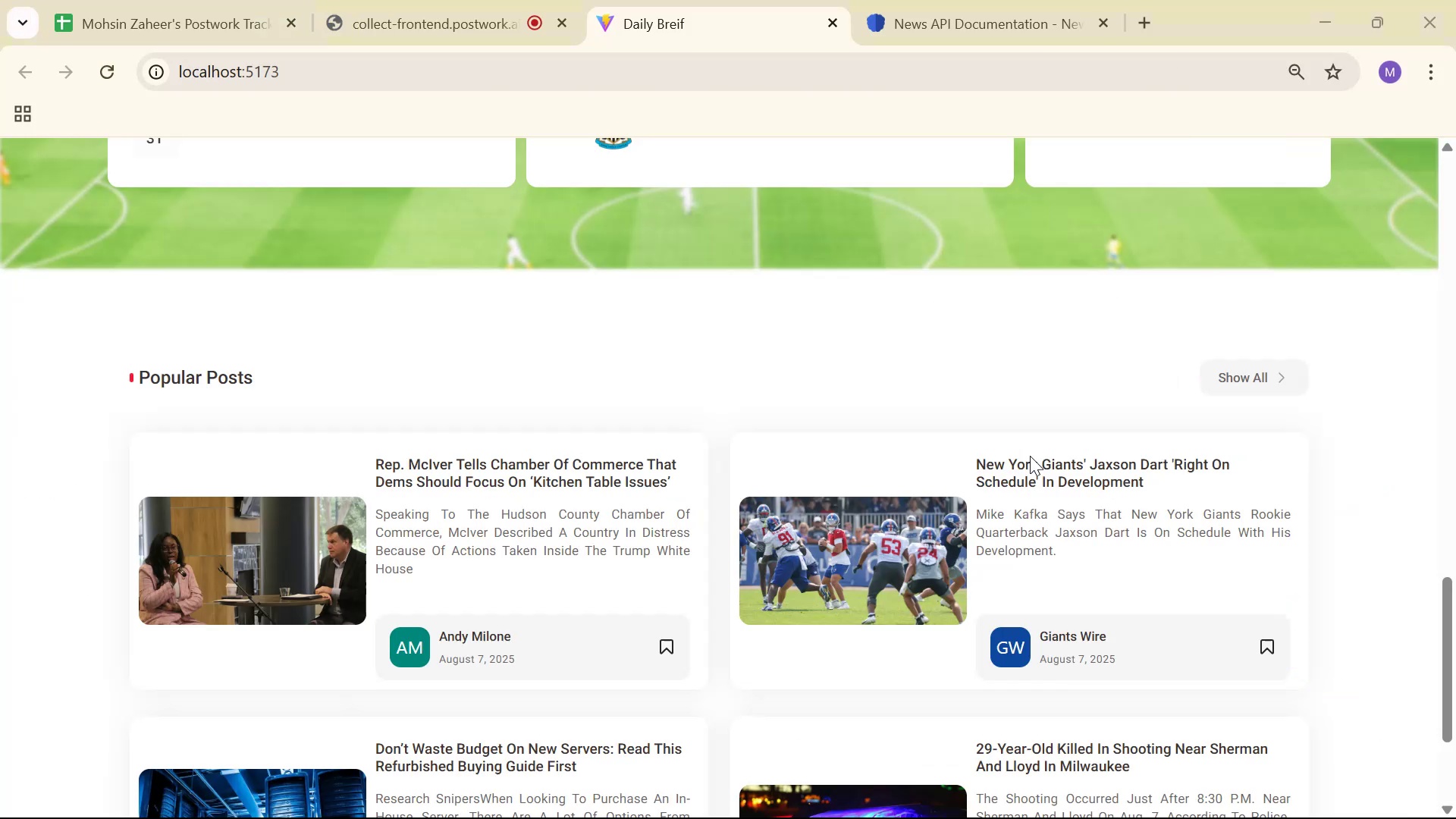 
mouse_move([1031, 472])
 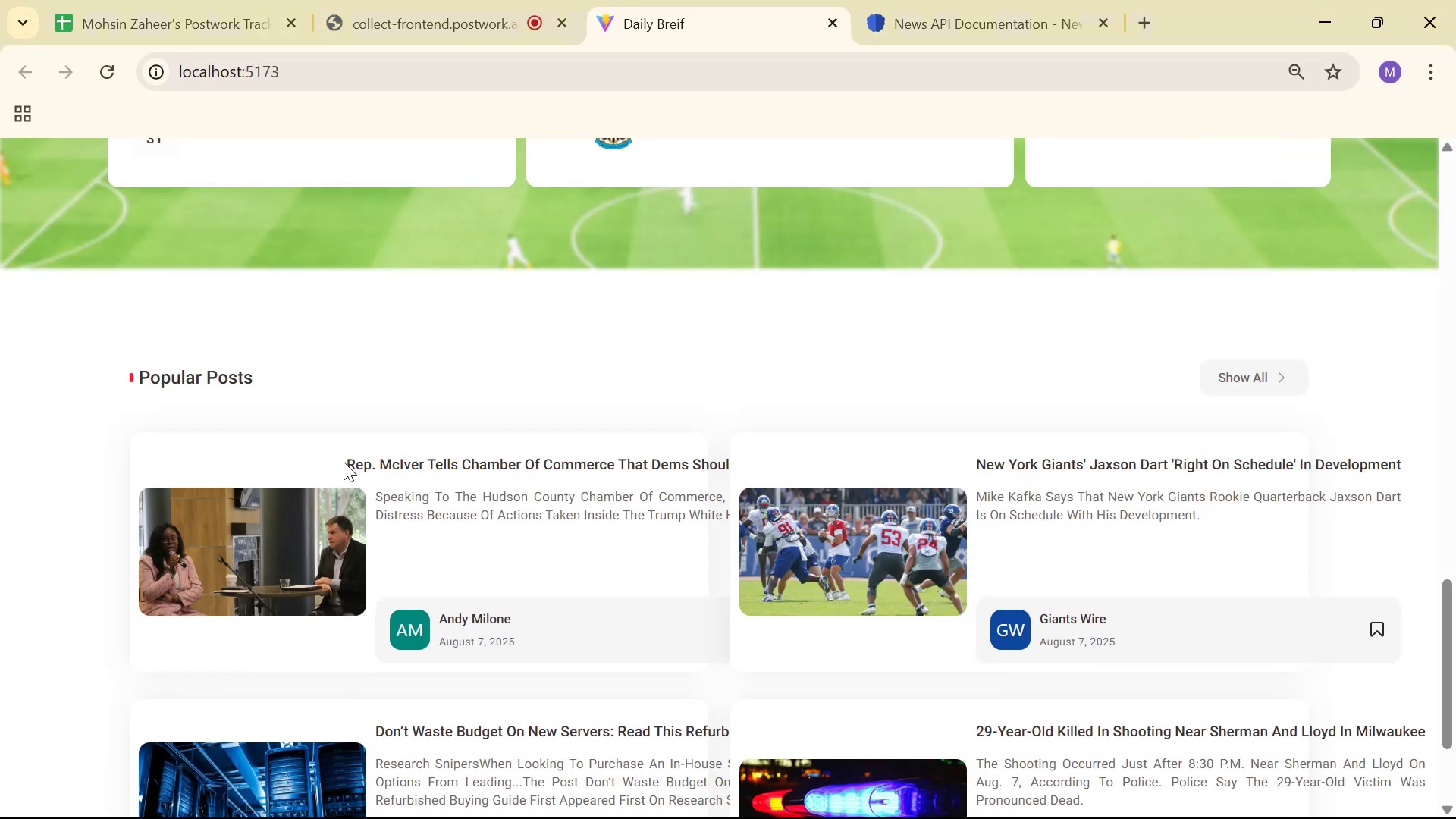 
left_click_drag(start_coordinate=[343, 462], to_coordinate=[917, 452])
 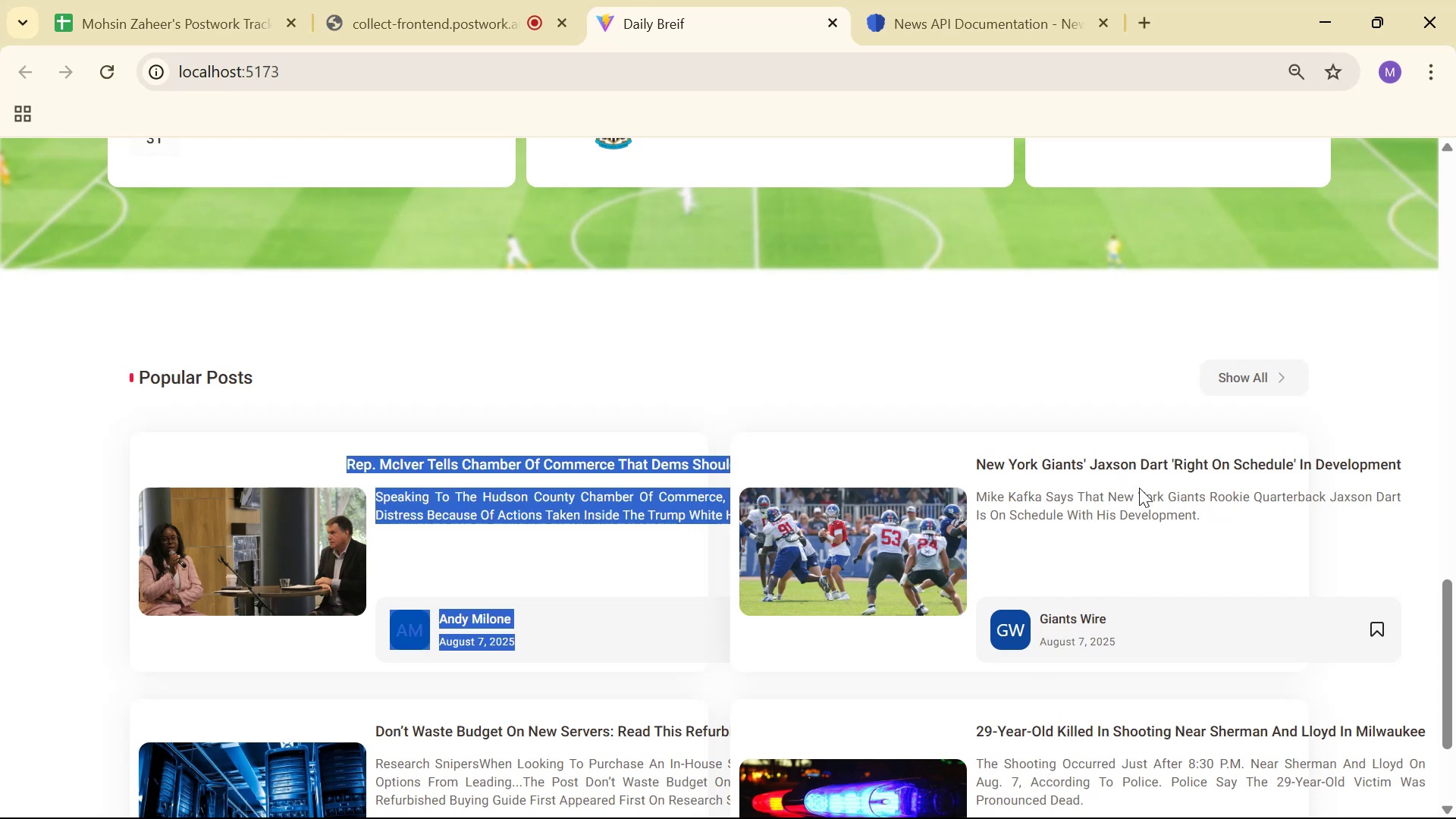 
left_click([1148, 489])
 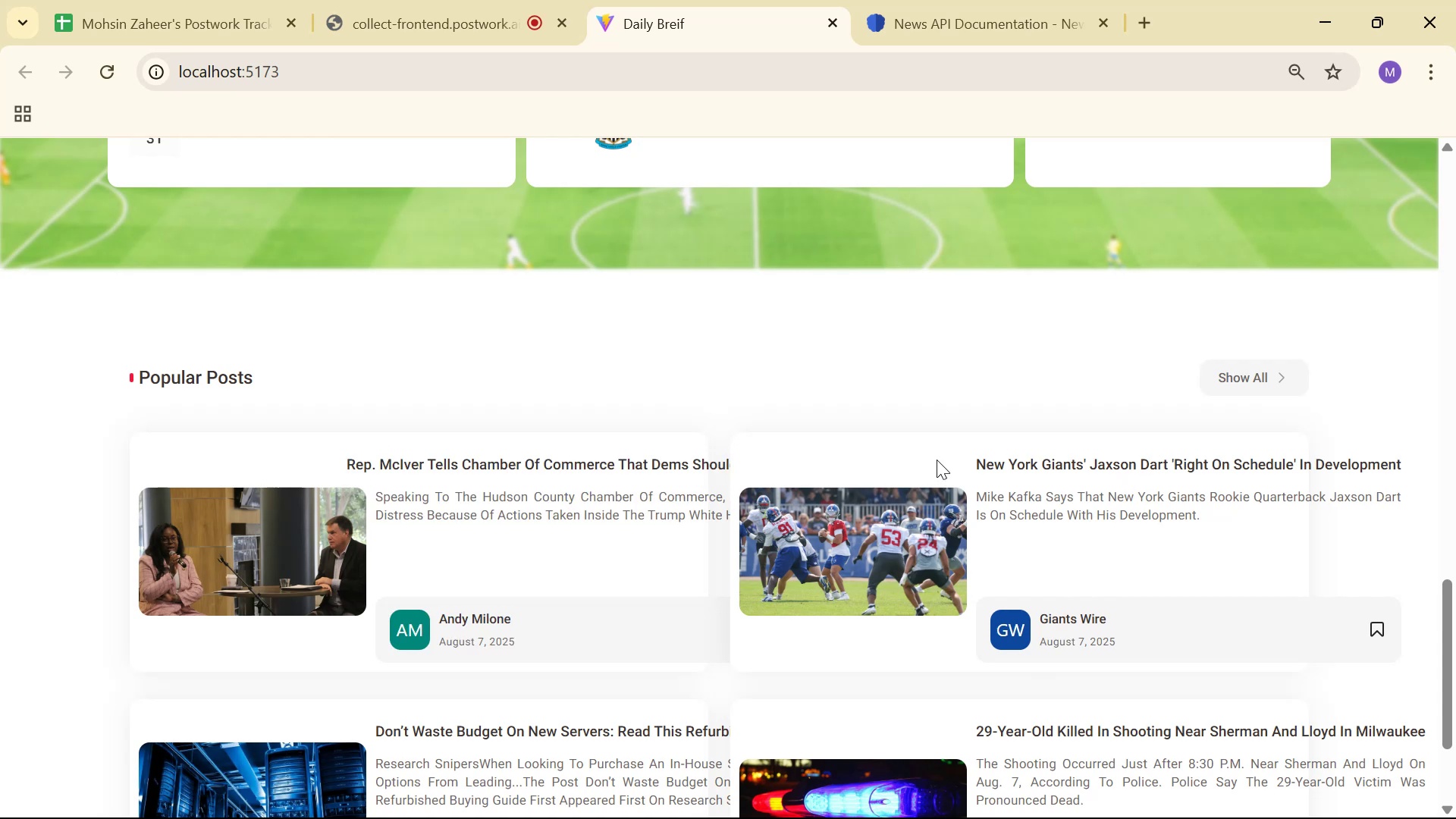 
left_click_drag(start_coordinate=[959, 455], to_coordinate=[1404, 454])
 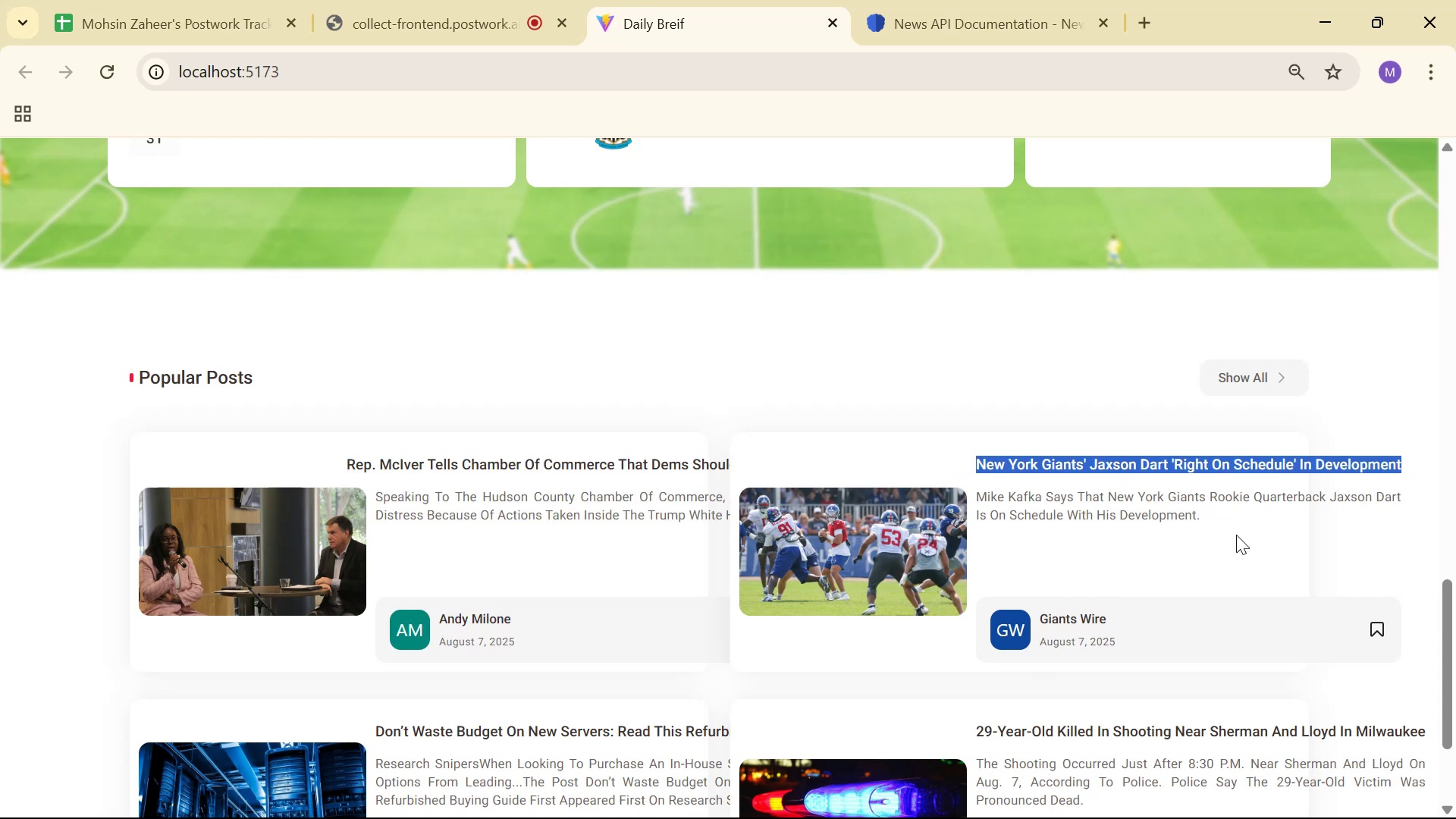 
left_click([1174, 541])
 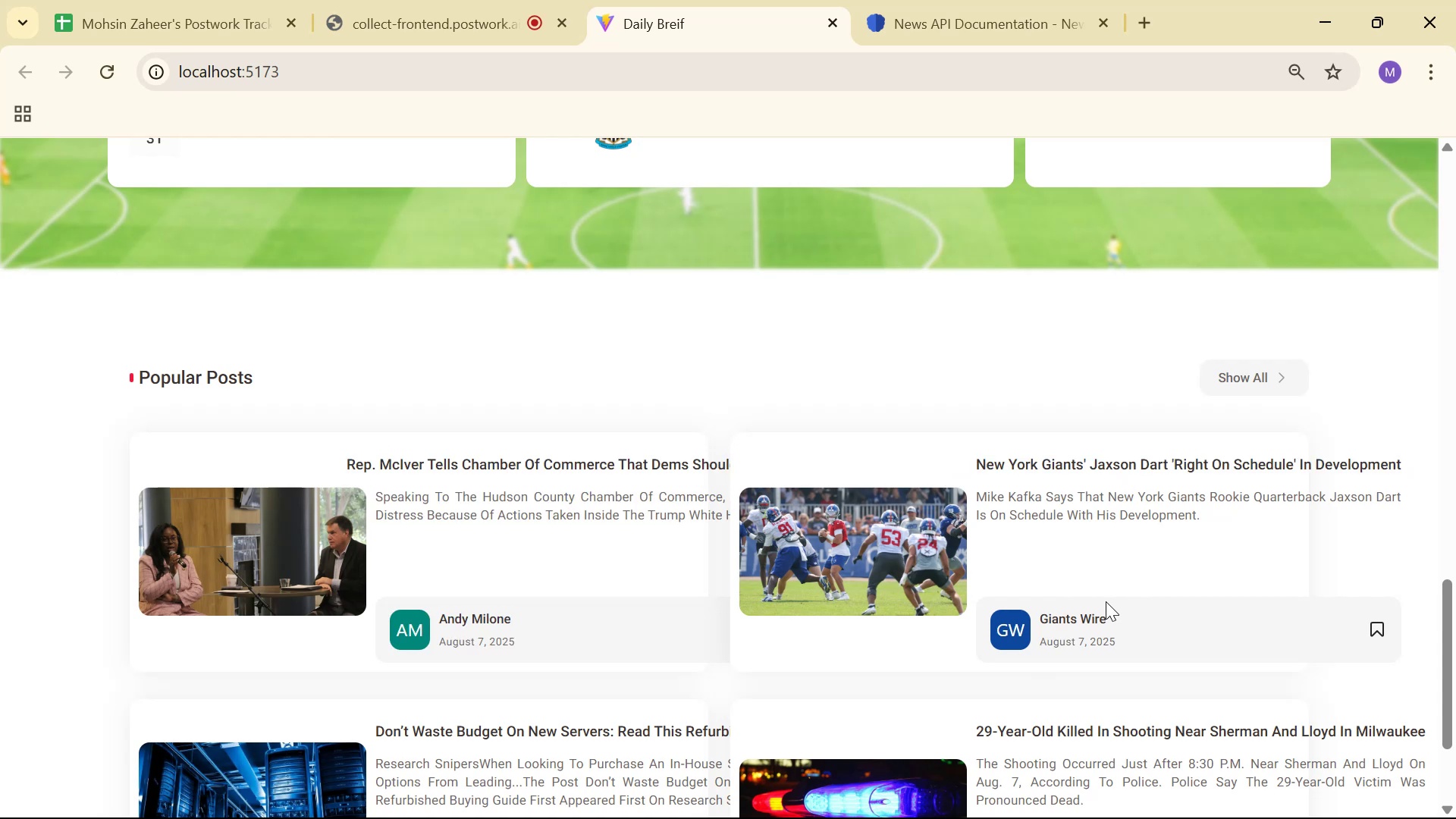 
key(Alt+AltLeft)
 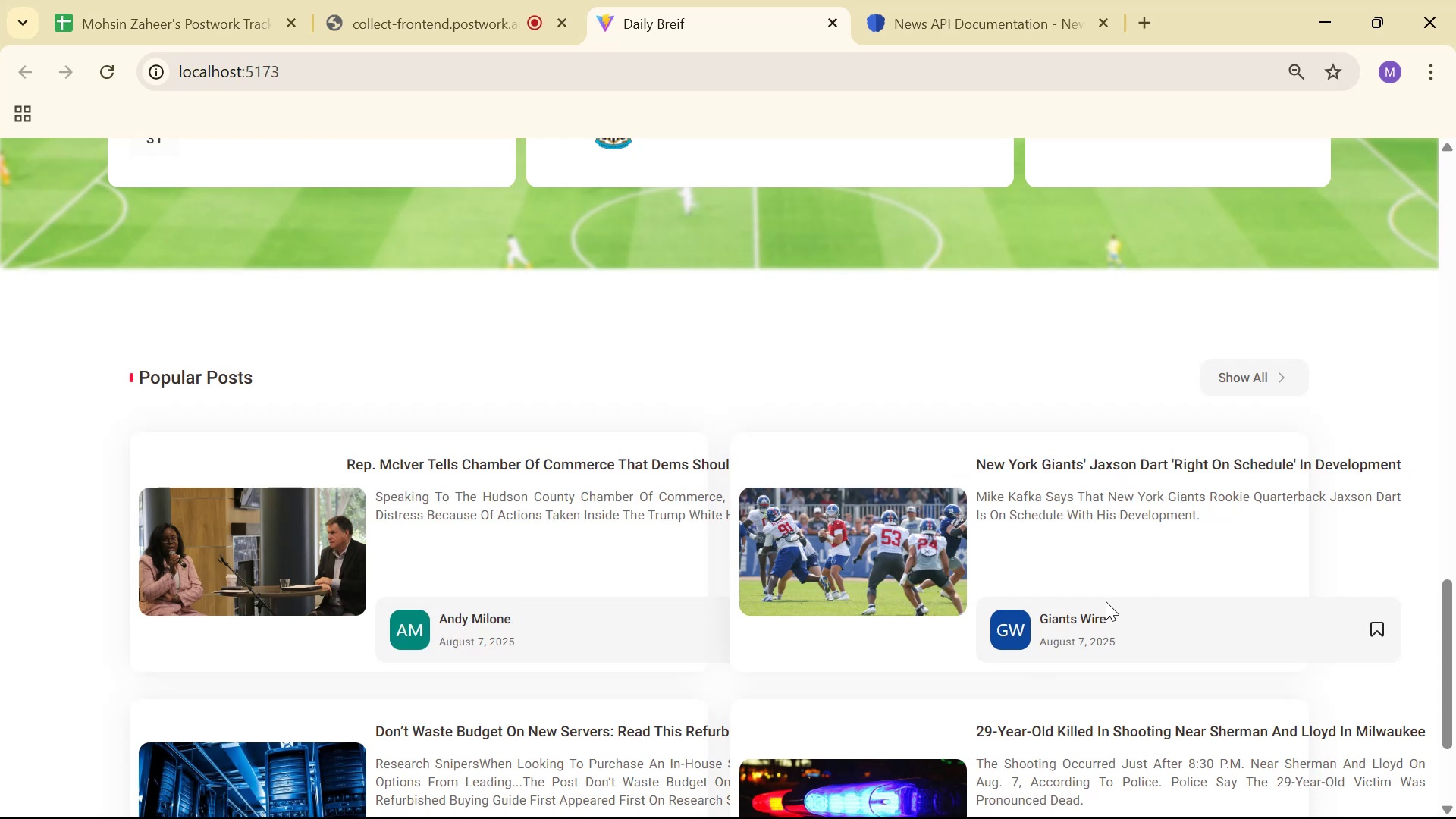 
key(Alt+Tab)
 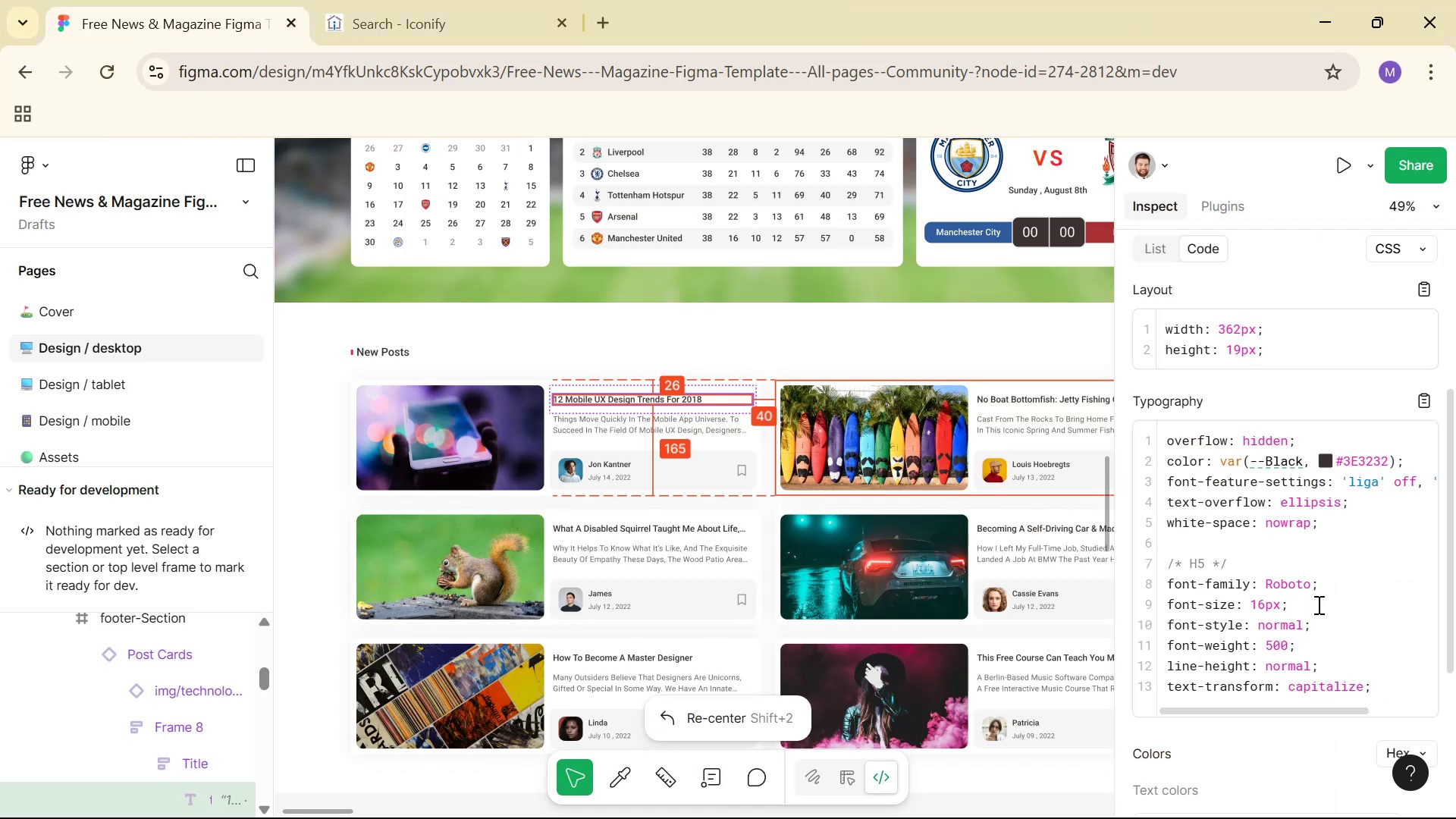 
key(Alt+Tab)
 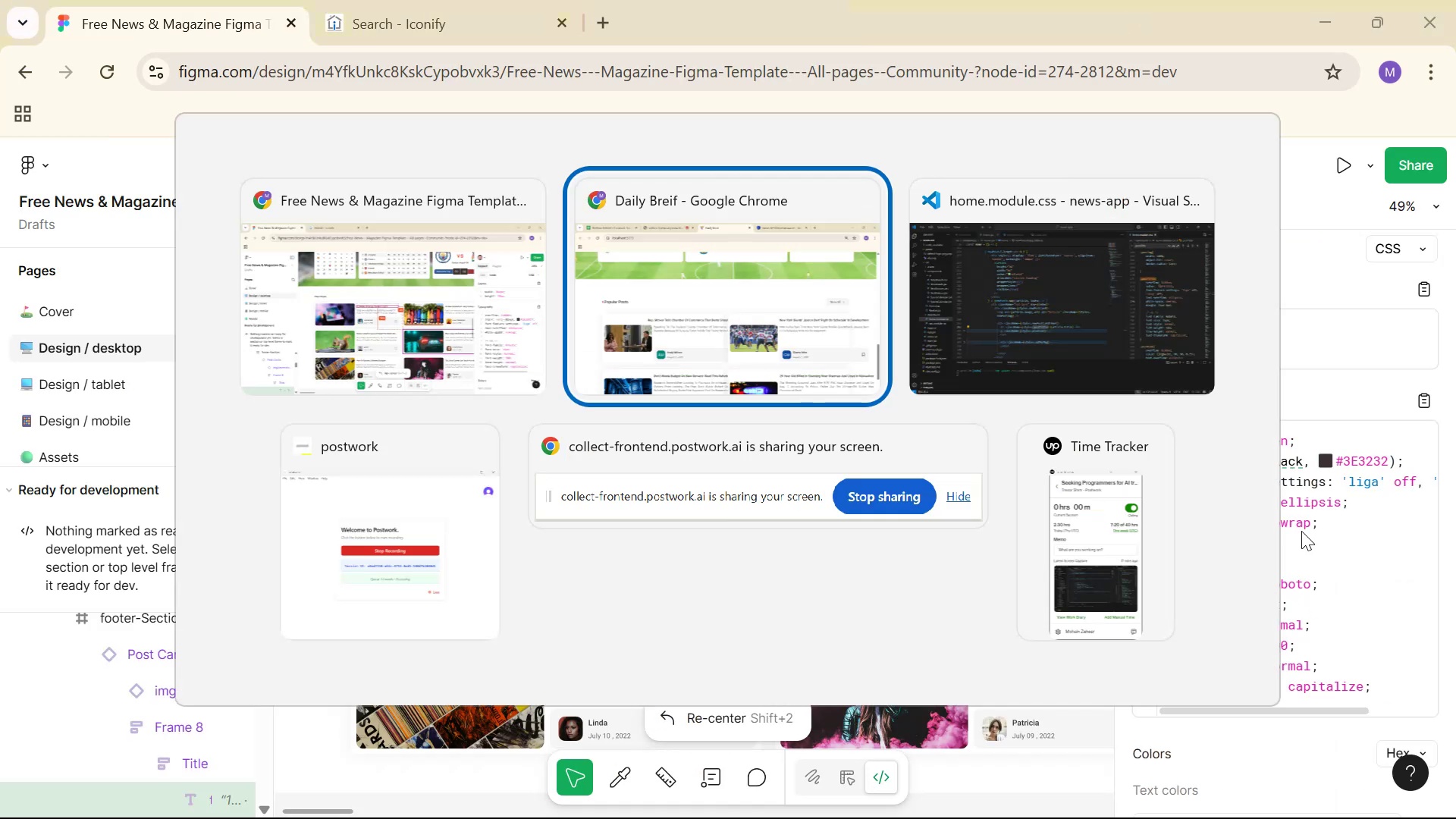 
key(Alt+AltLeft)
 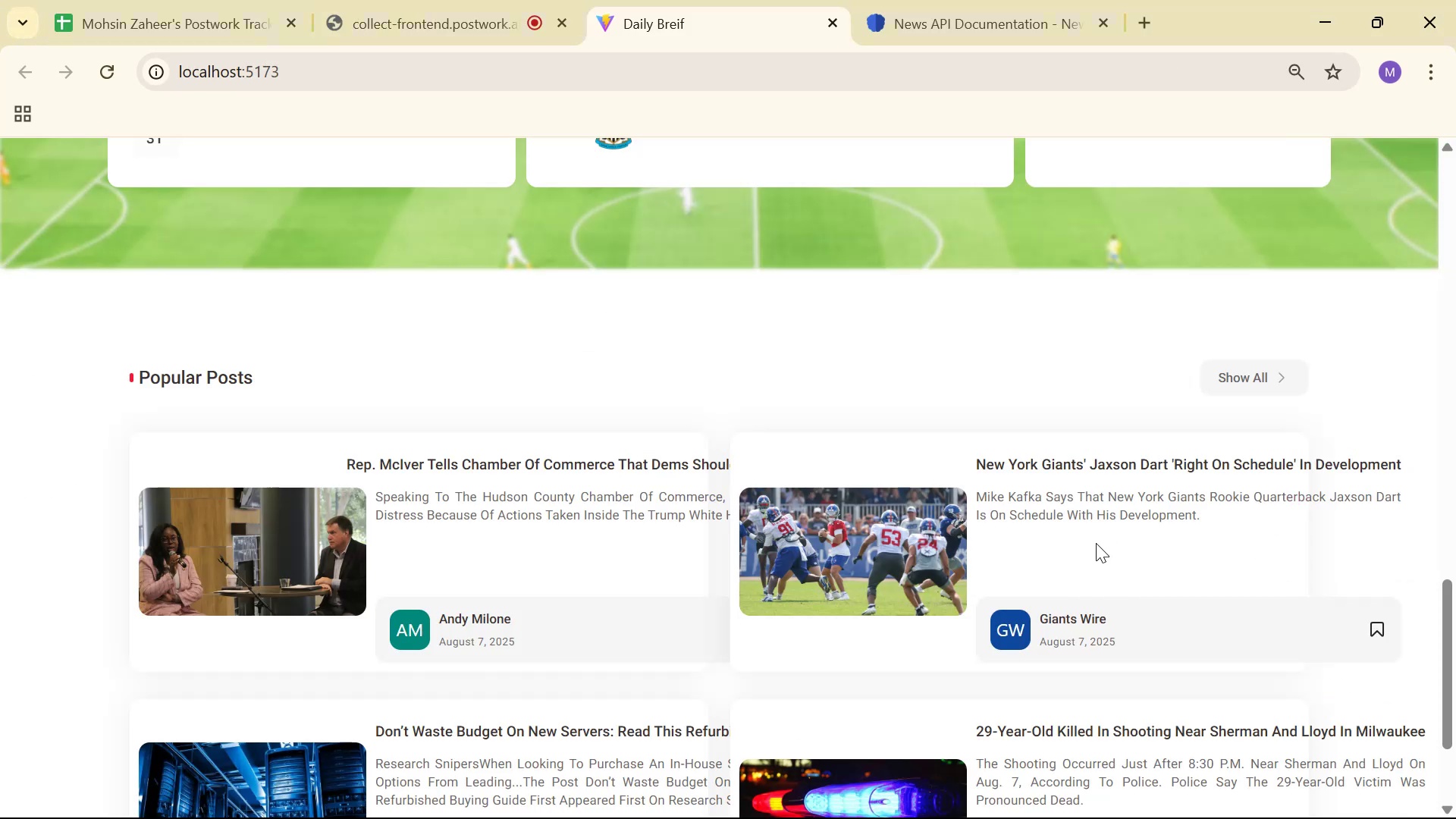 
key(Alt+Tab)
 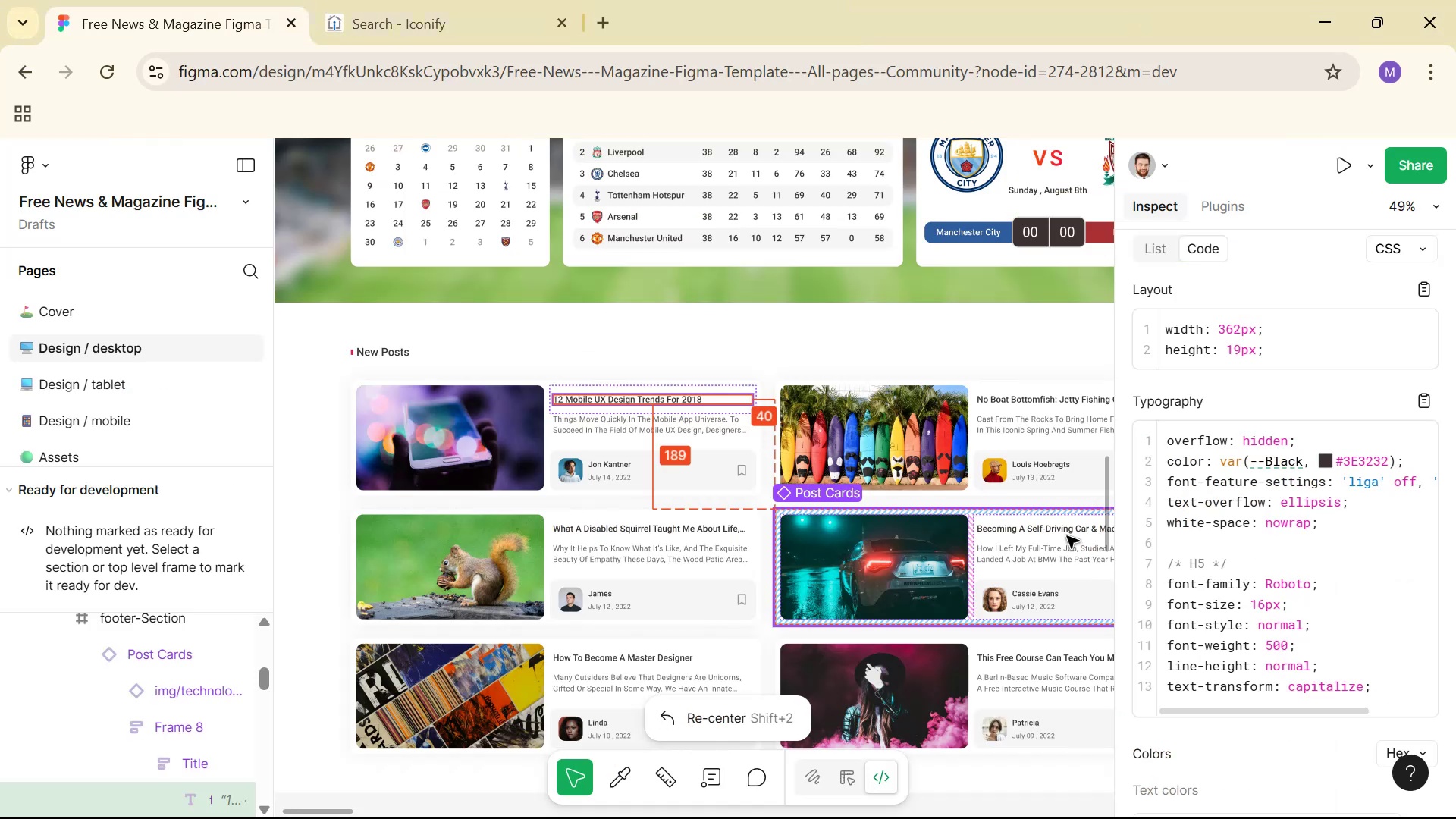 
key(Alt+AltLeft)
 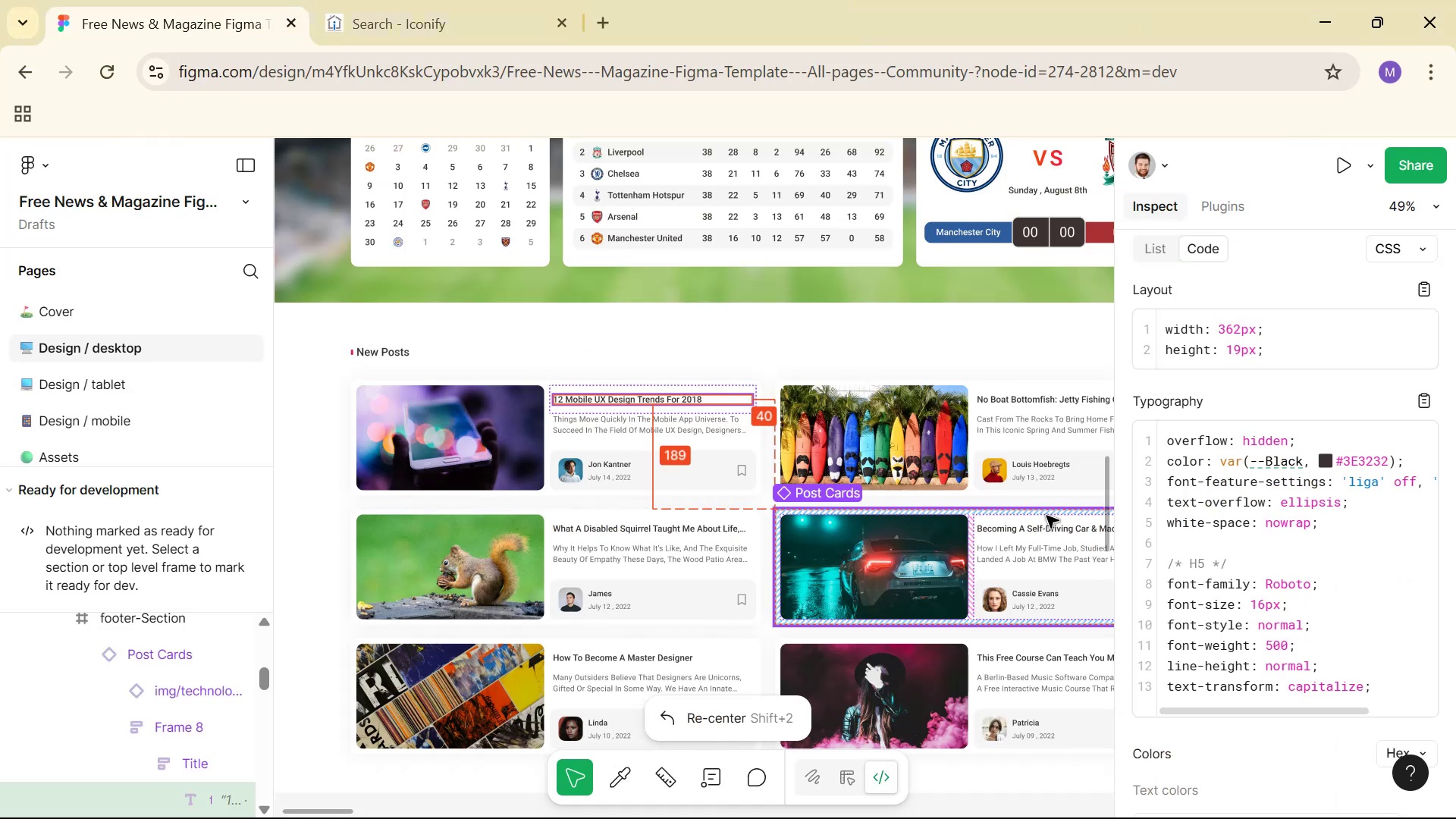 
key(Alt+Tab)
 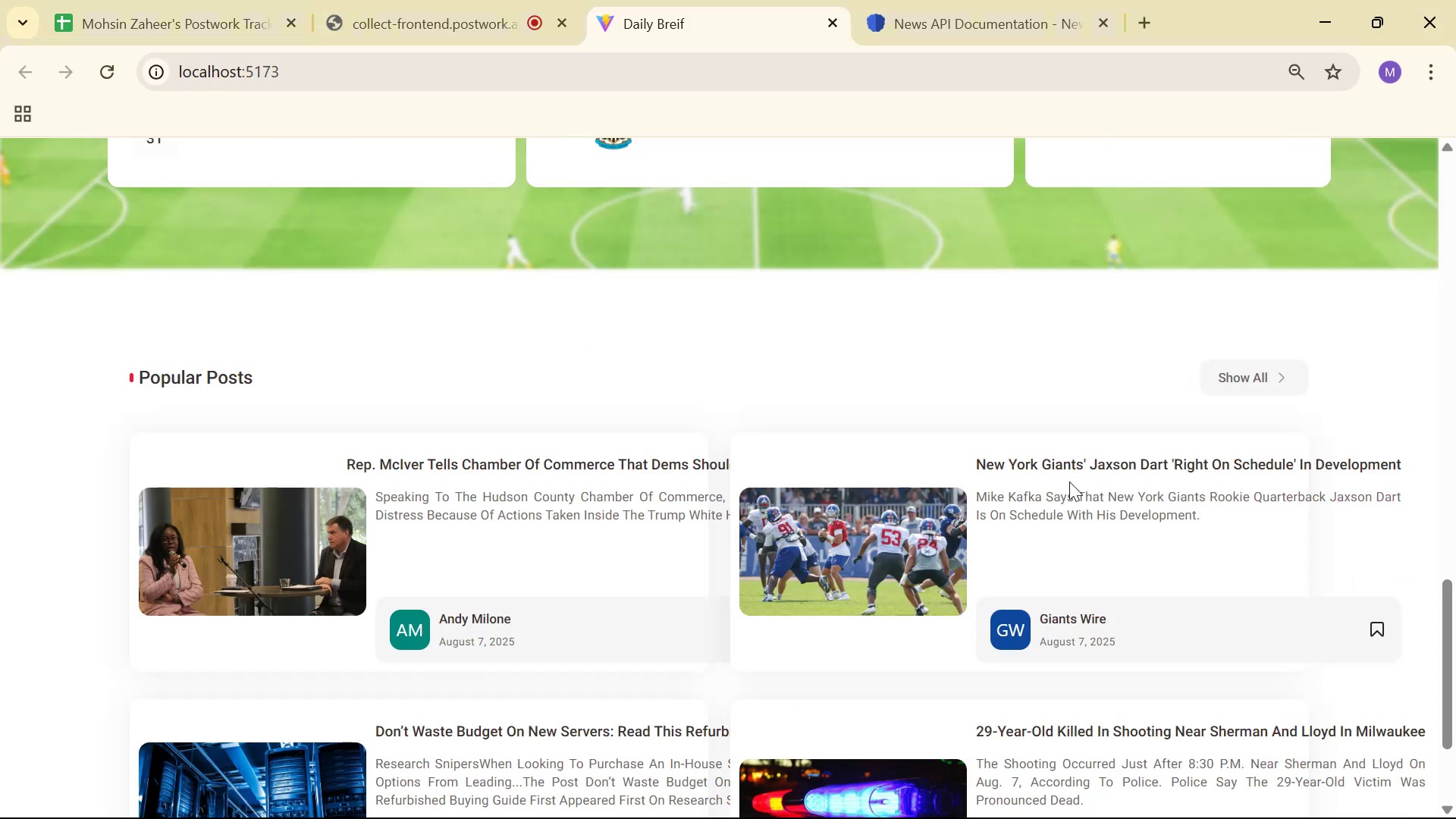 
right_click([1076, 459])
 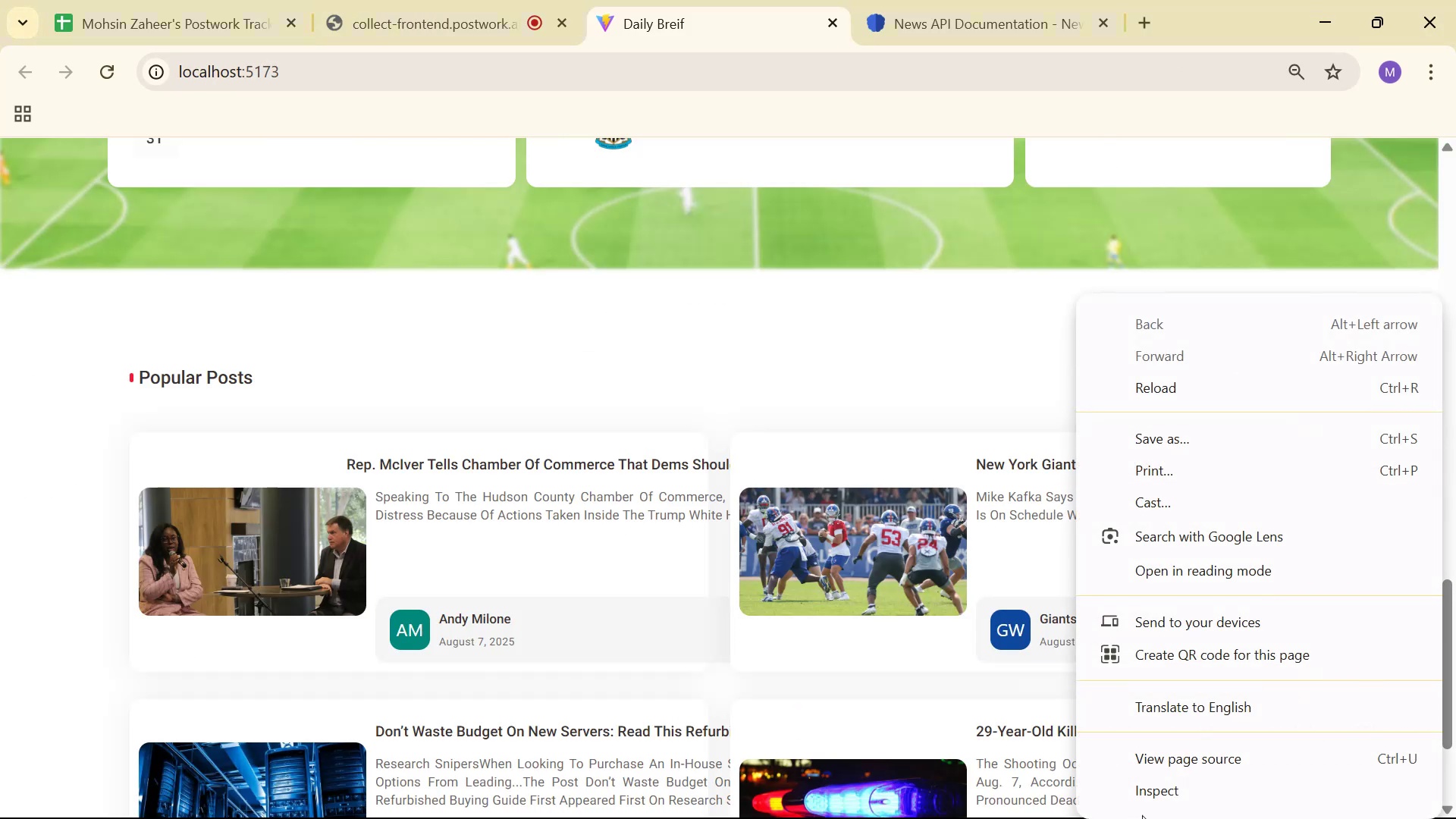 
left_click([1155, 788])
 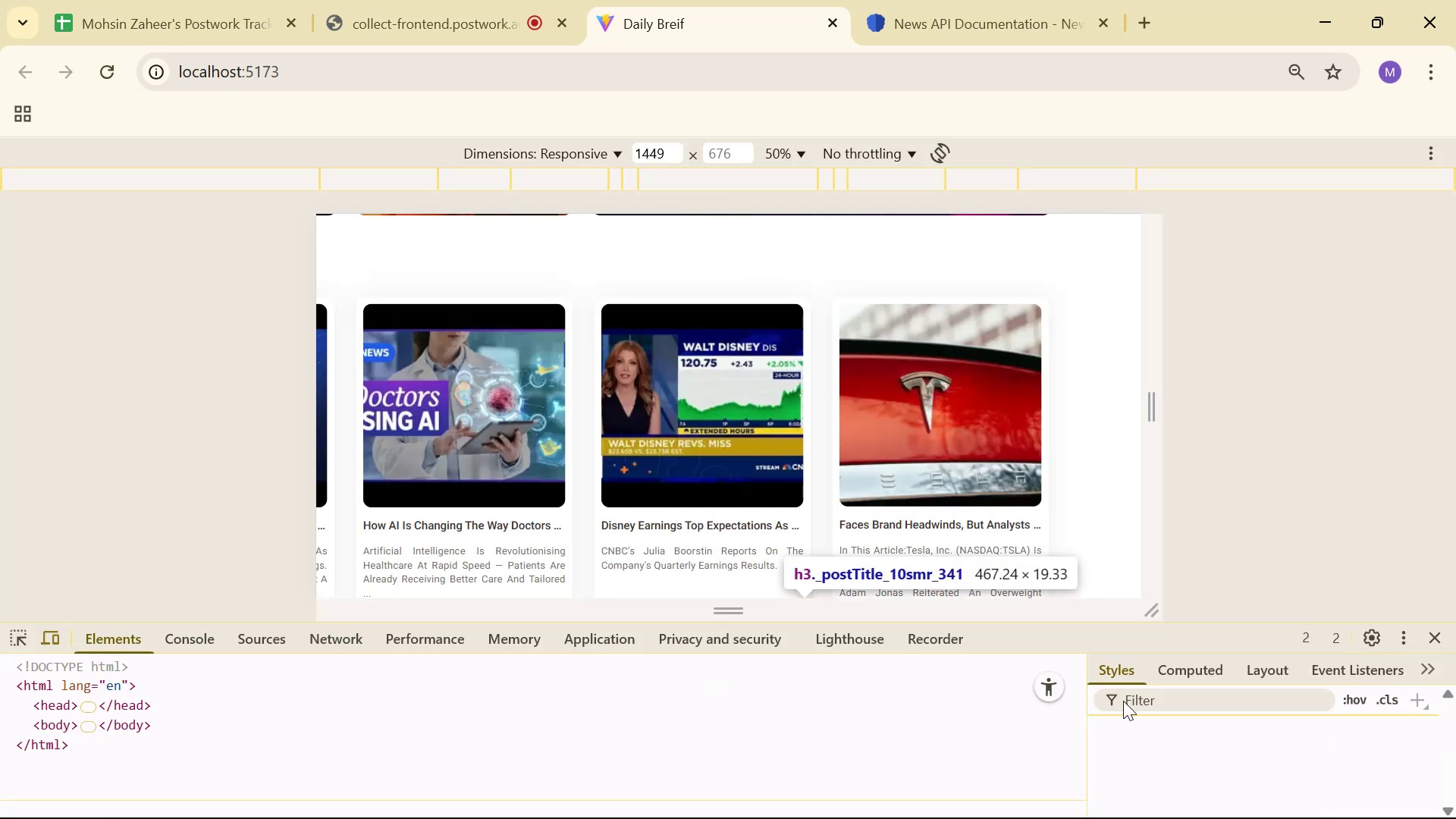 
scroll: coordinate [971, 451], scroll_direction: down, amount: 24.0
 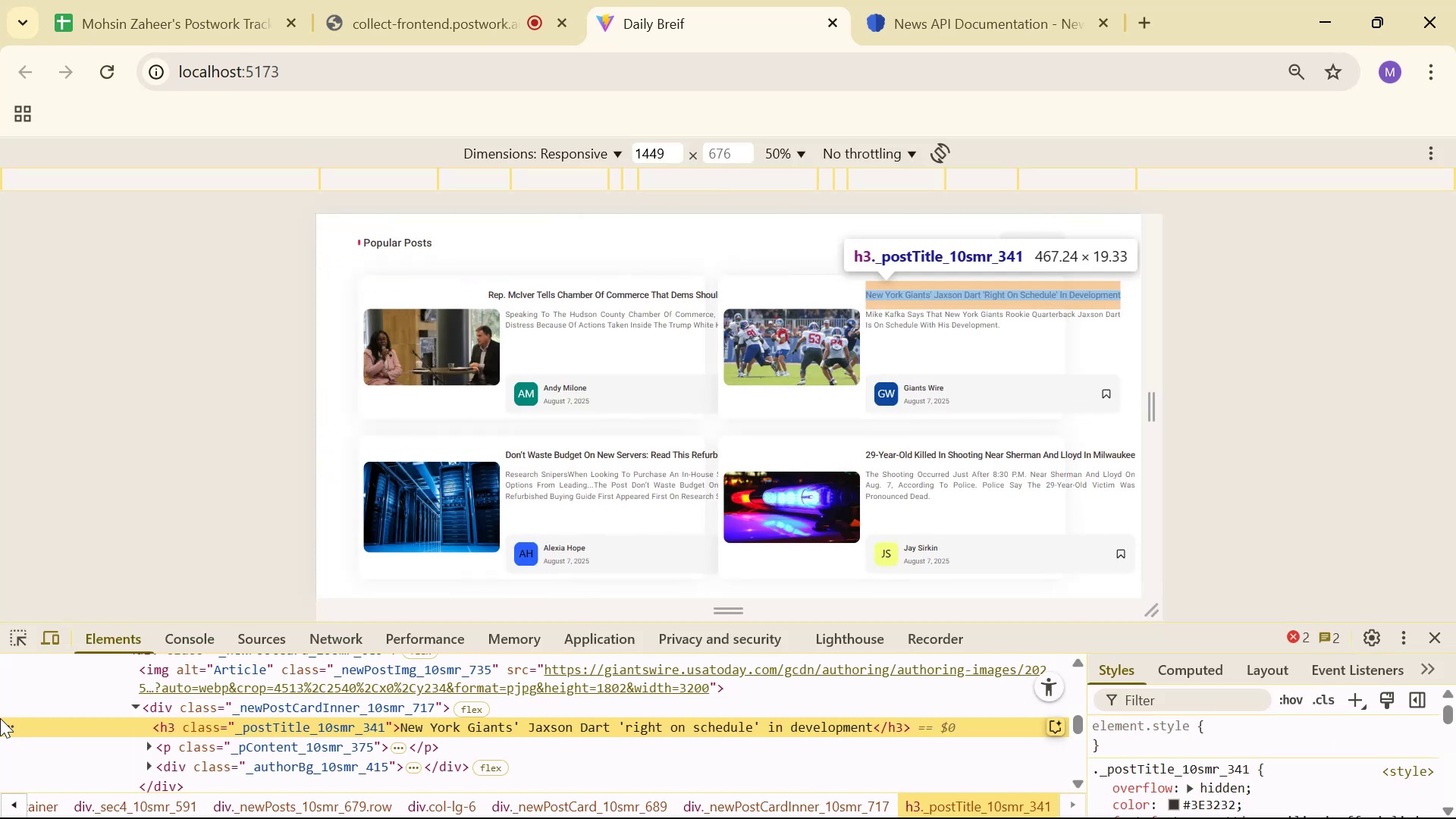 
left_click([22, 648])
 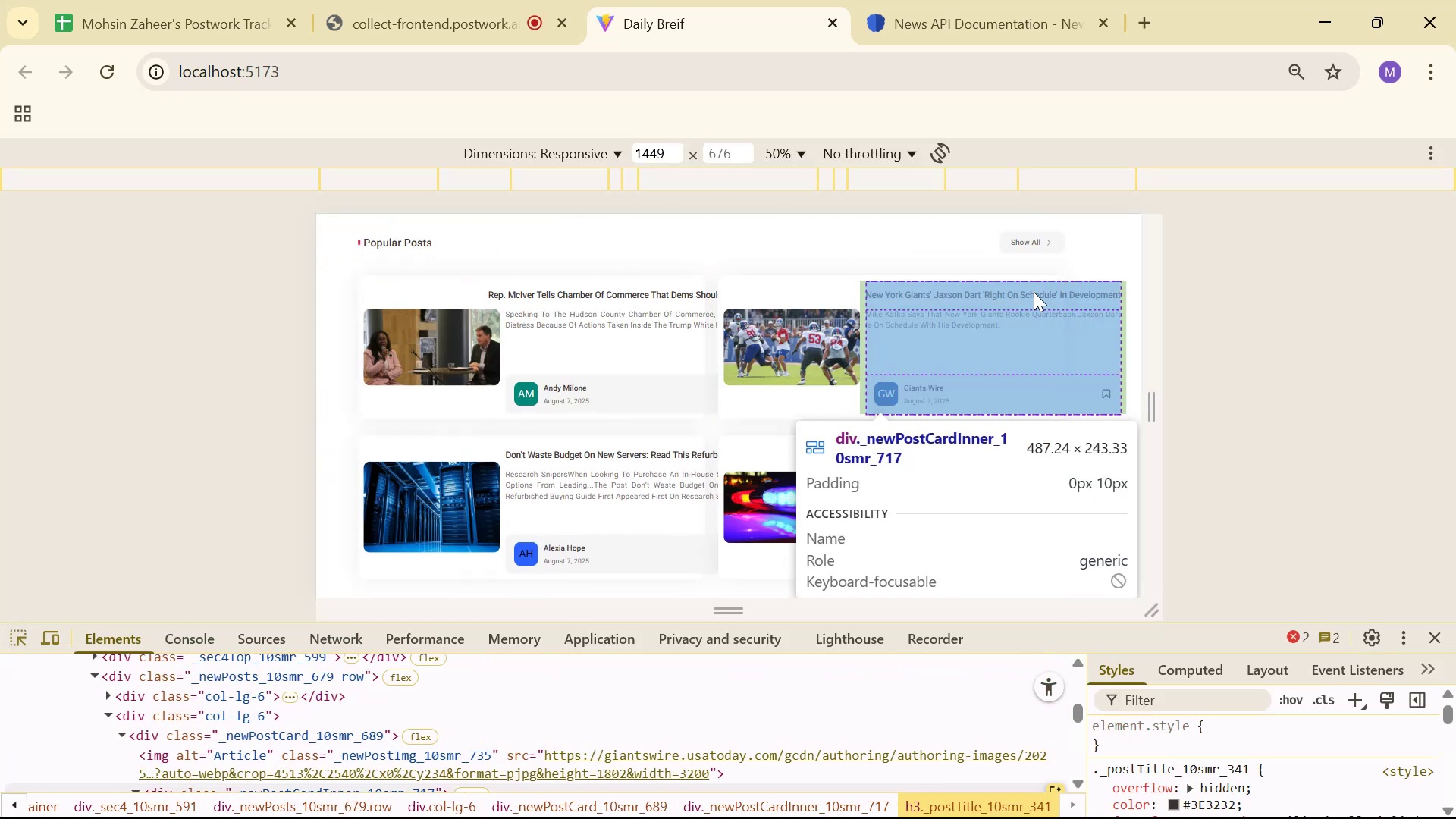 
left_click([1054, 290])
 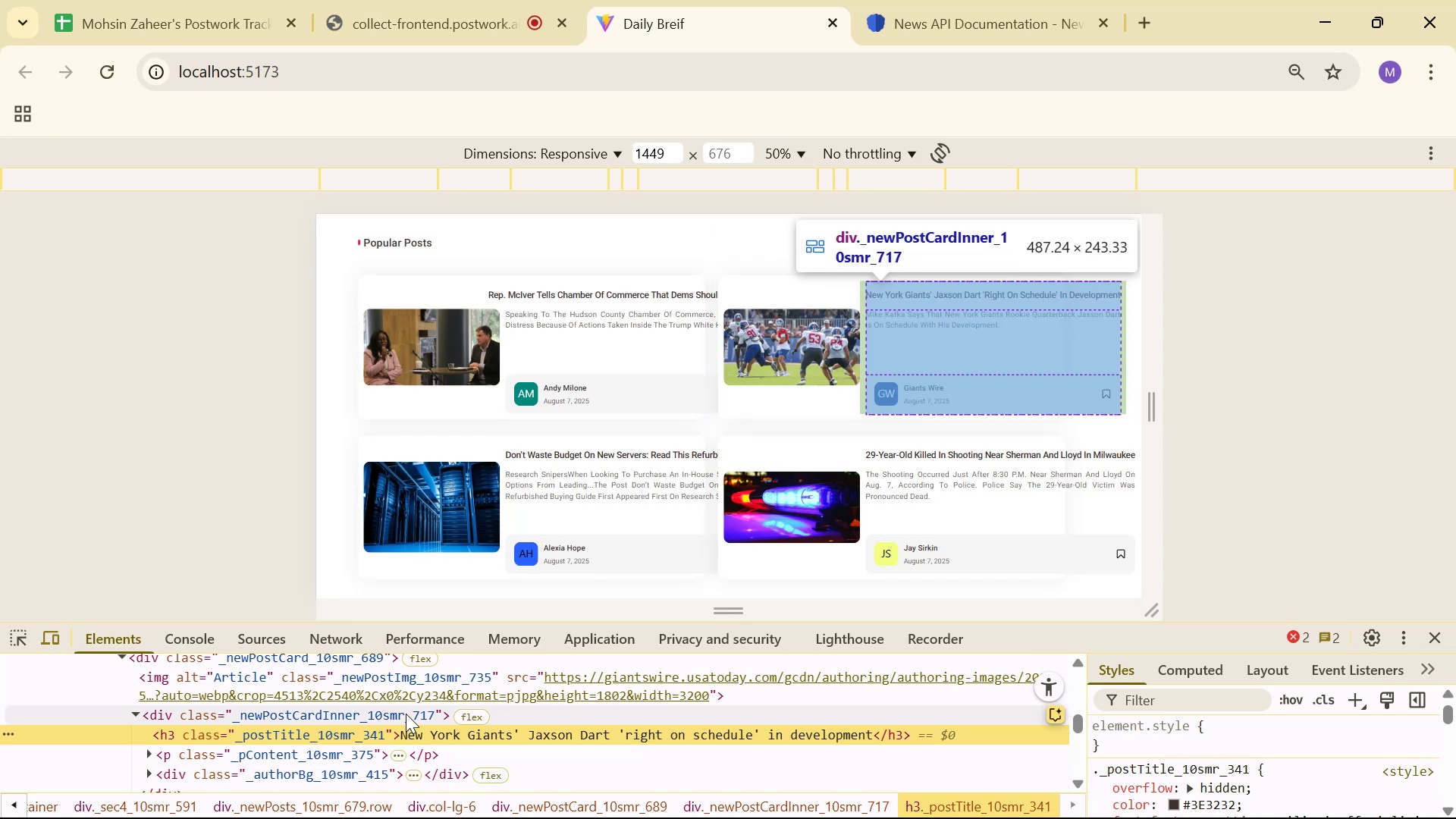 
key(Alt+AltLeft)
 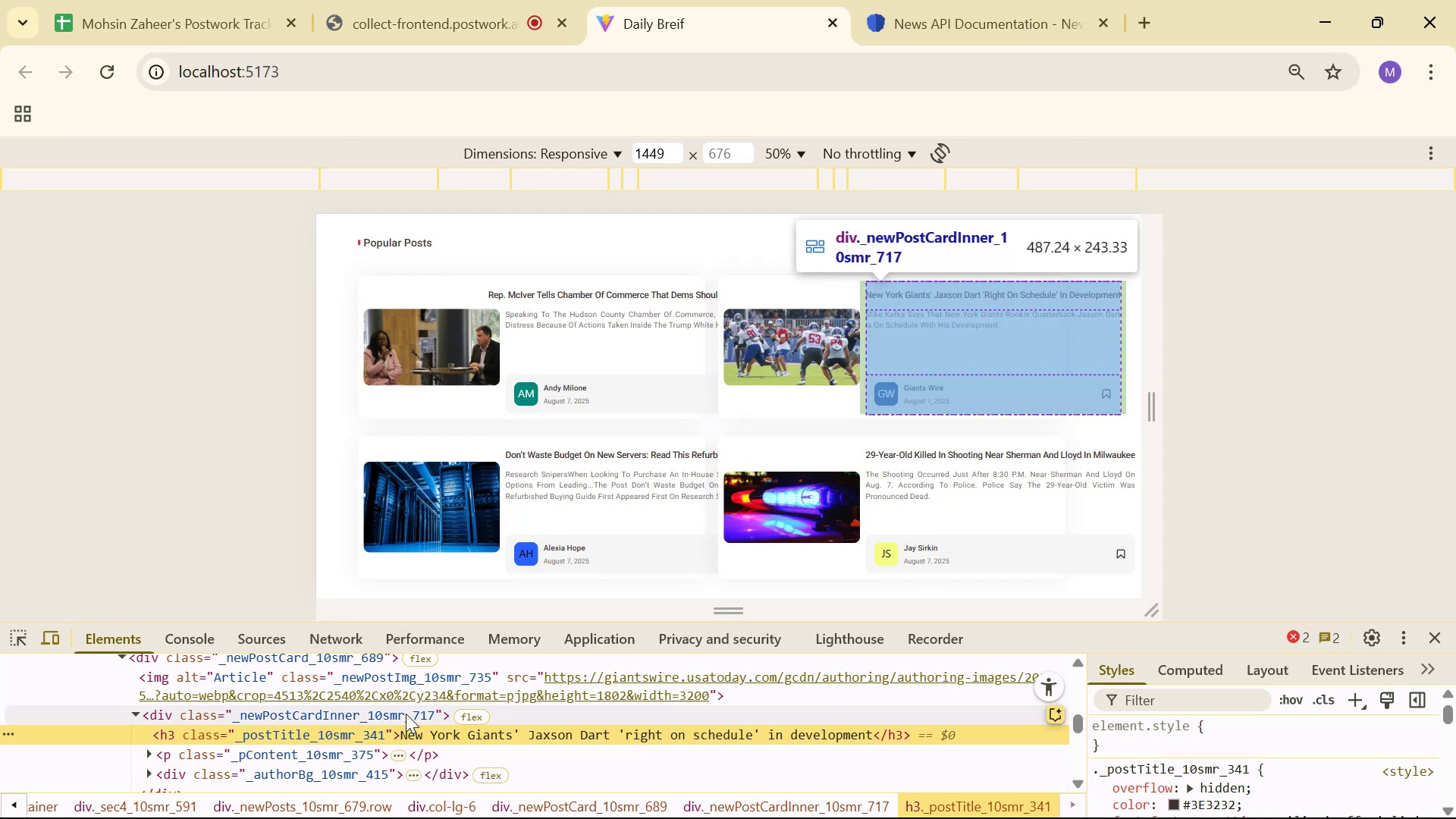 
key(Alt+Tab)
 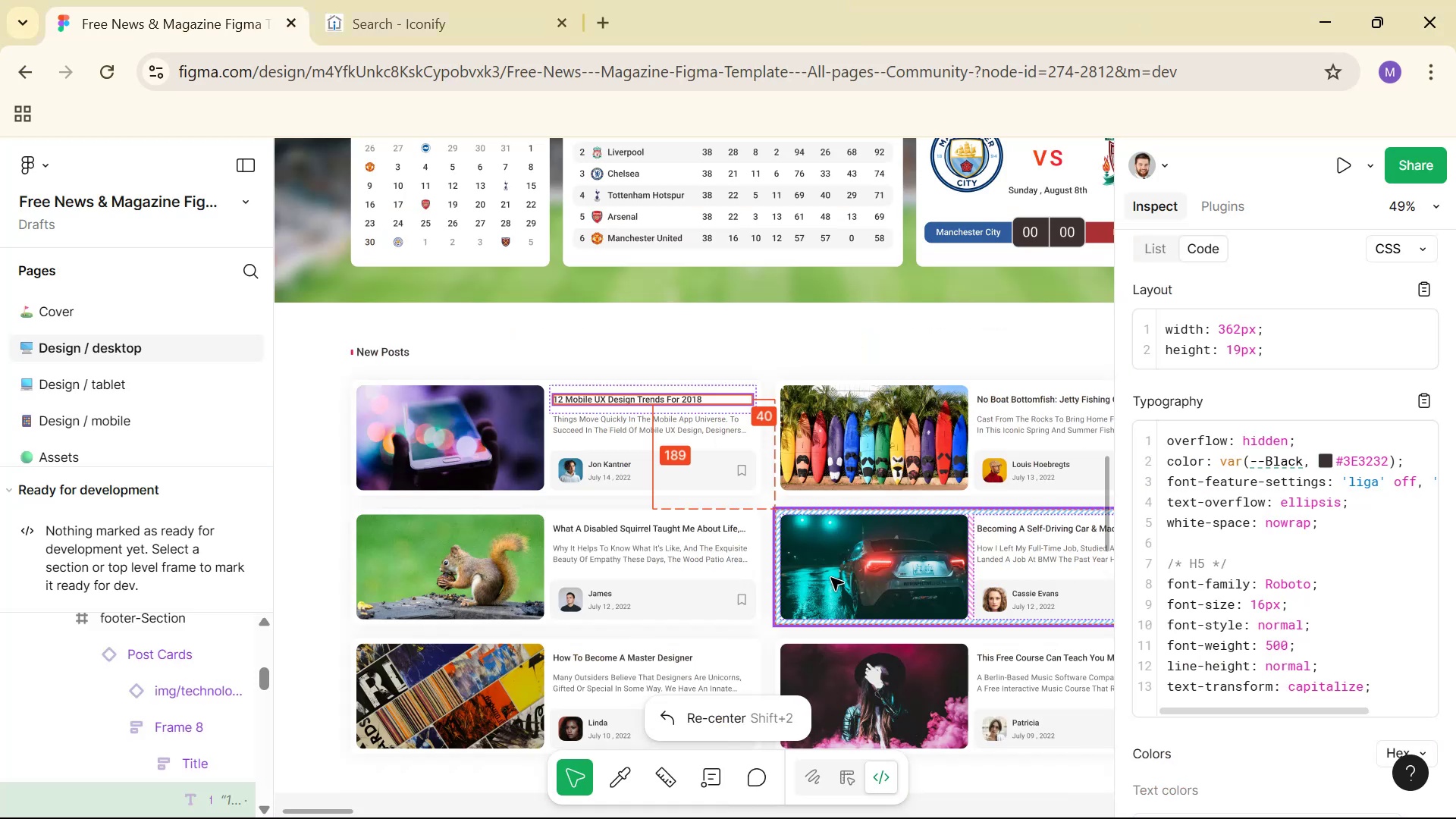 
key(Alt+Tab)
 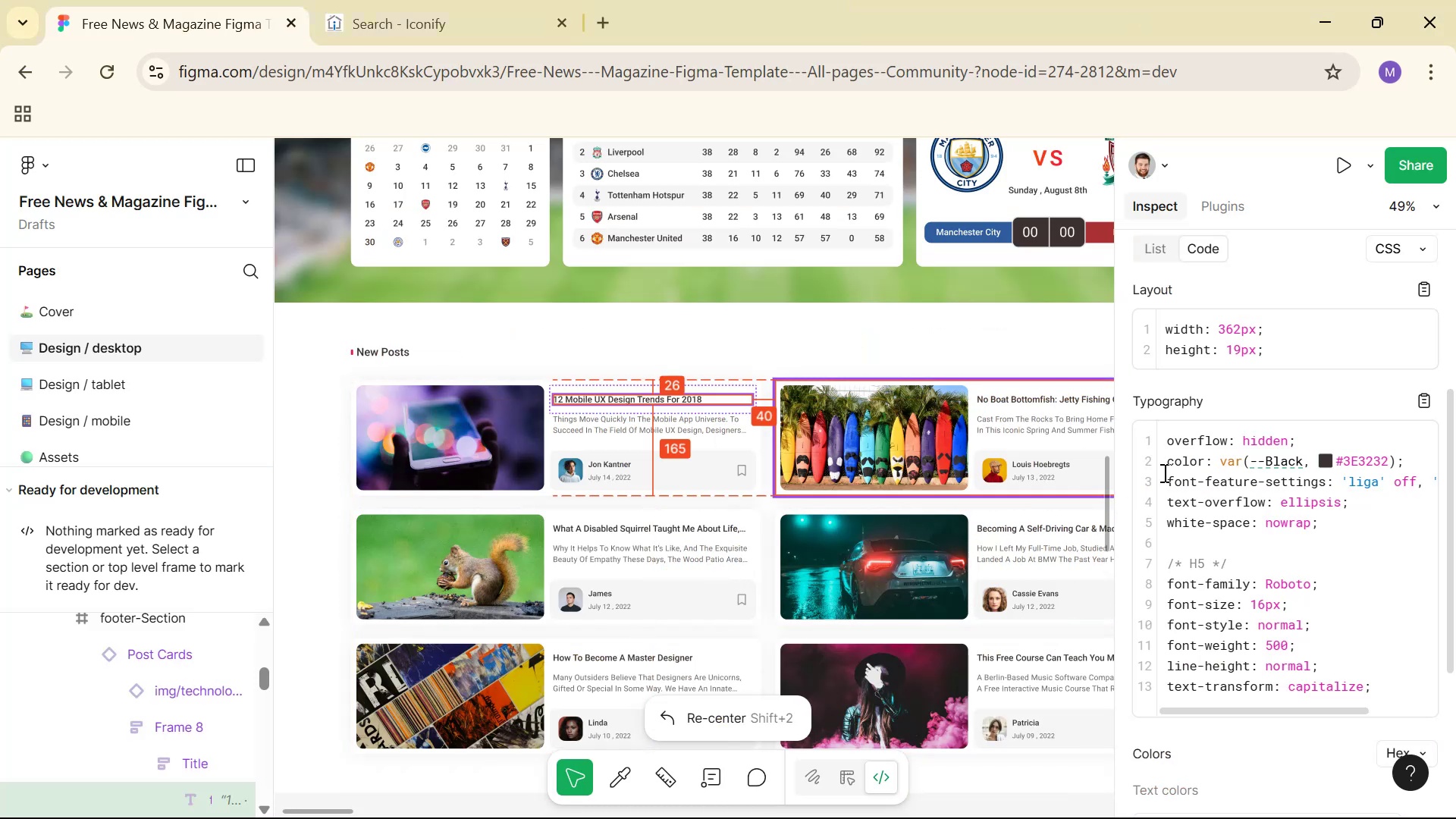 
key(Alt+Tab)
 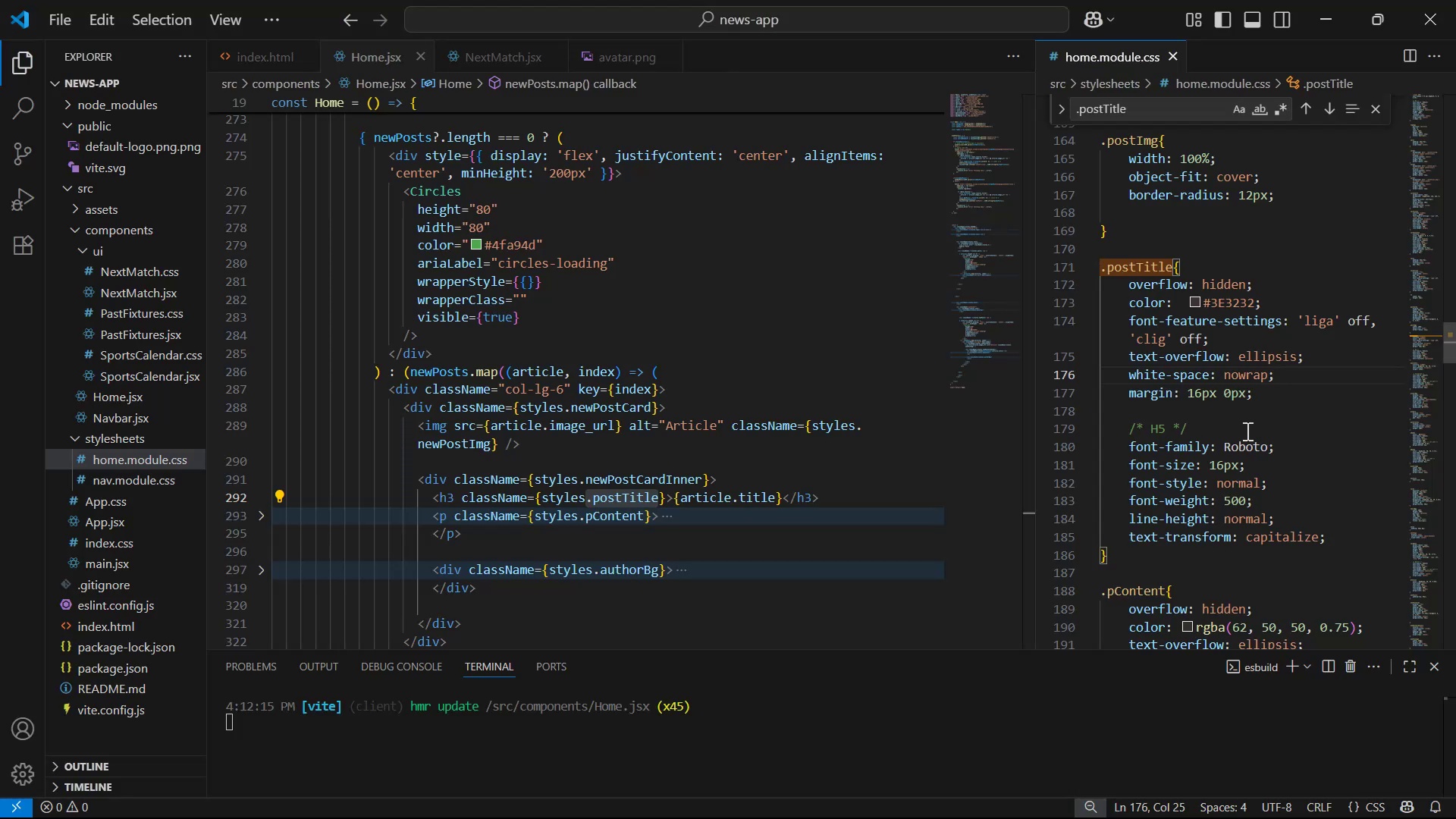 
scroll: coordinate [1263, 416], scroll_direction: down, amount: 1.0
 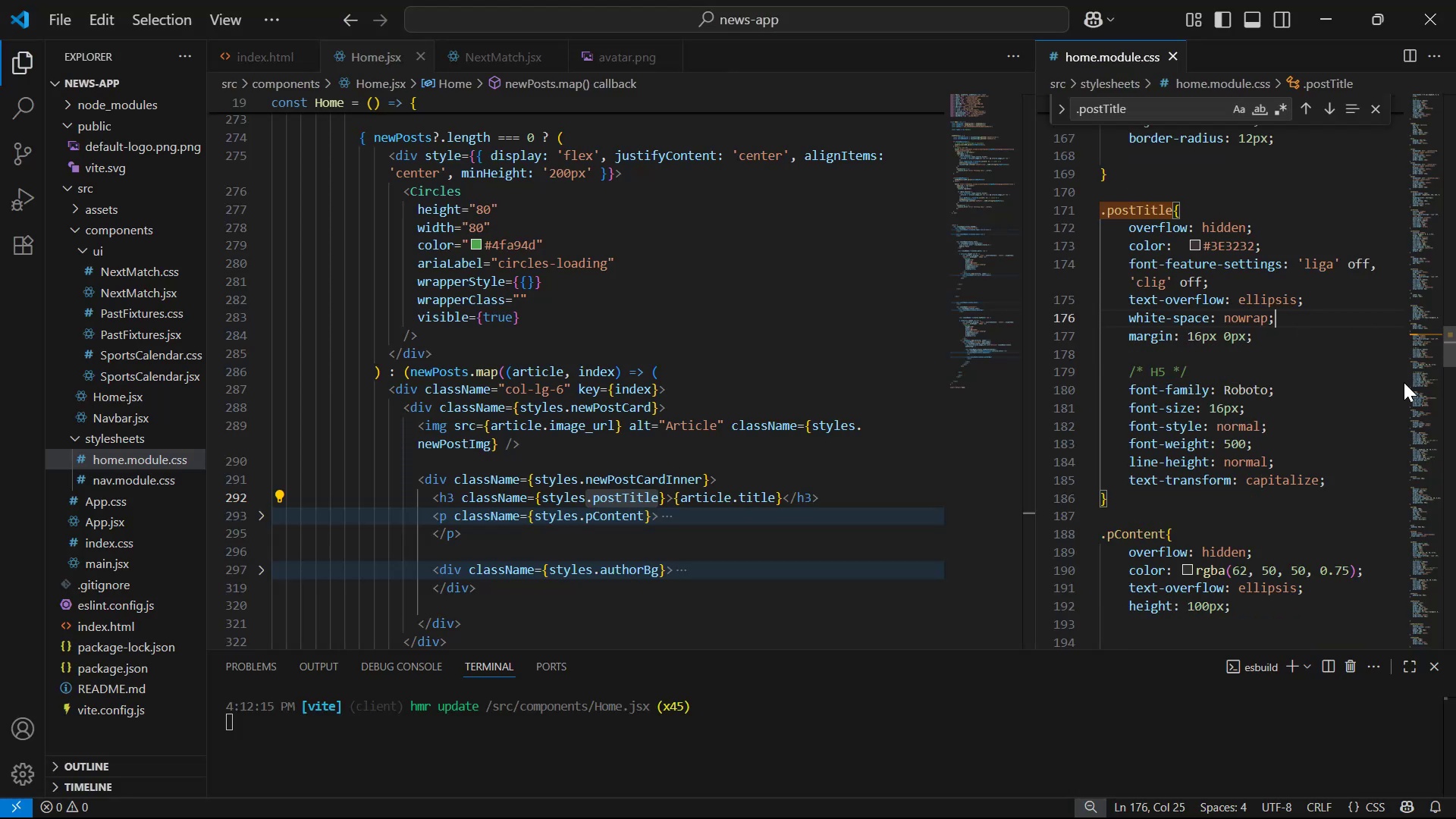 
left_click_drag(start_coordinate=[1455, 347], to_coordinate=[1448, 601])
 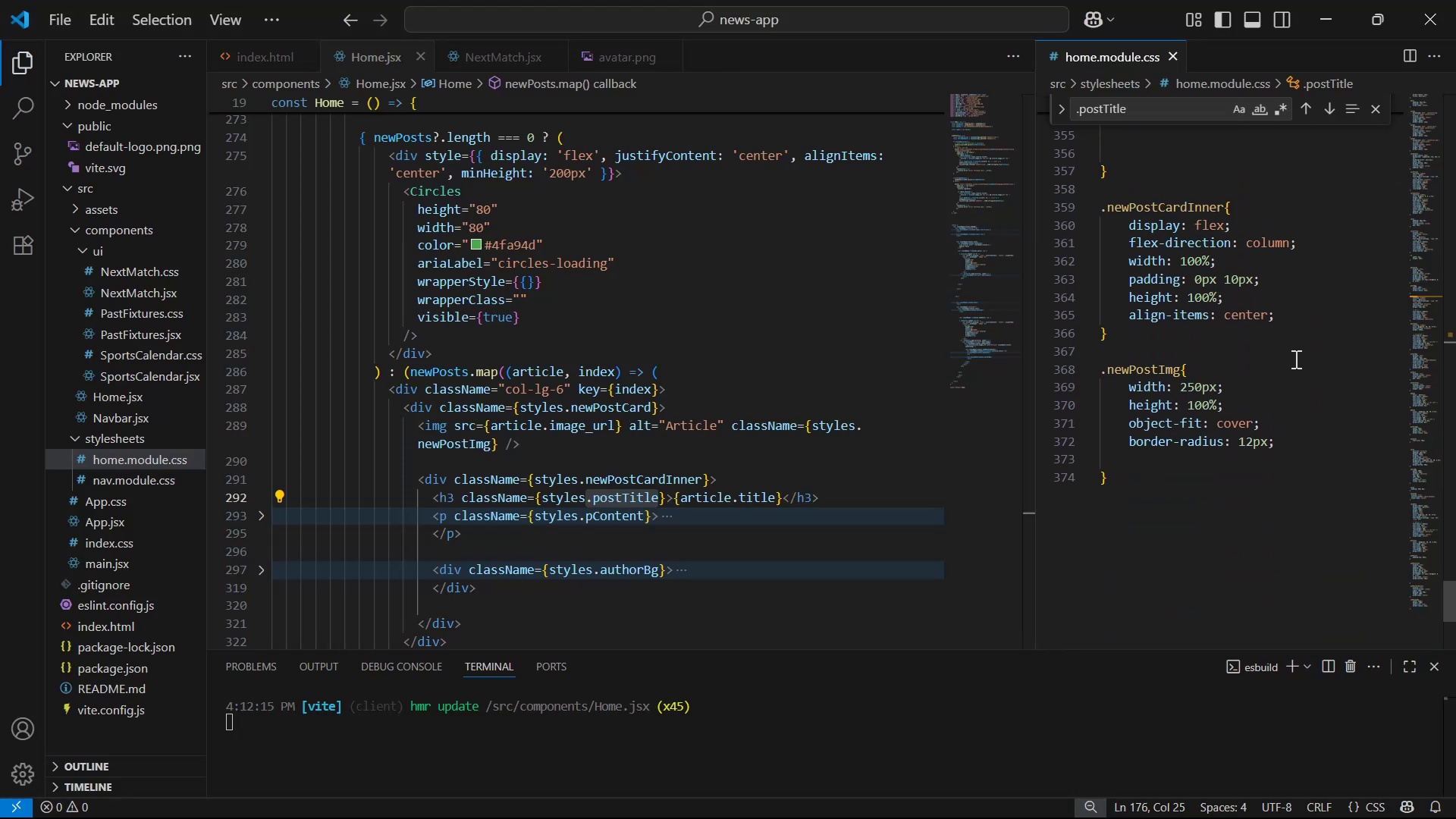 
left_click([1310, 322])
 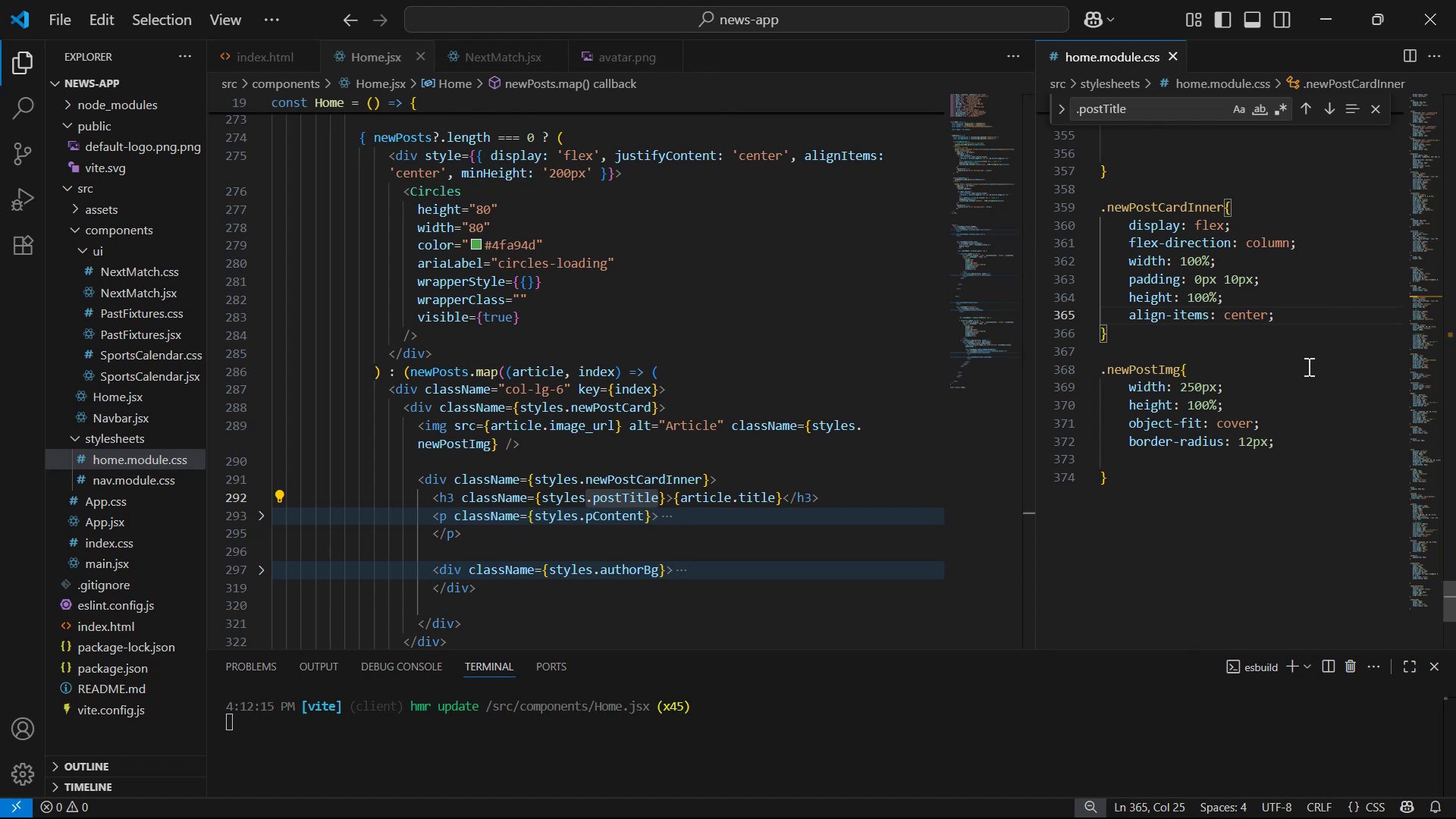 
wait(5.22)
 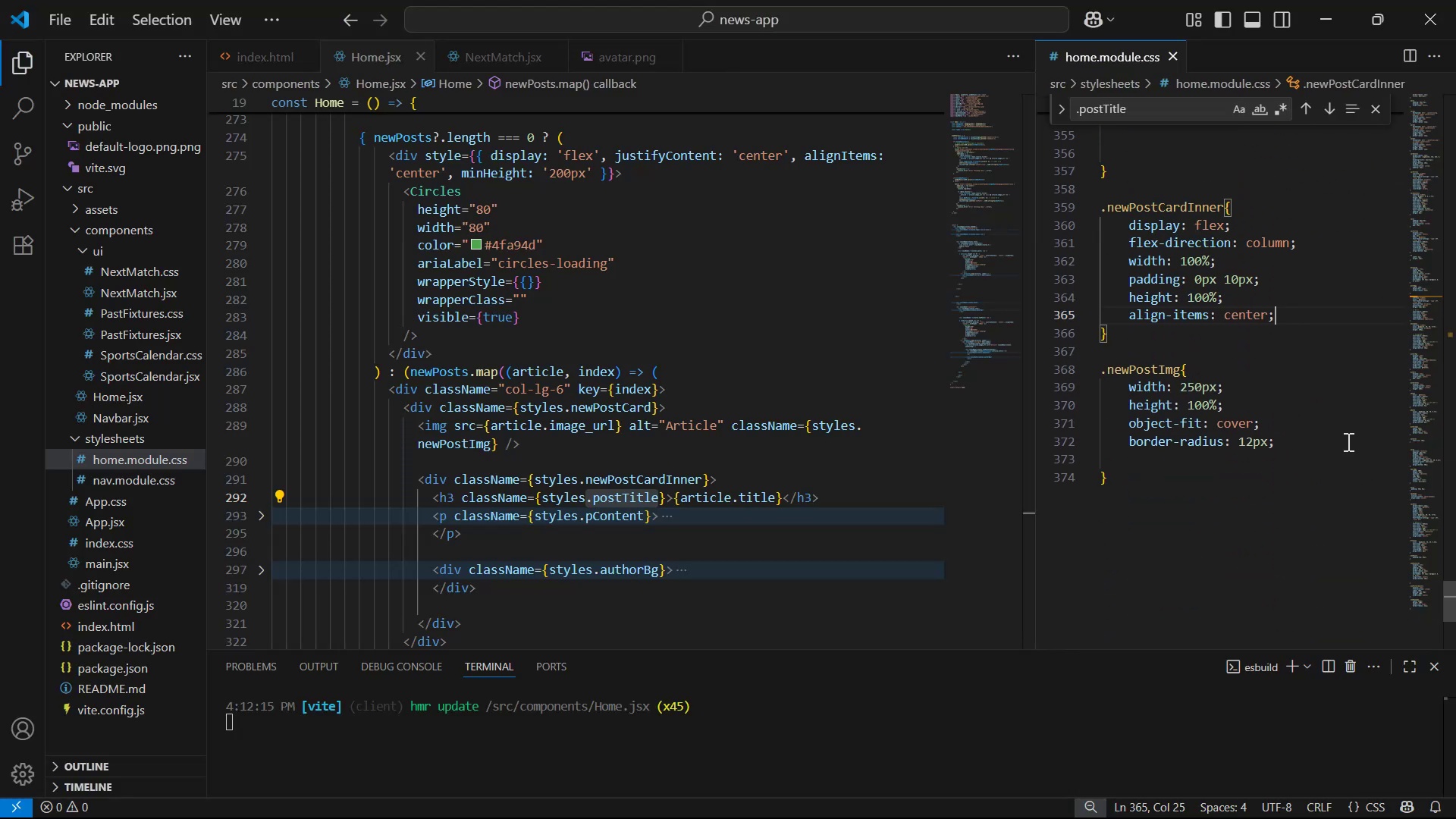 
key(Alt+Tab)
 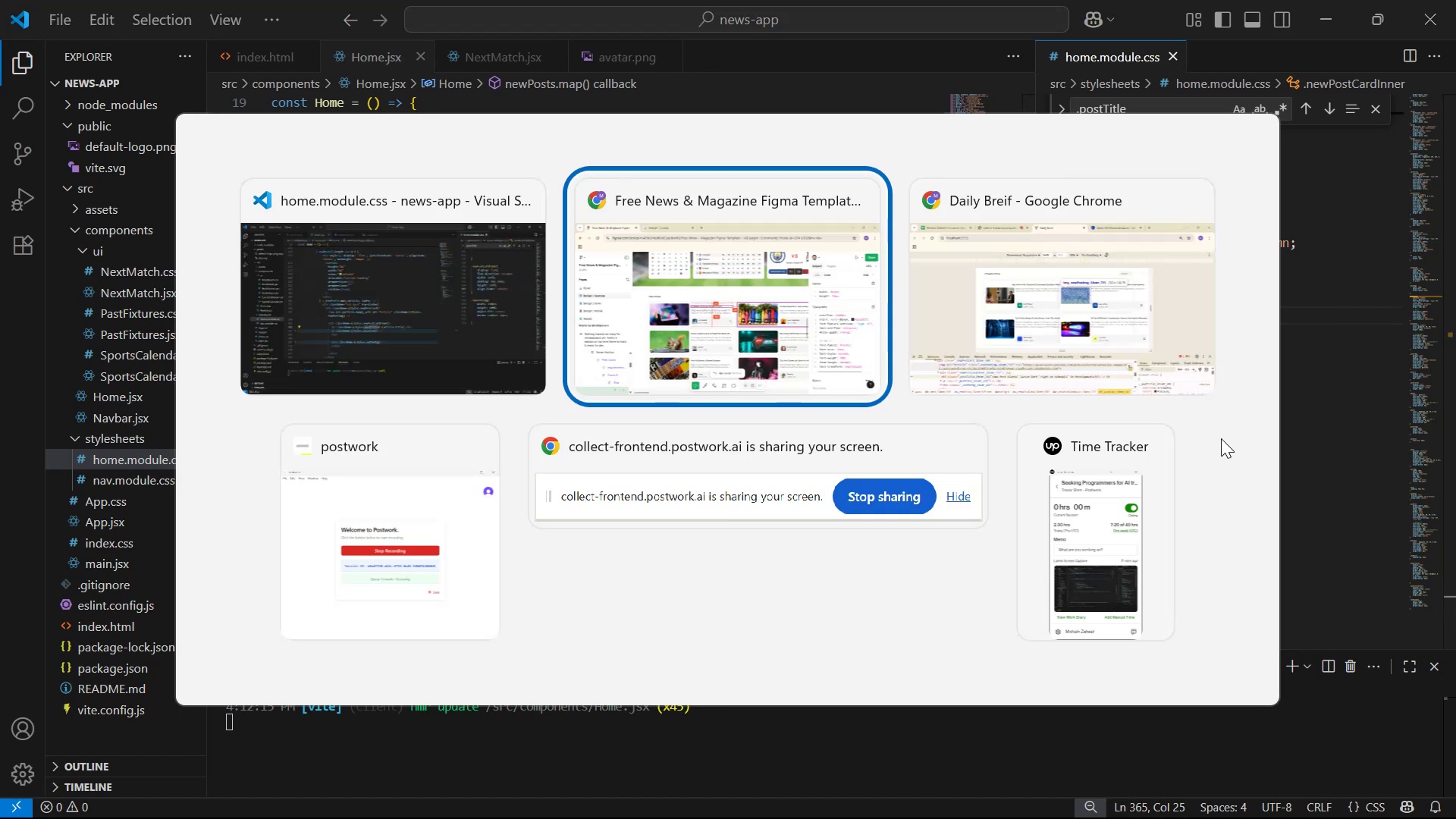 
hold_key(key=ControlLeft, duration=1.53)
 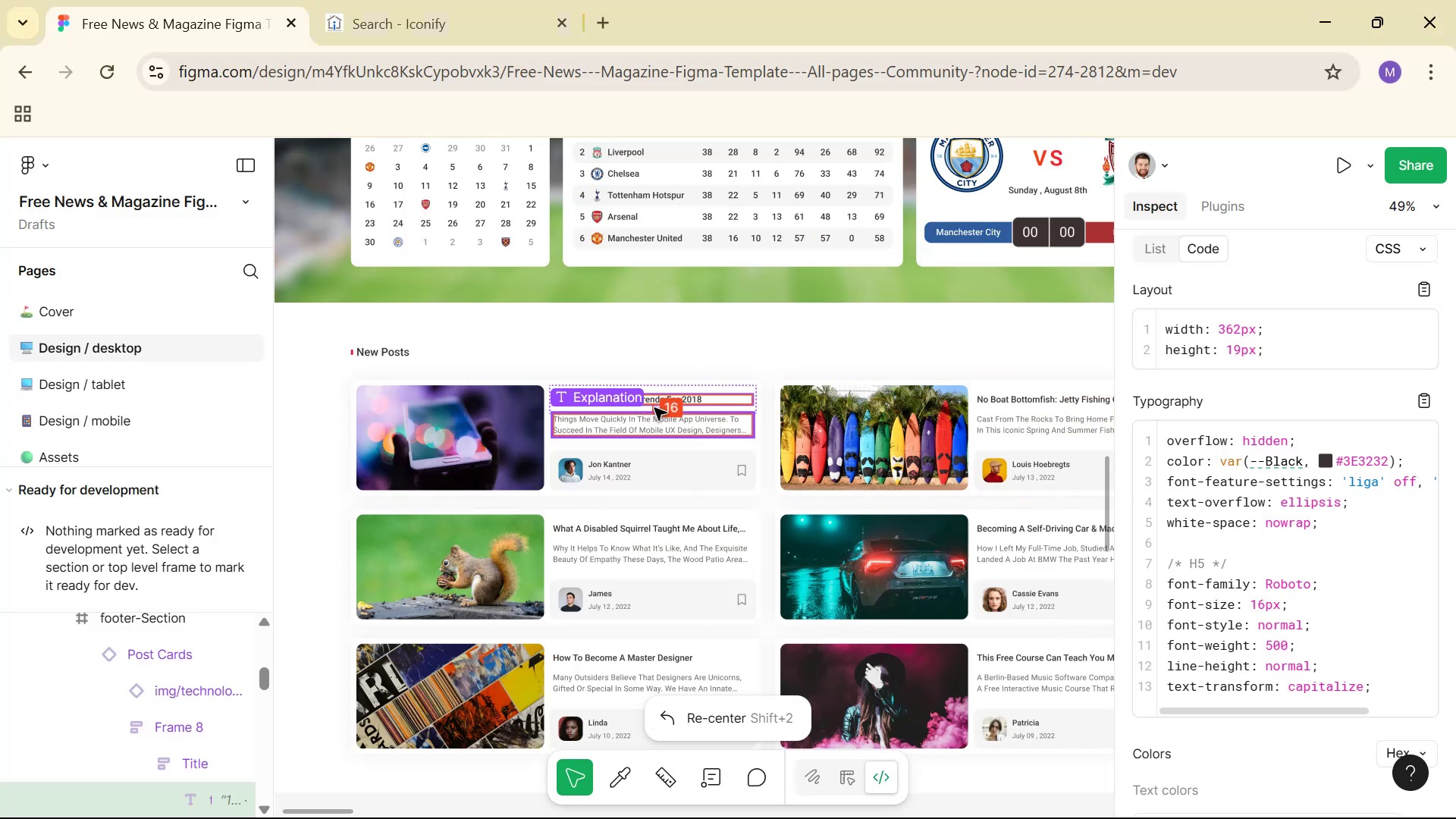 
hold_key(key=ControlLeft, duration=0.37)
 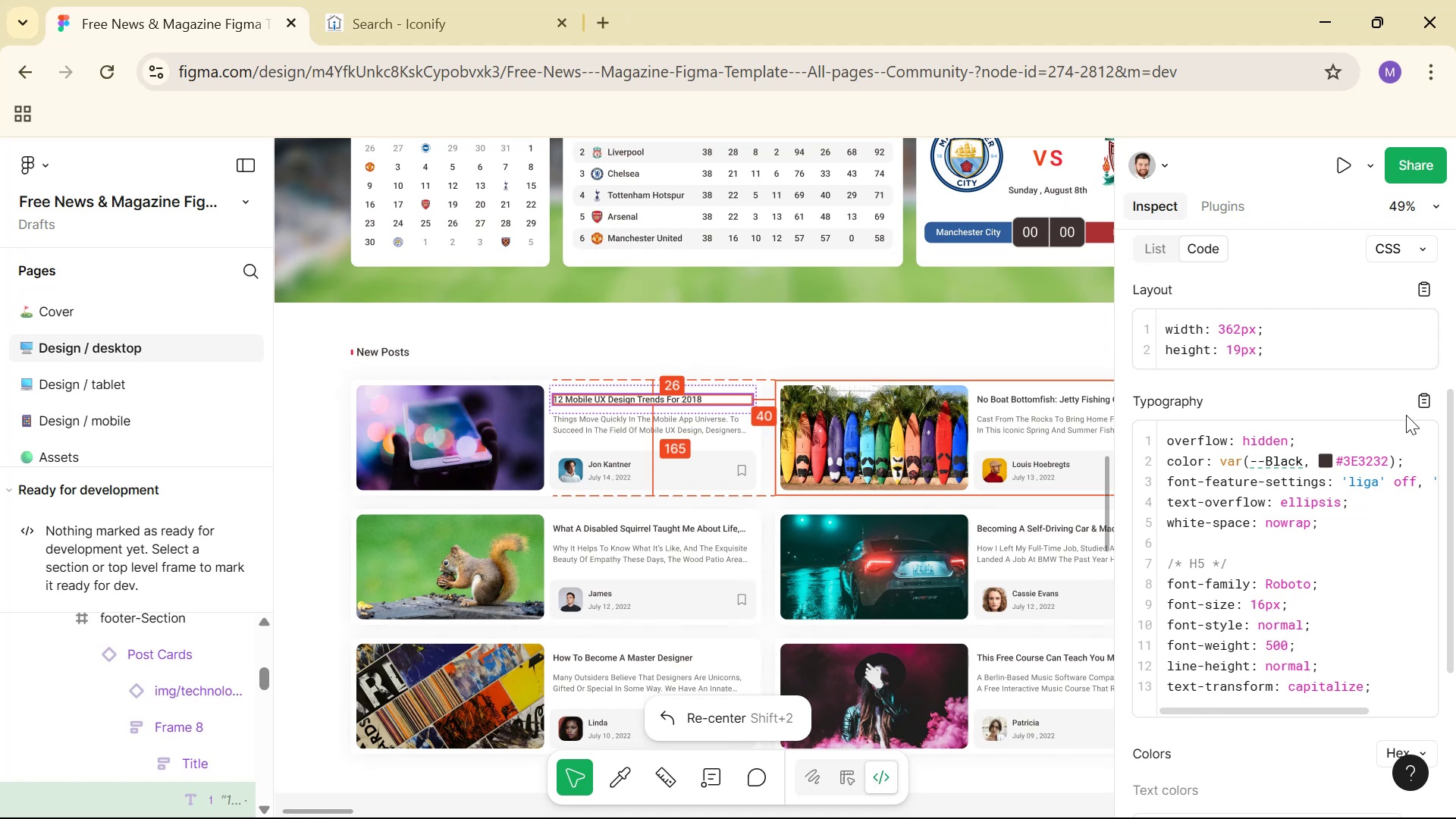 
left_click([1417, 404])
 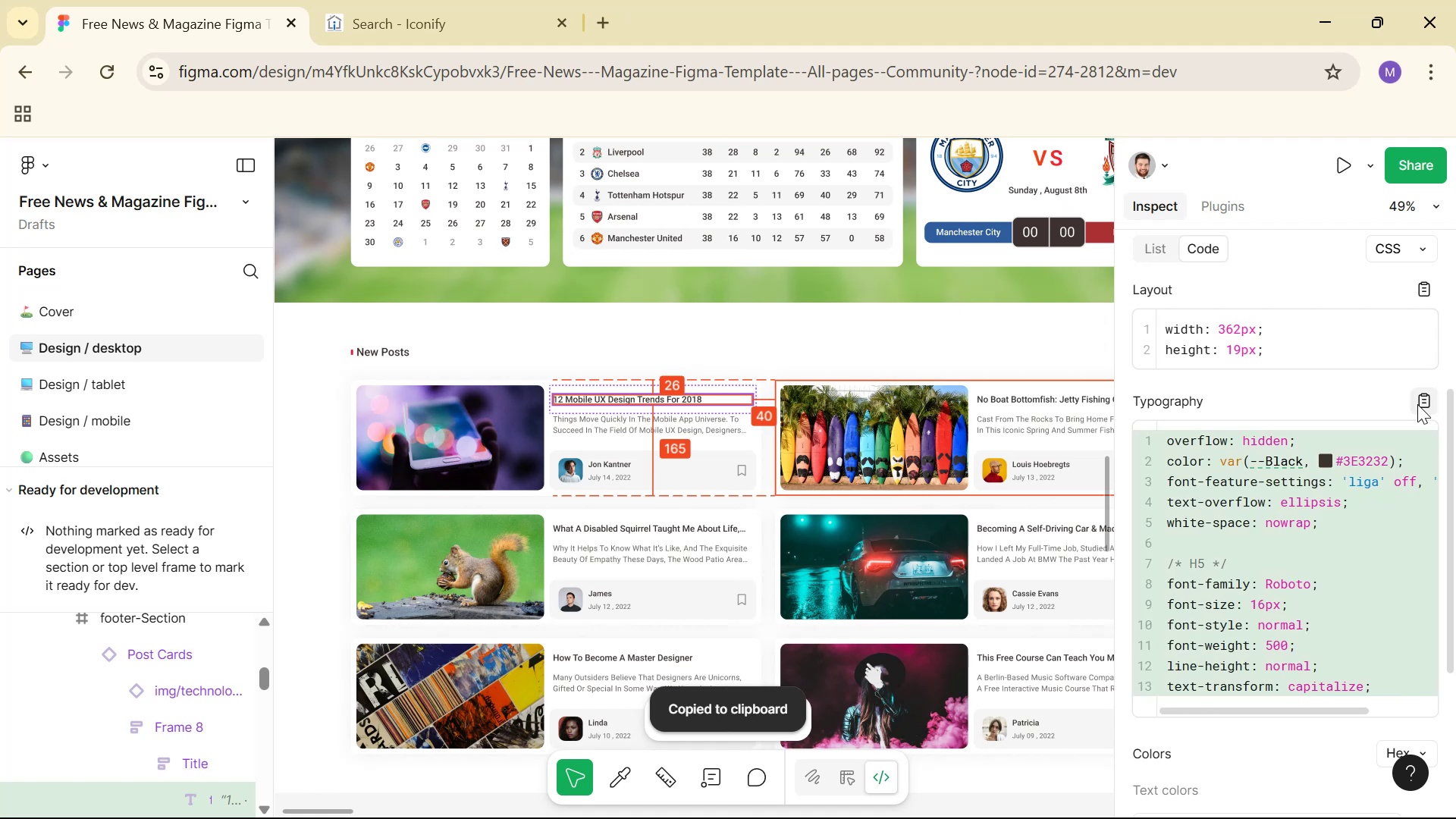 
key(Alt+AltLeft)
 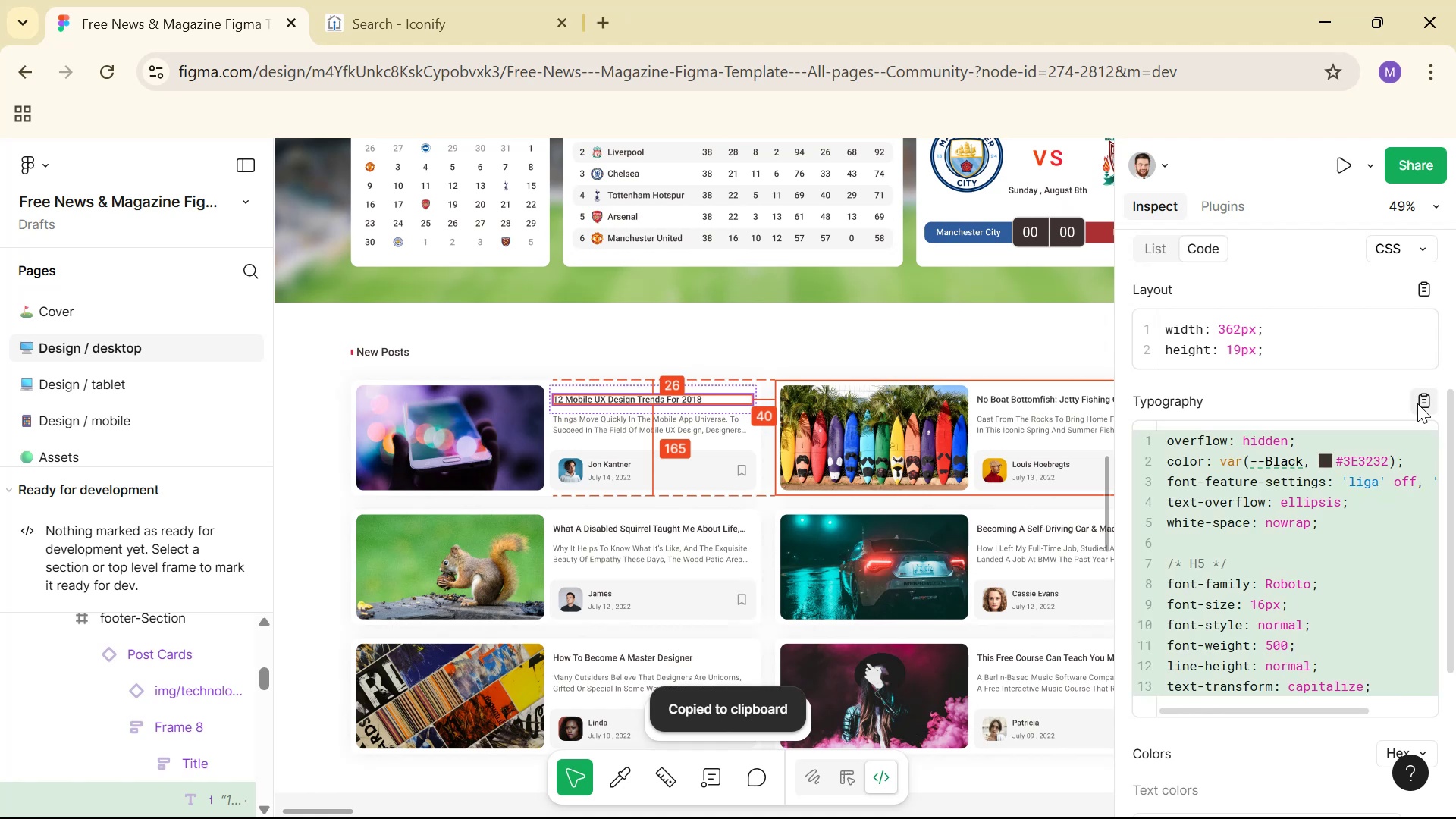 
key(Alt+Tab)
 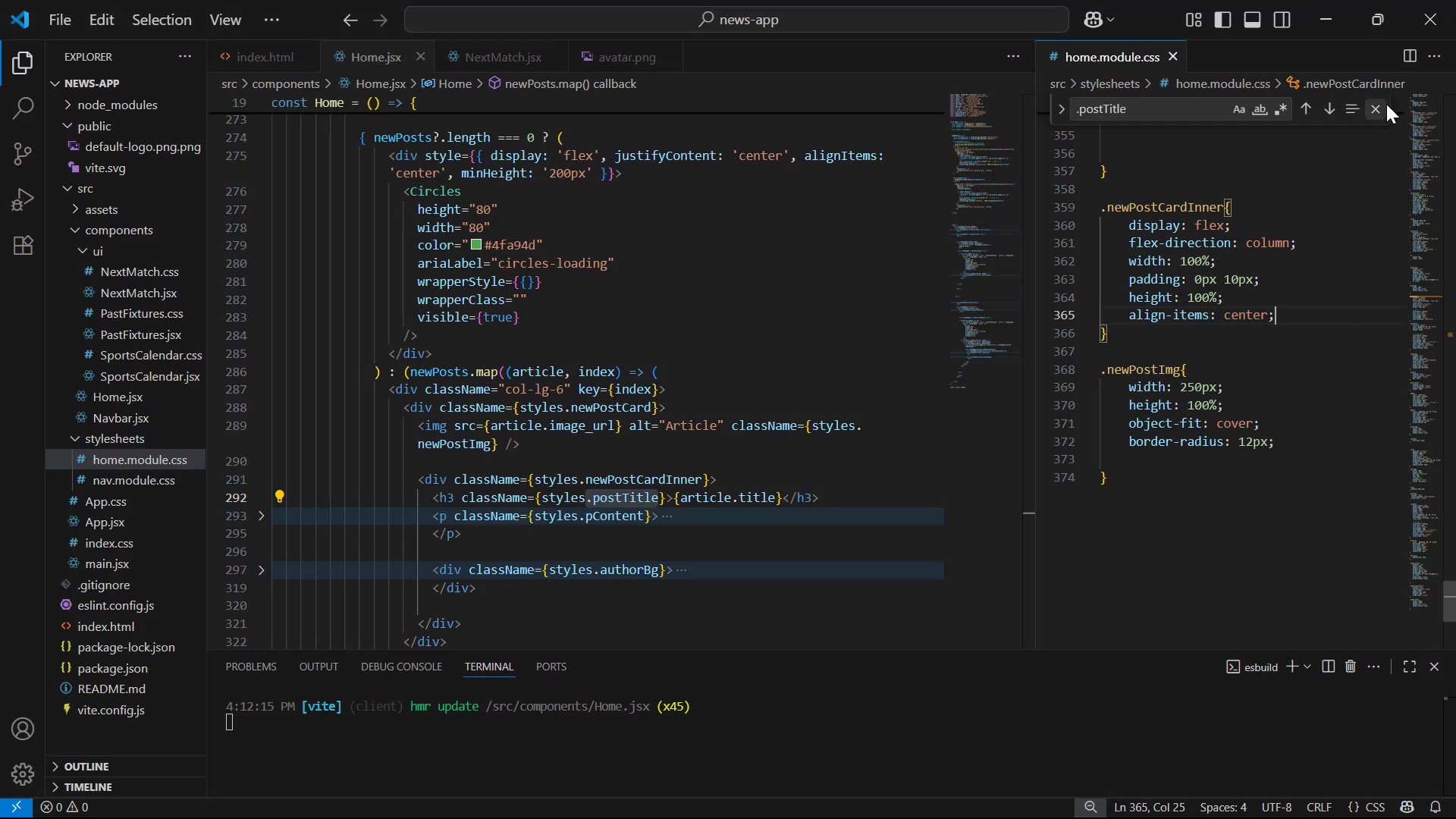 
left_click([1328, 112])
 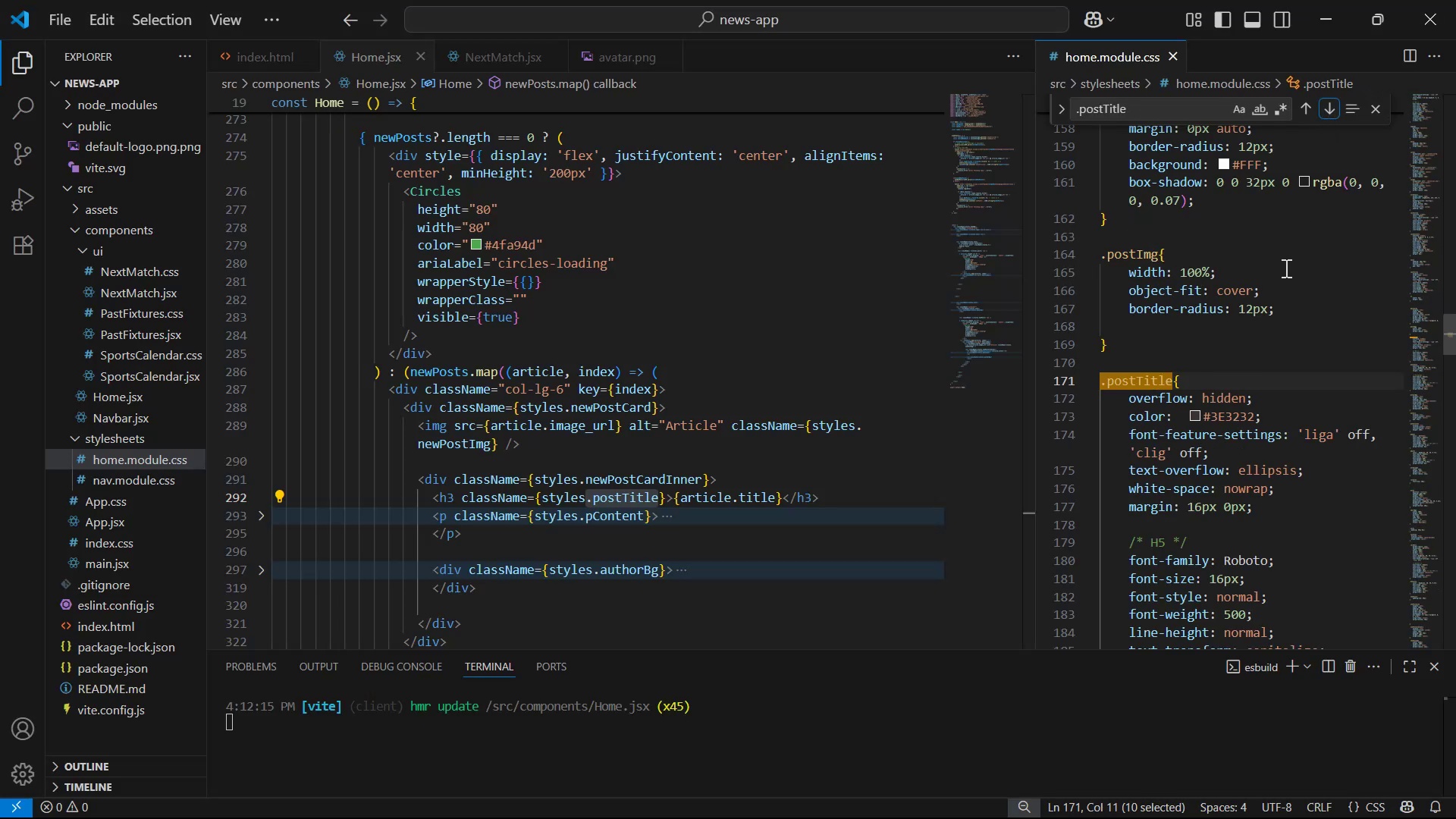 
scroll: coordinate [1285, 481], scroll_direction: down, amount: 3.0
 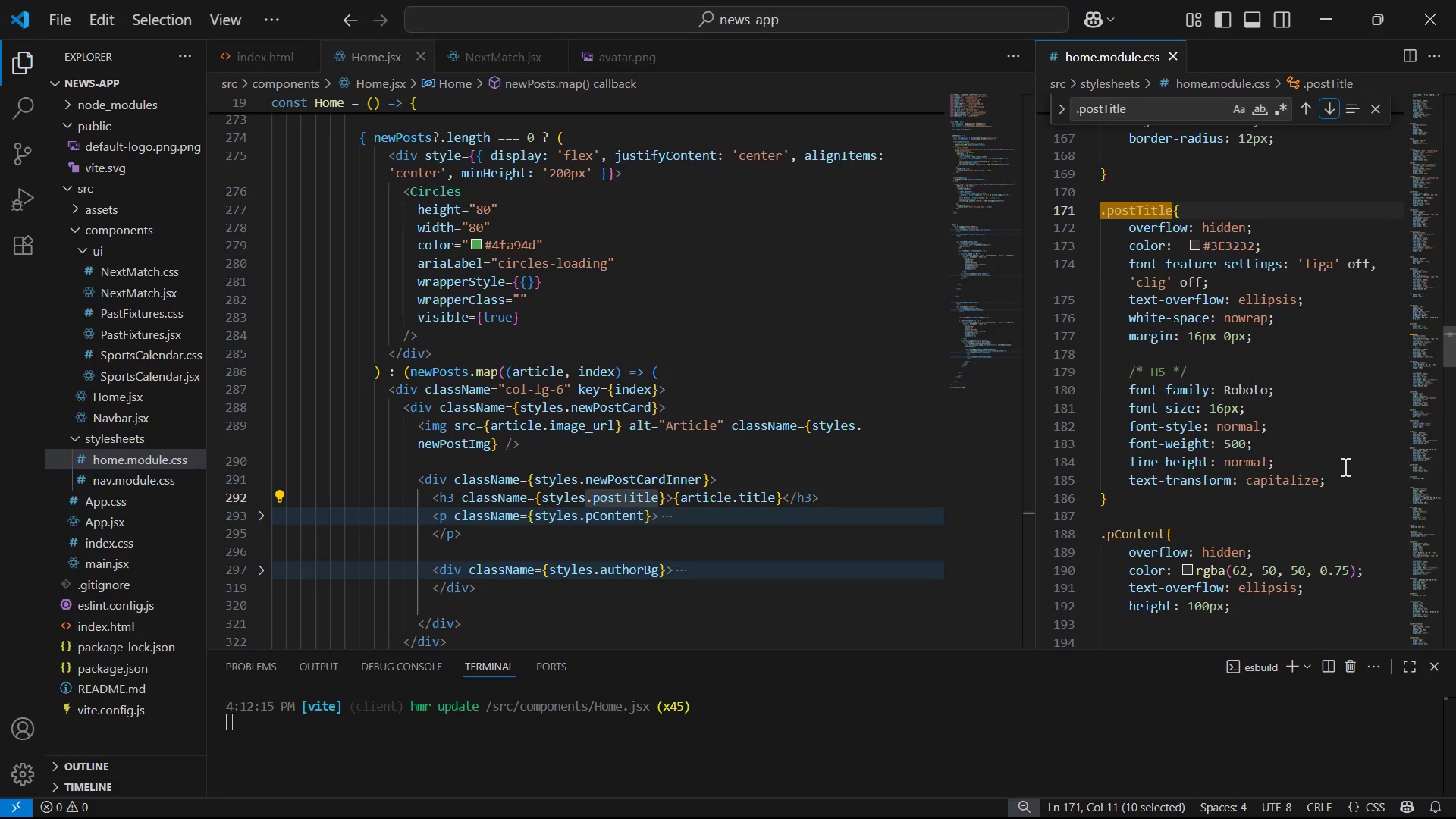 
left_click_drag(start_coordinate=[1347, 479], to_coordinate=[1125, 229])
 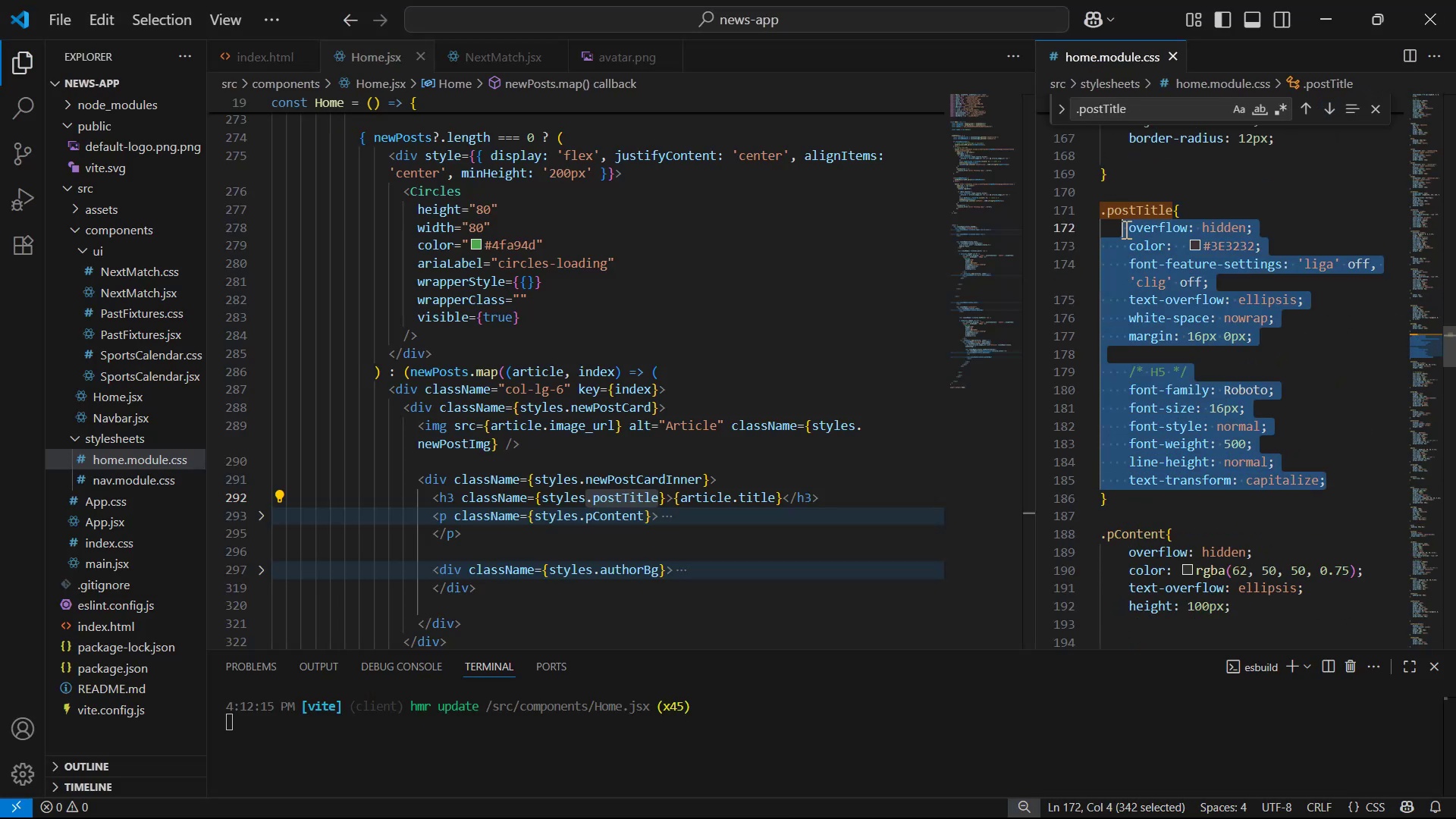 
key(Control+V)
 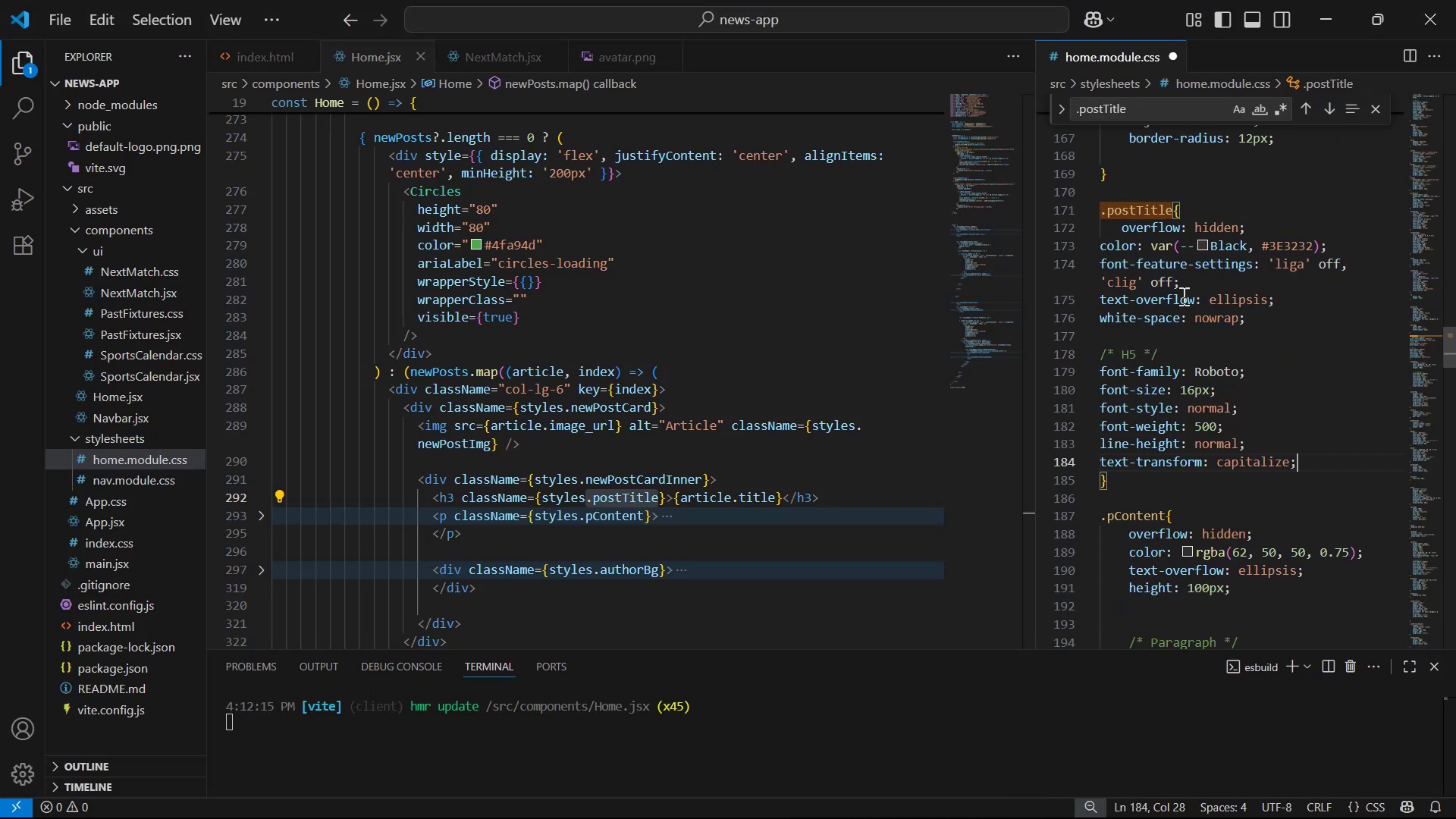 
key(Control+S)
 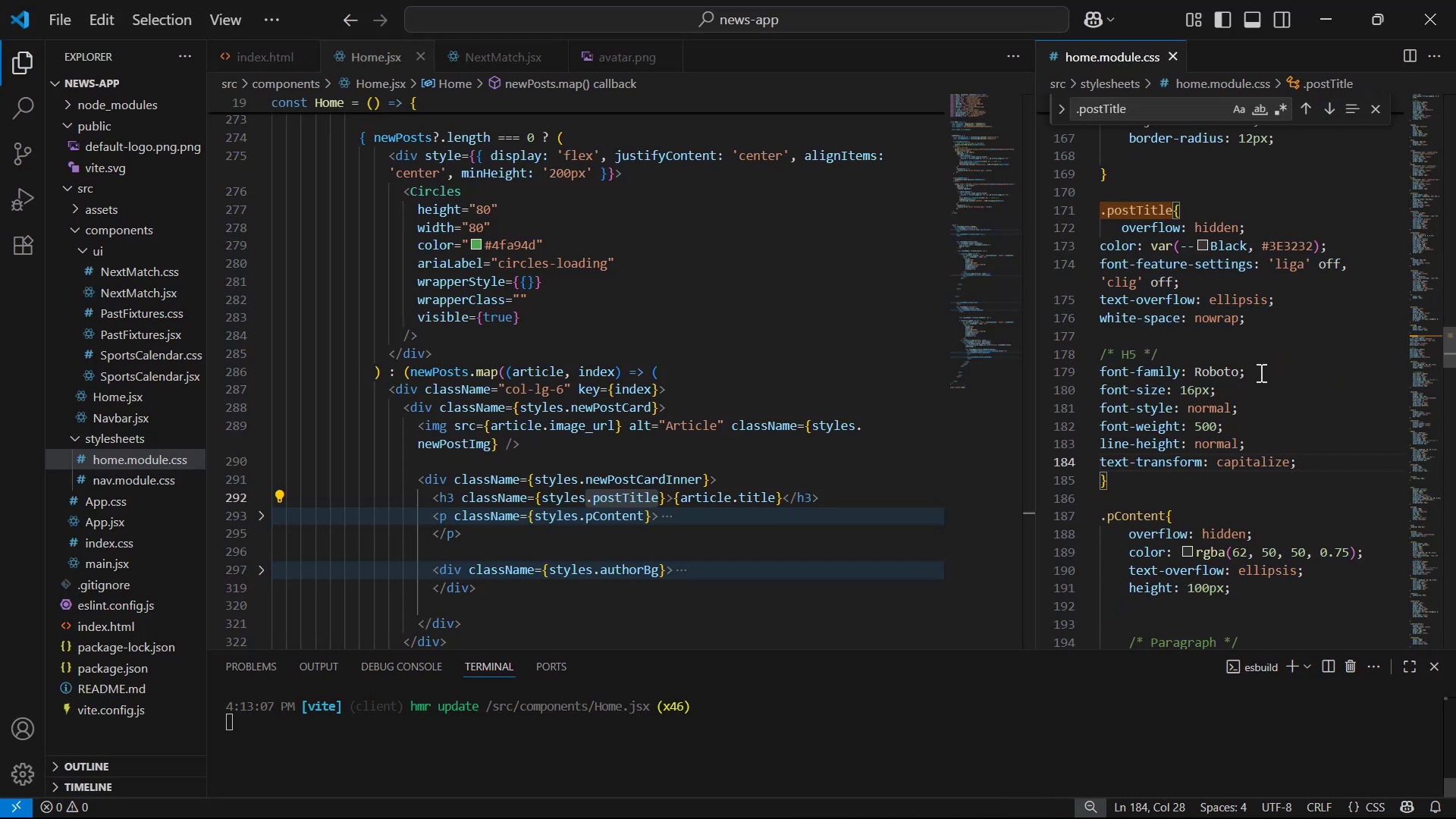 
key(Alt+Tab)
 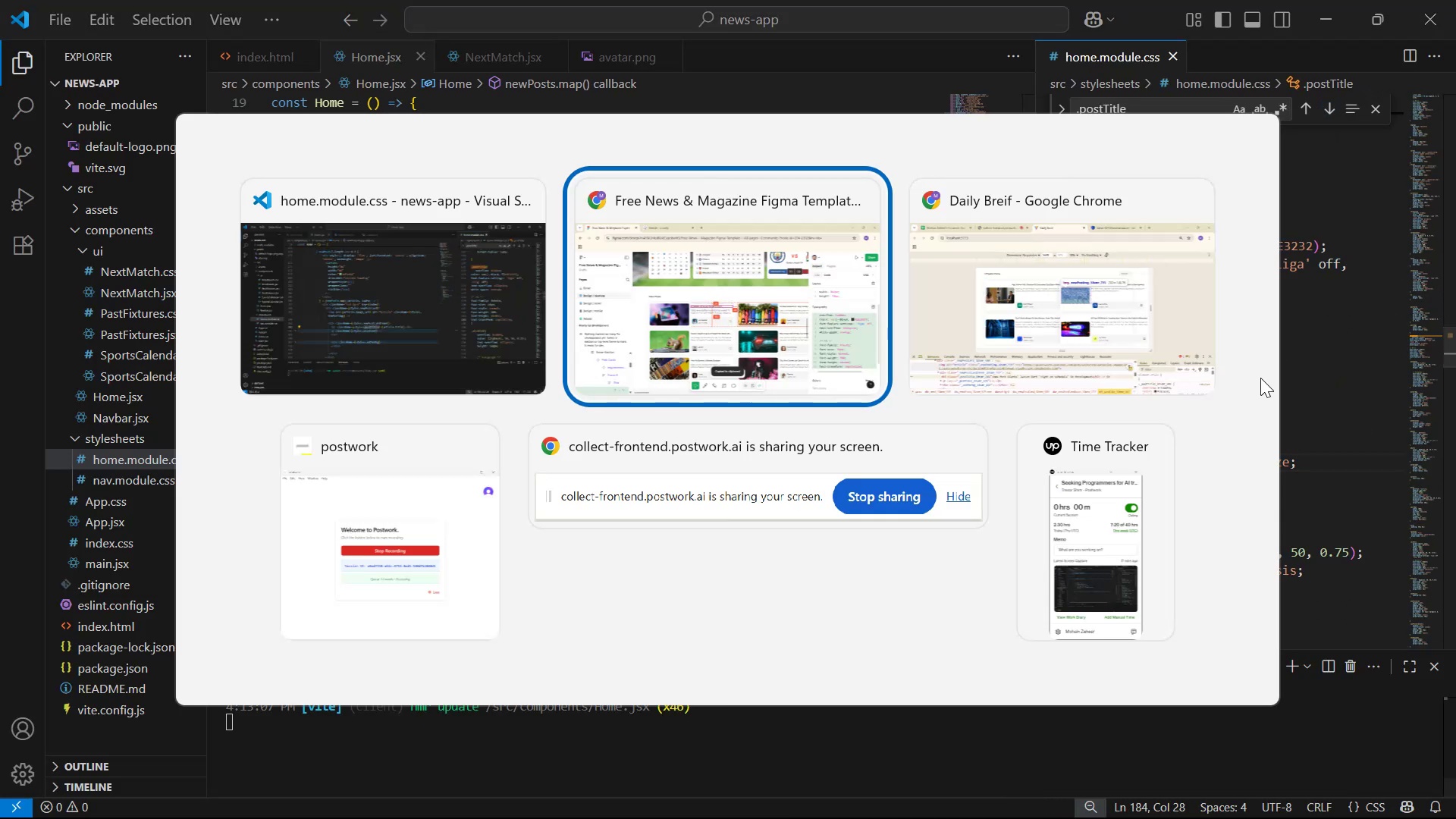 
key(Alt+Tab)
 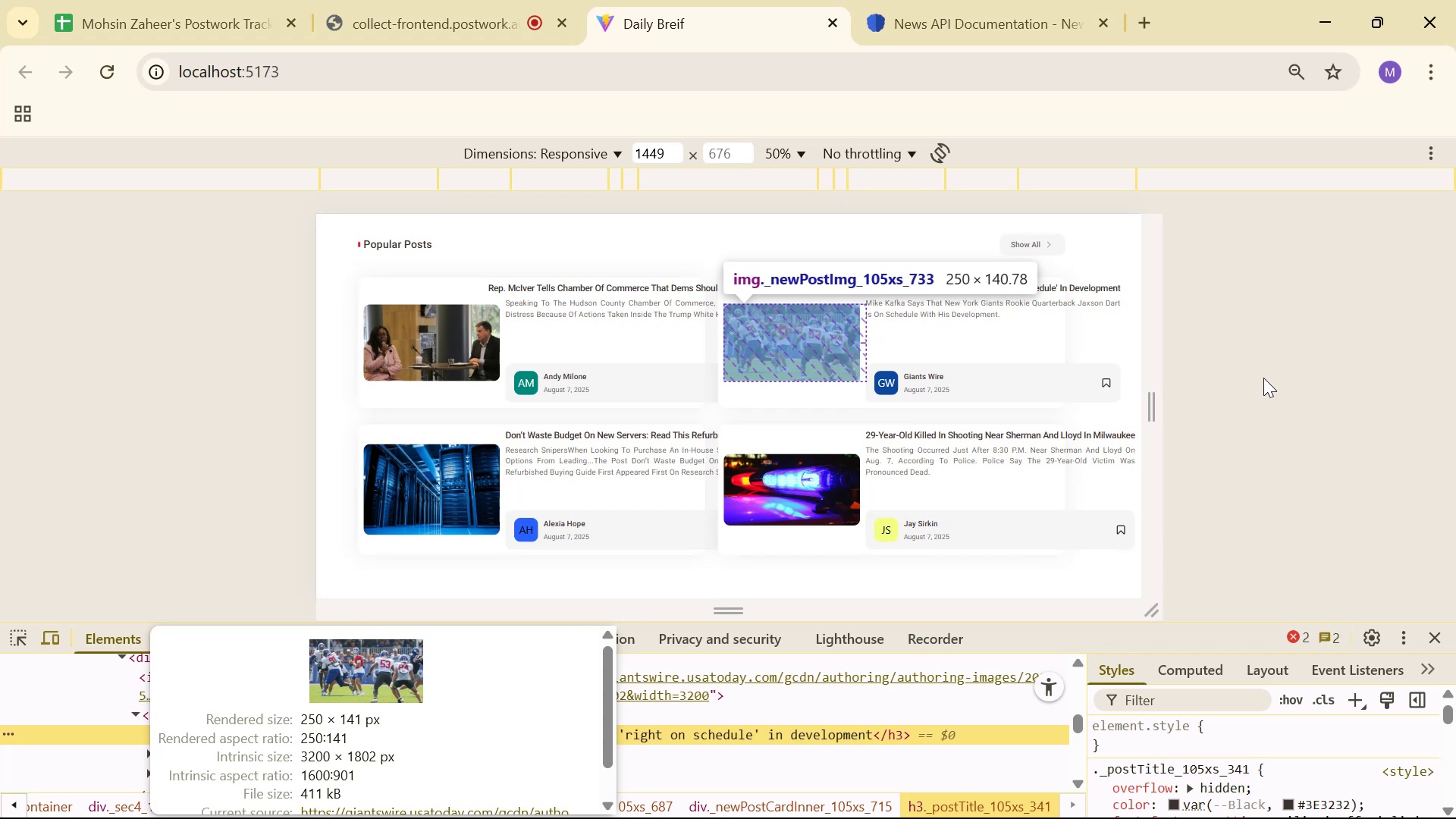 
key(Alt+AltLeft)
 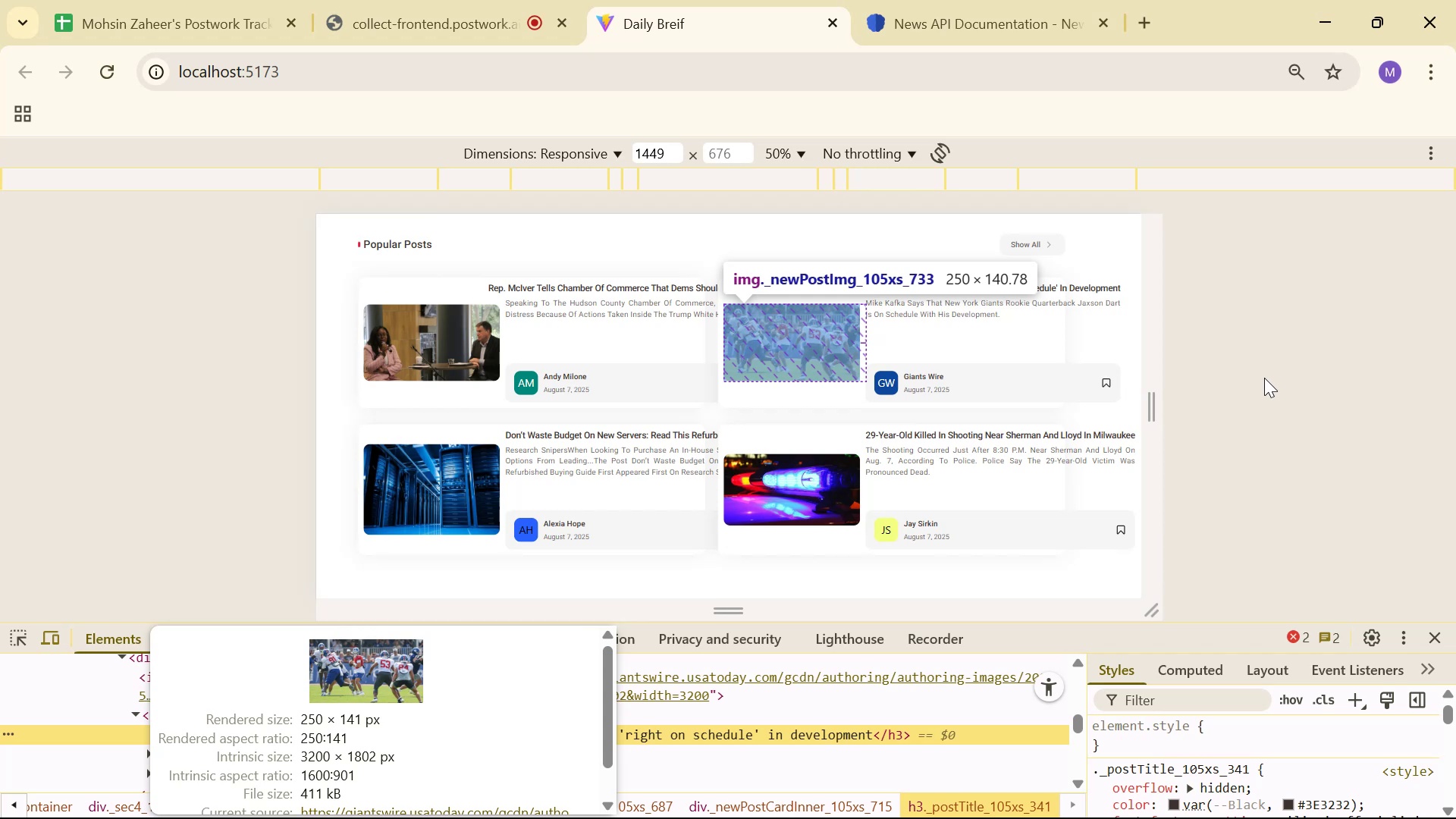 
key(Alt+Tab)
 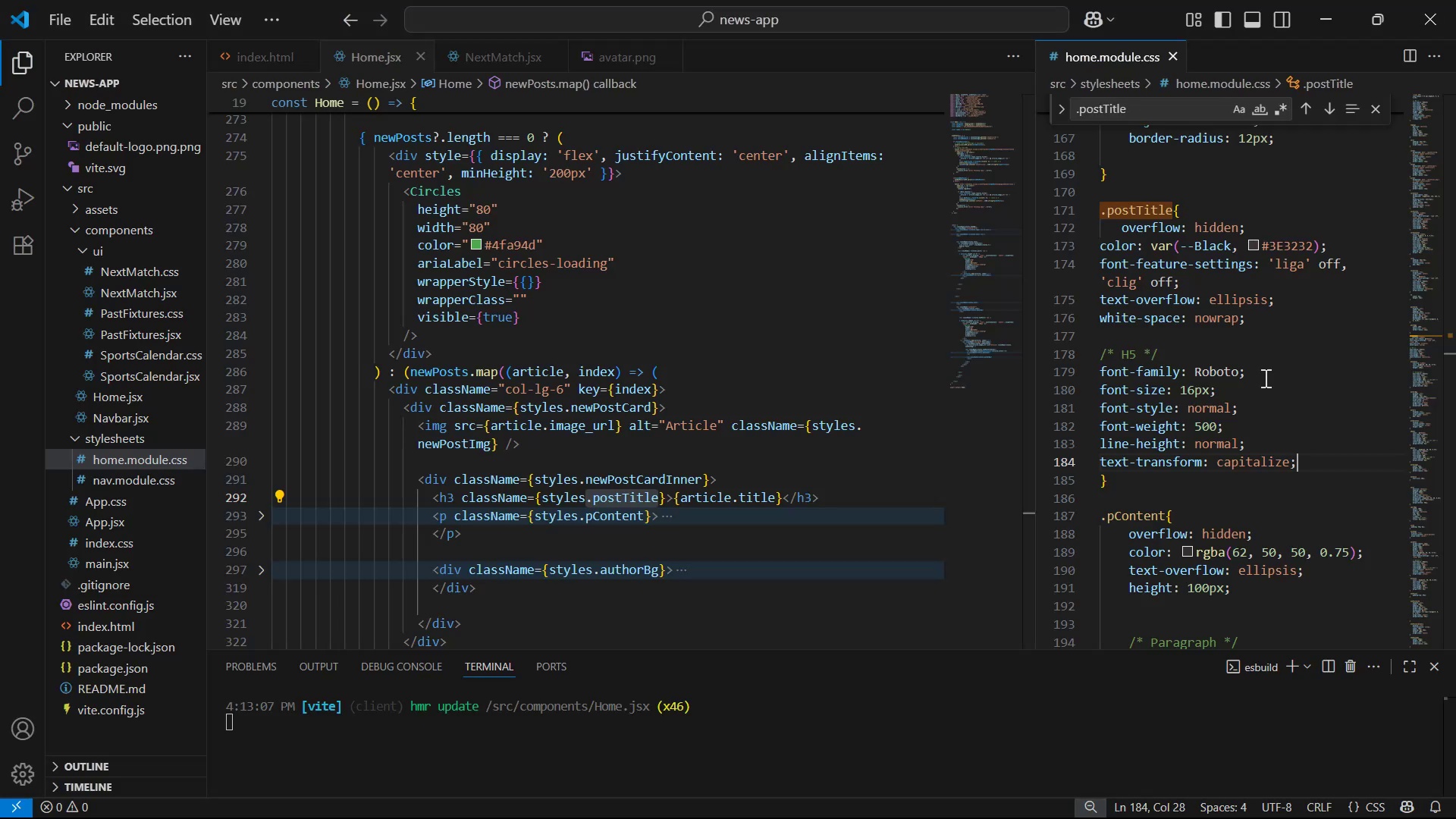 
key(Control+Z)
 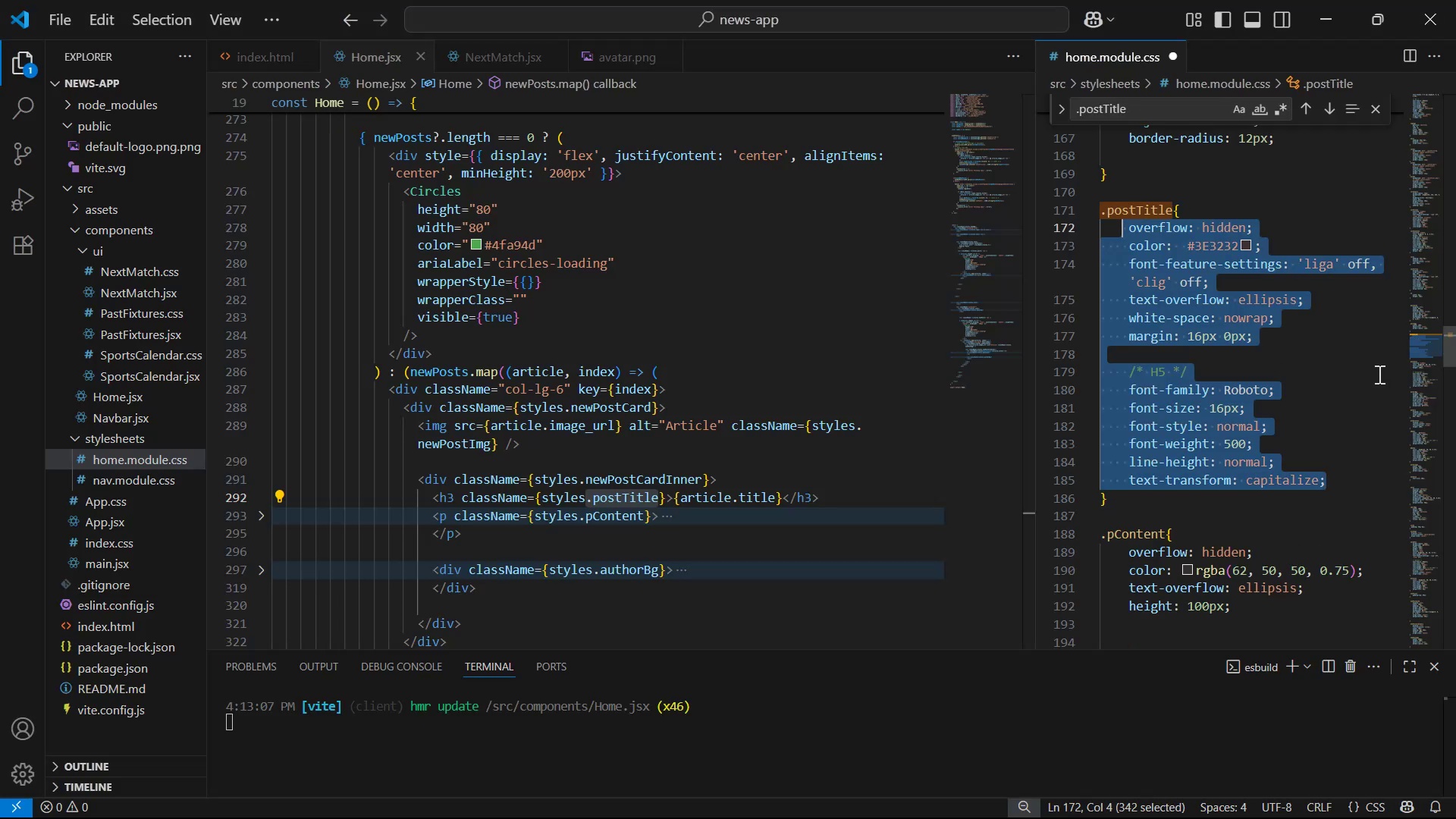 
key(Control+S)
 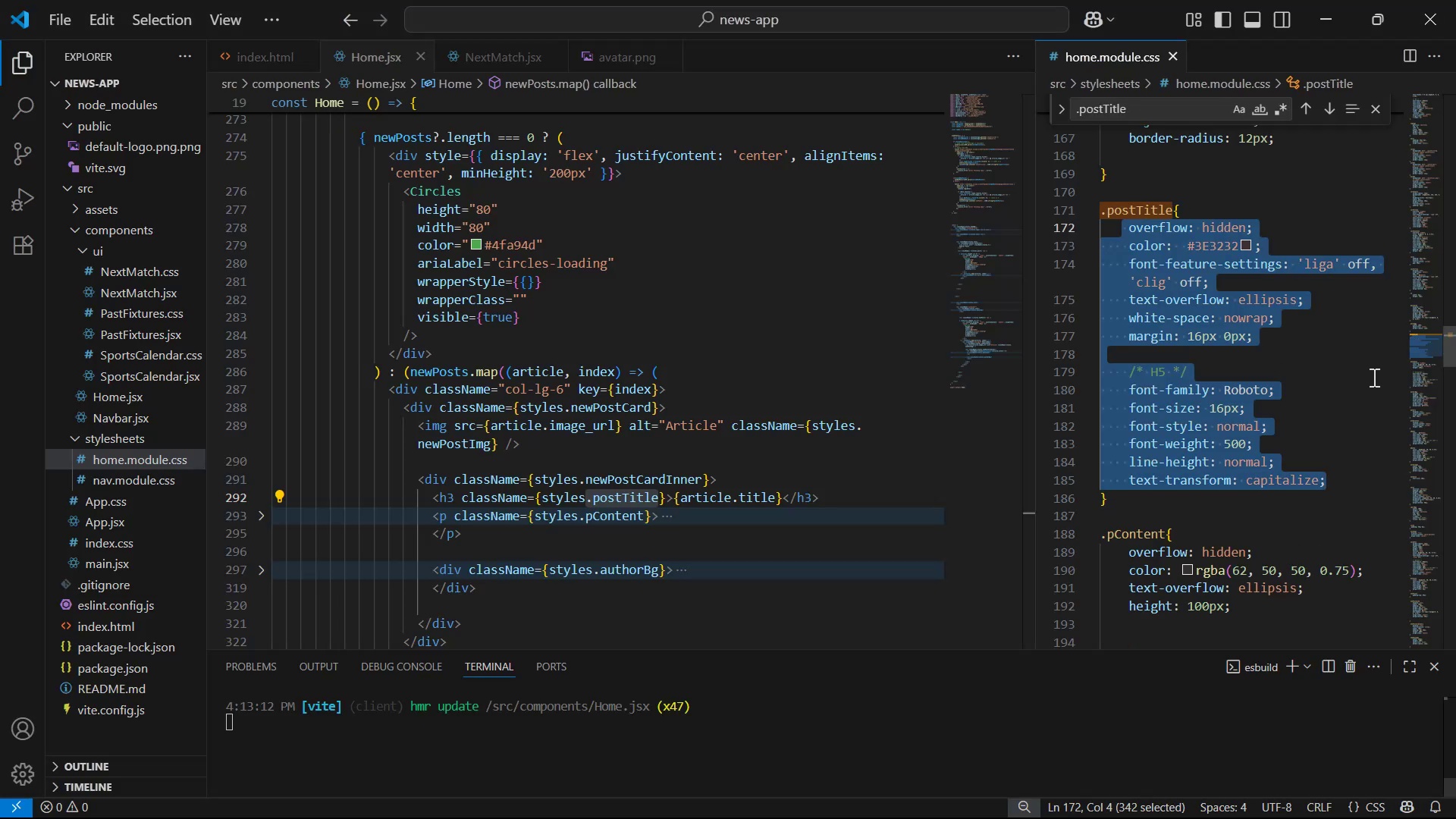 
key(Control+S)
 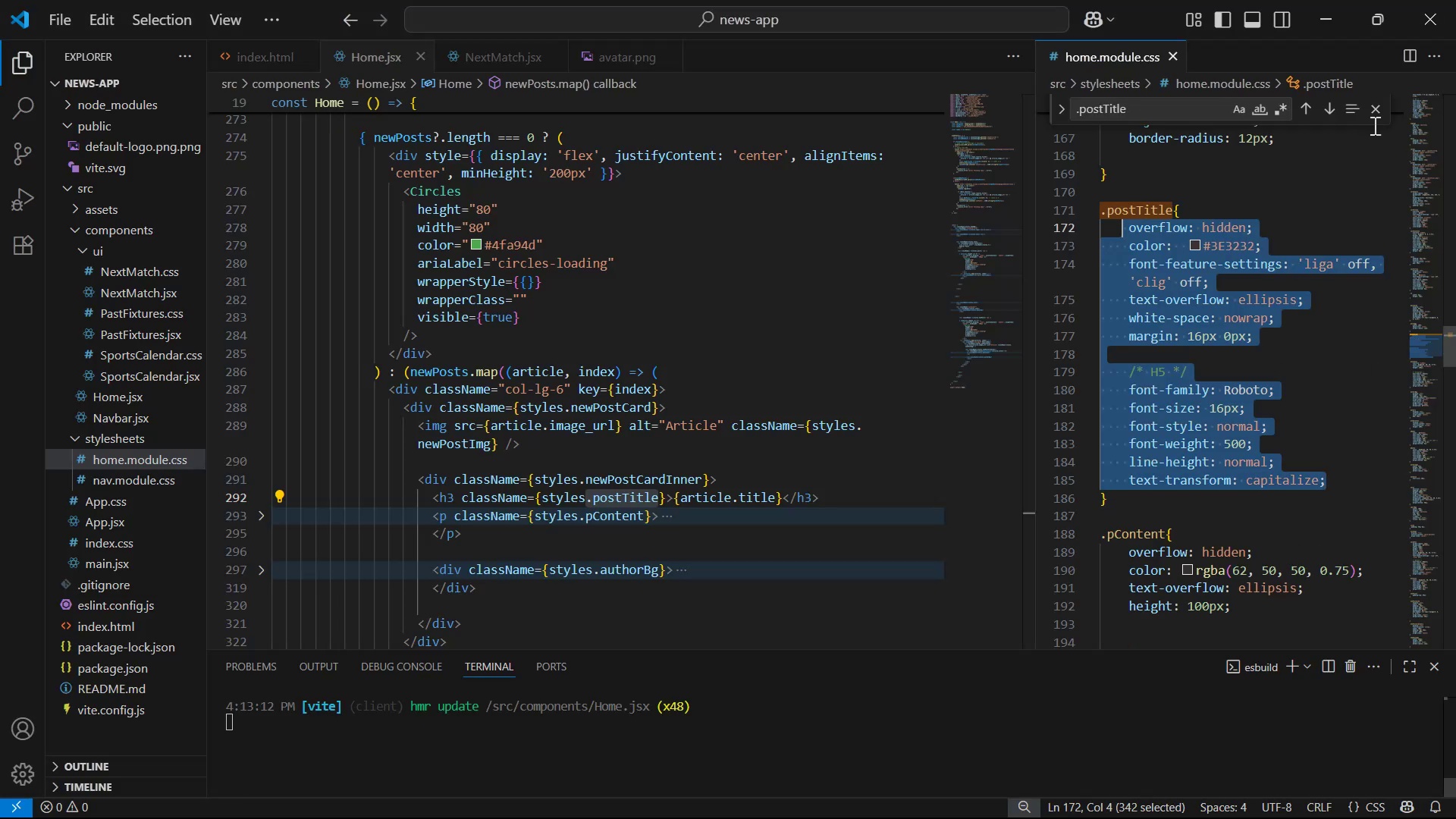 
left_click([1382, 105])
 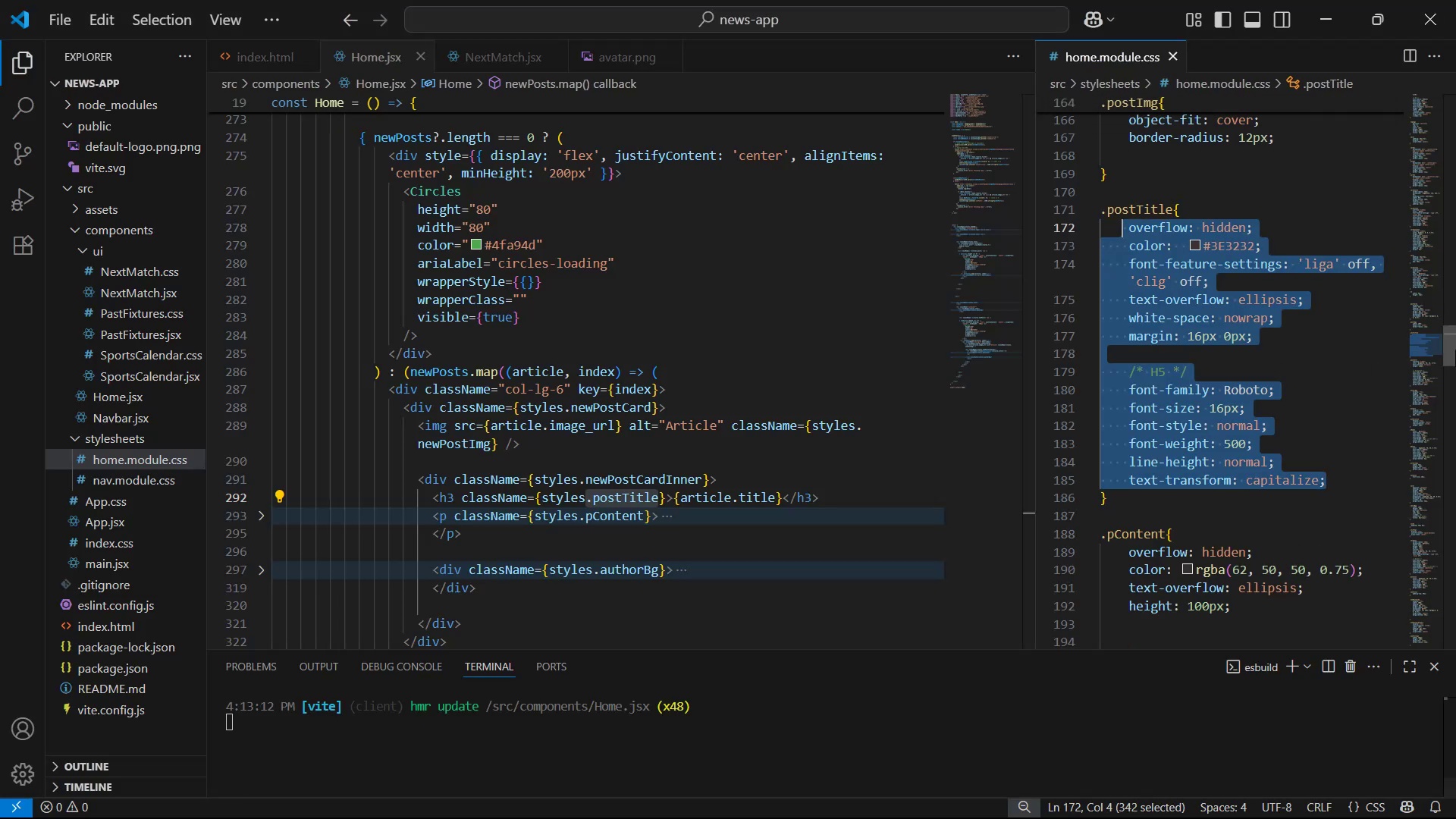 
left_click_drag(start_coordinate=[1455, 375], to_coordinate=[1455, 665])
 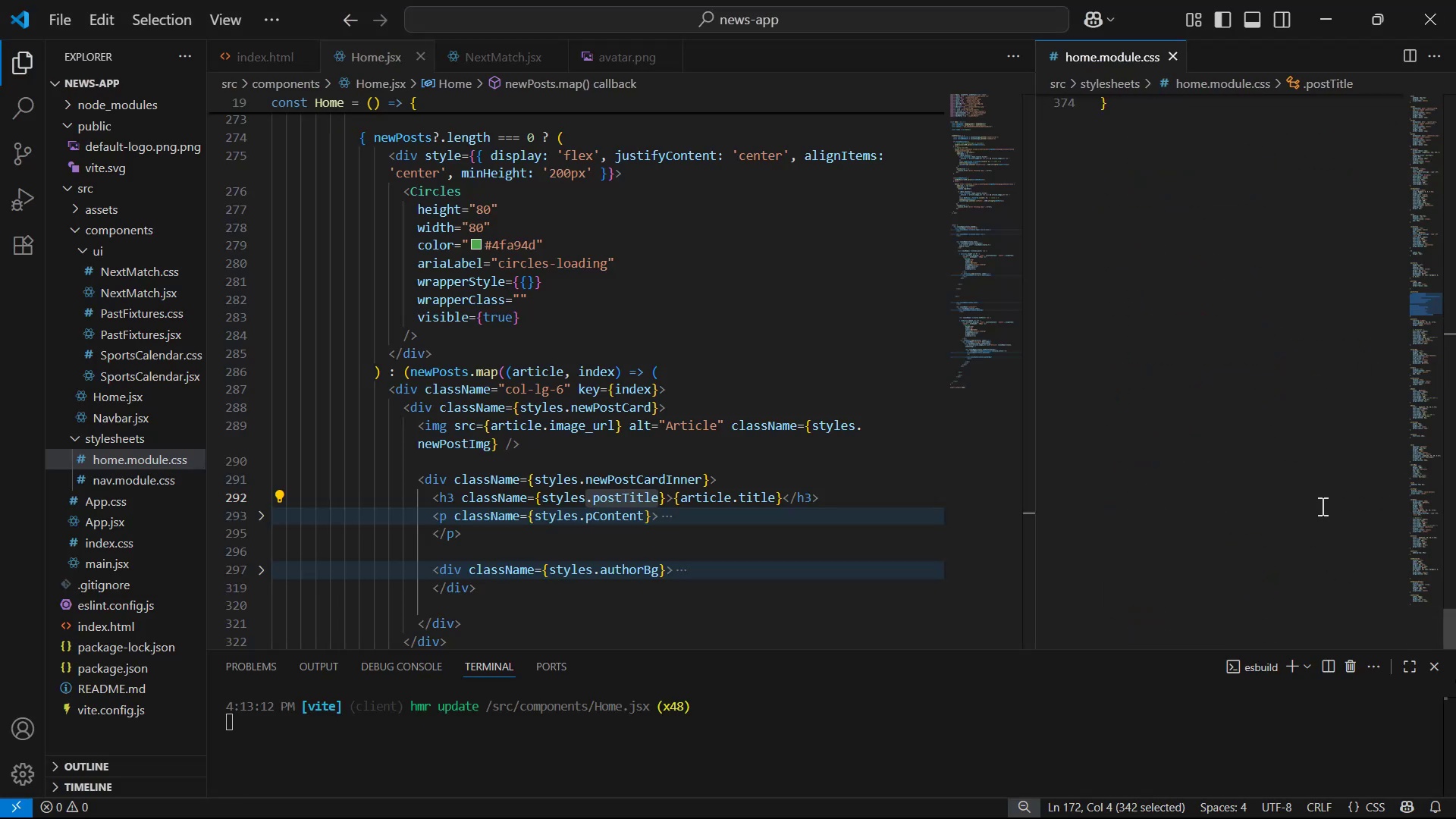 
scroll: coordinate [1374, 488], scroll_direction: up, amount: 8.0
 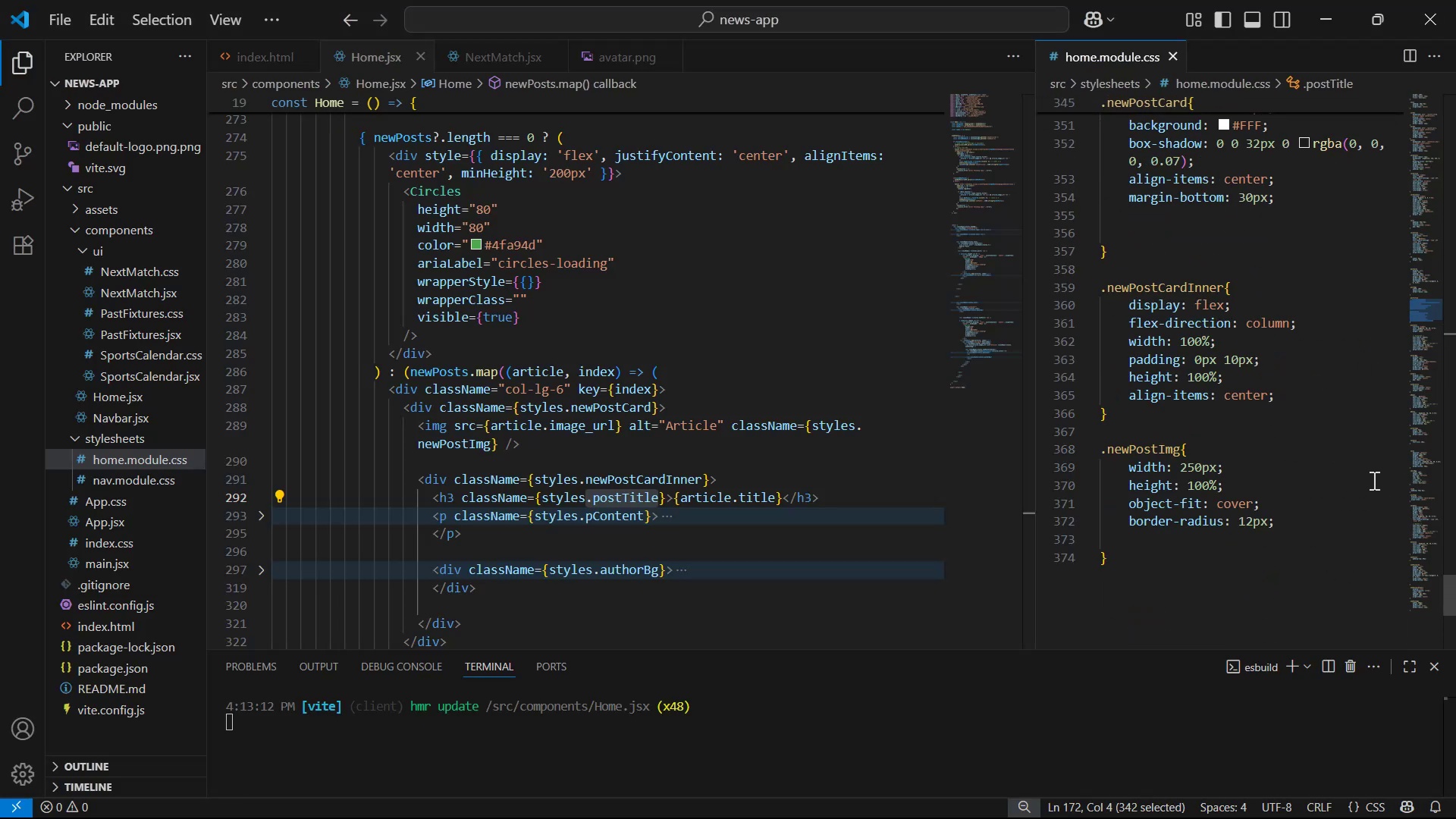 
key(Alt+AltLeft)
 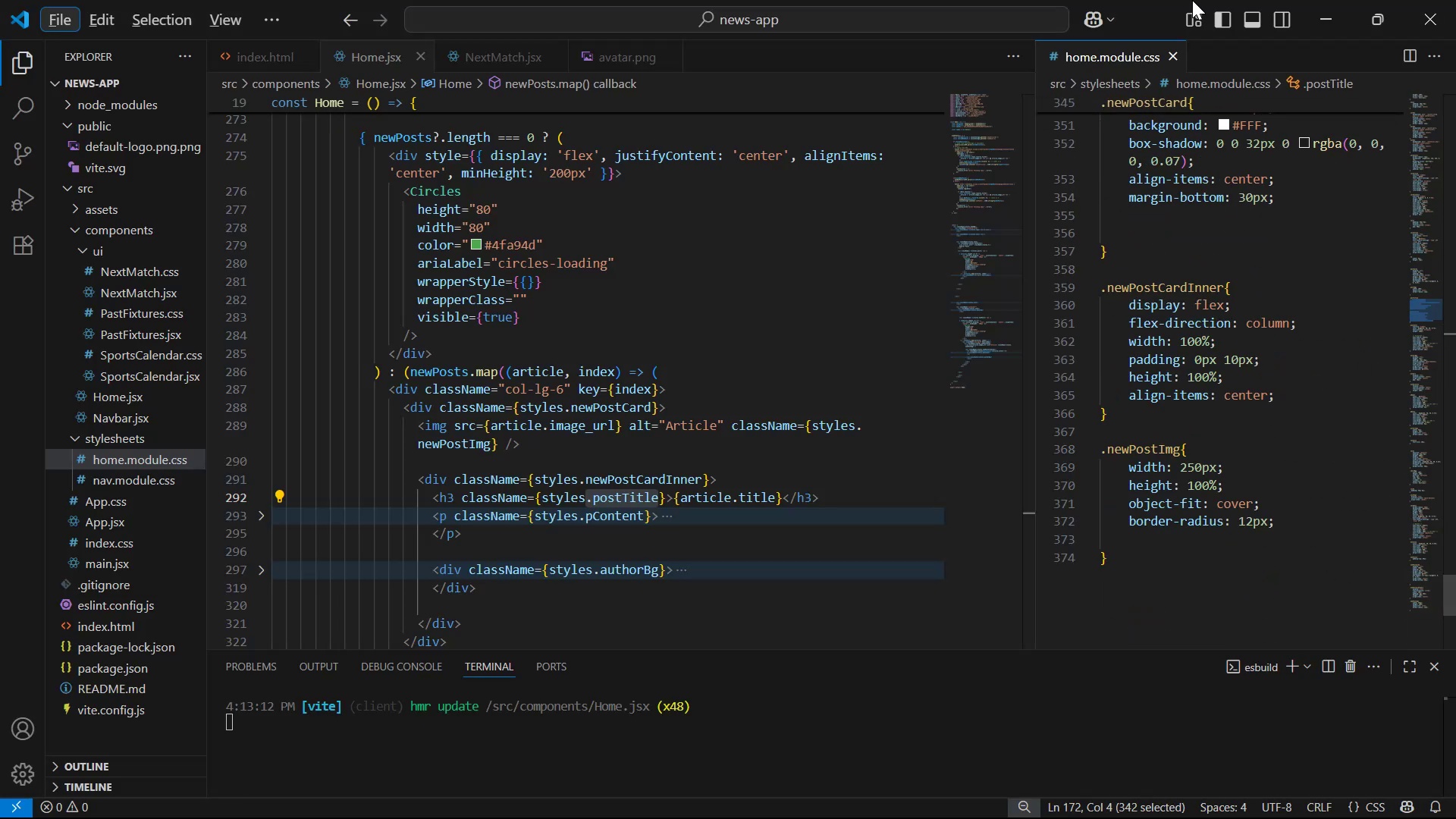 
key(Control+F)
 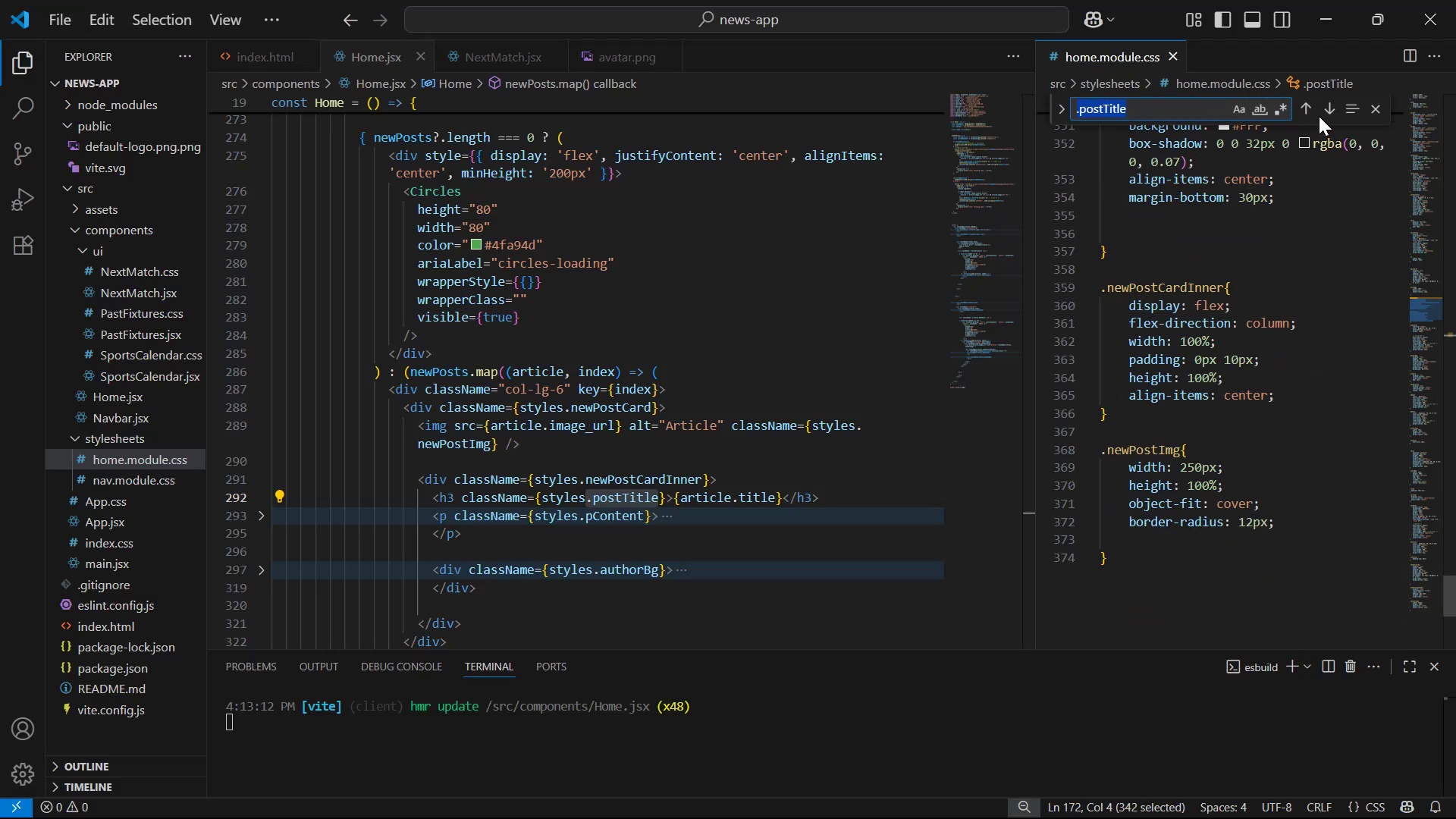 
left_click([1310, 106])
 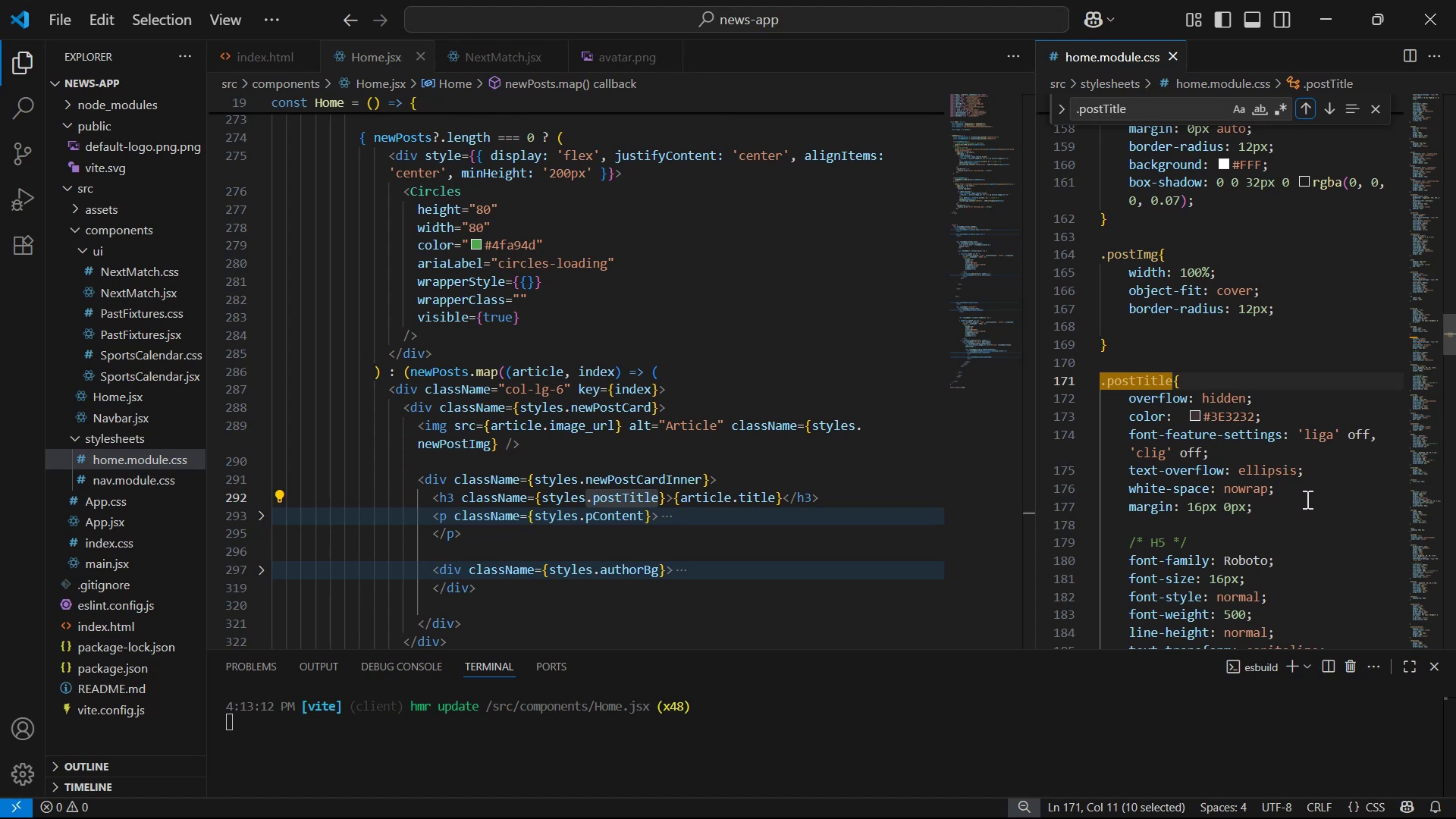 
left_click_drag(start_coordinate=[1313, 488], to_coordinate=[1330, 475])
 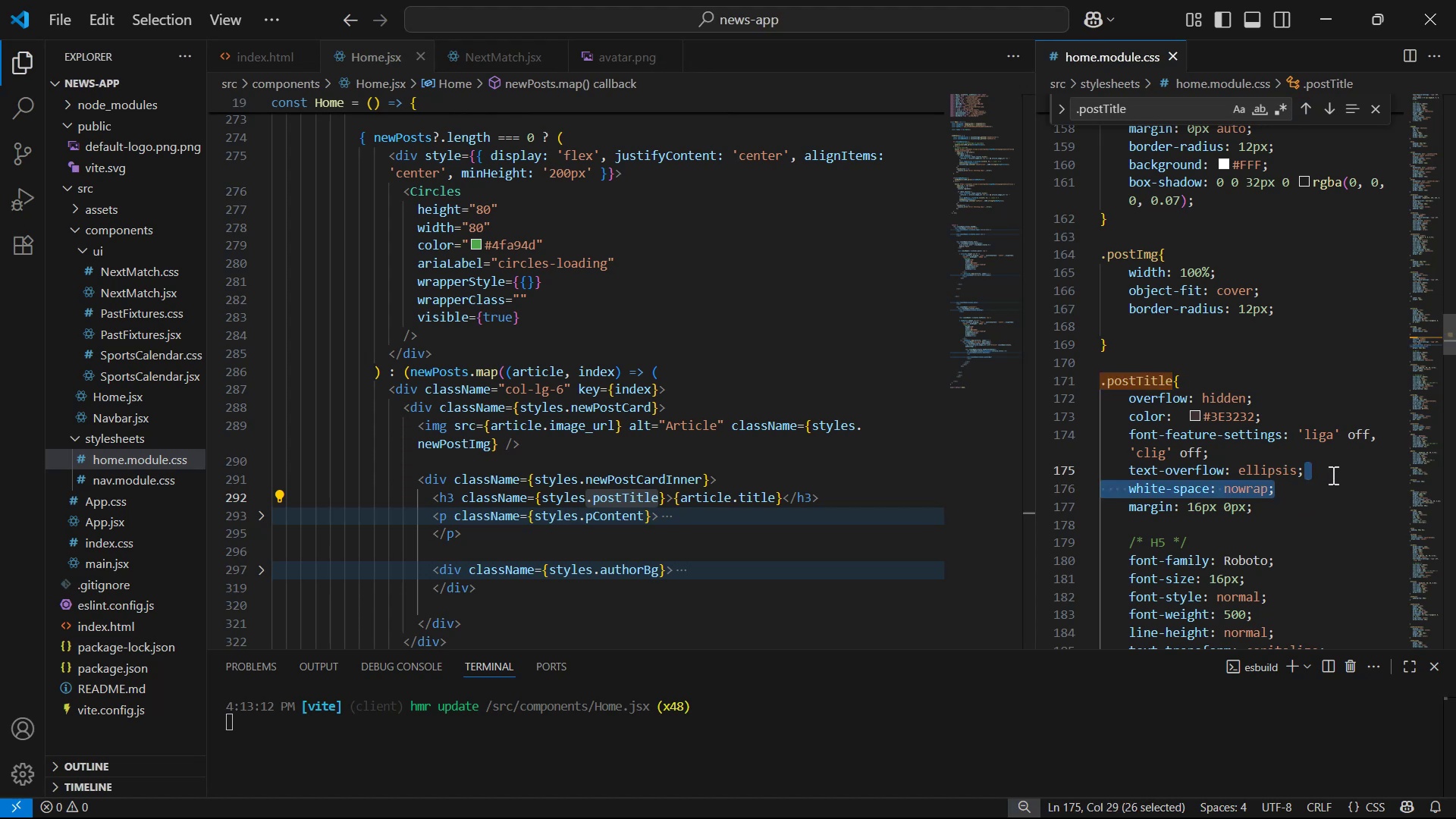 
key(Backspace)
 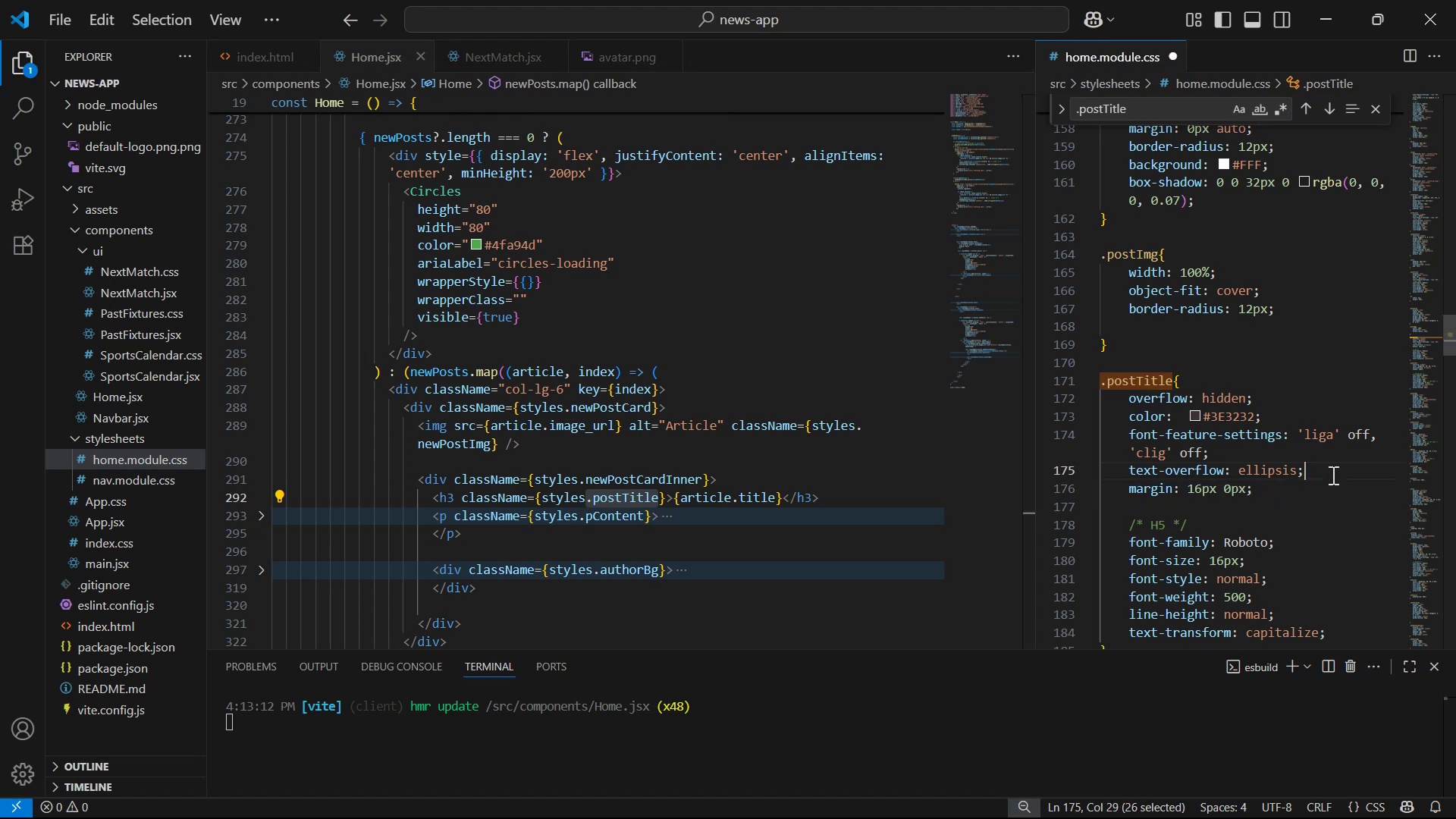 
key(Control+S)
 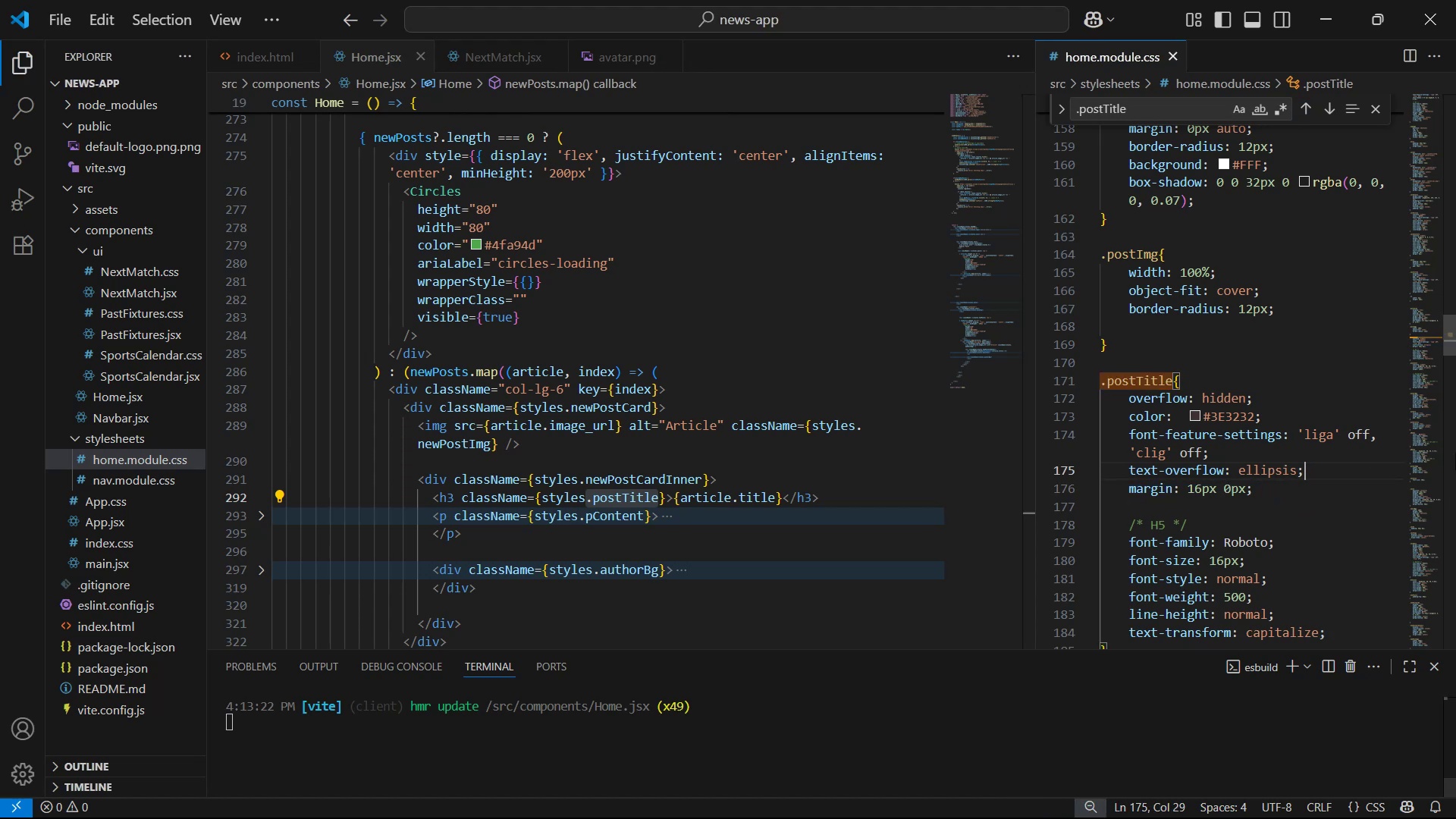 
left_click_drag(start_coordinate=[1454, 338], to_coordinate=[1455, 653])
 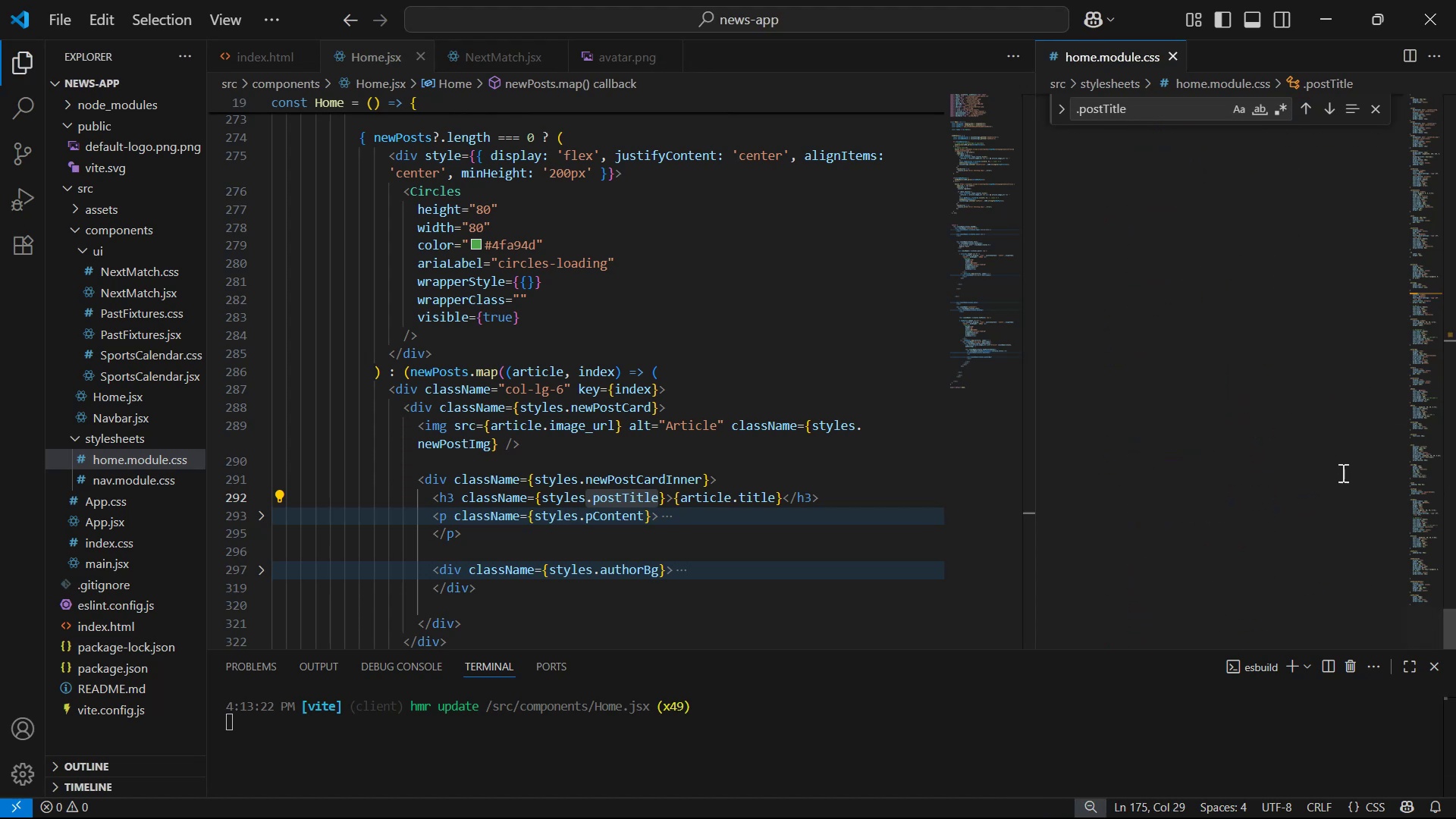 
scroll: coordinate [1357, 375], scroll_direction: up, amount: 4.0
 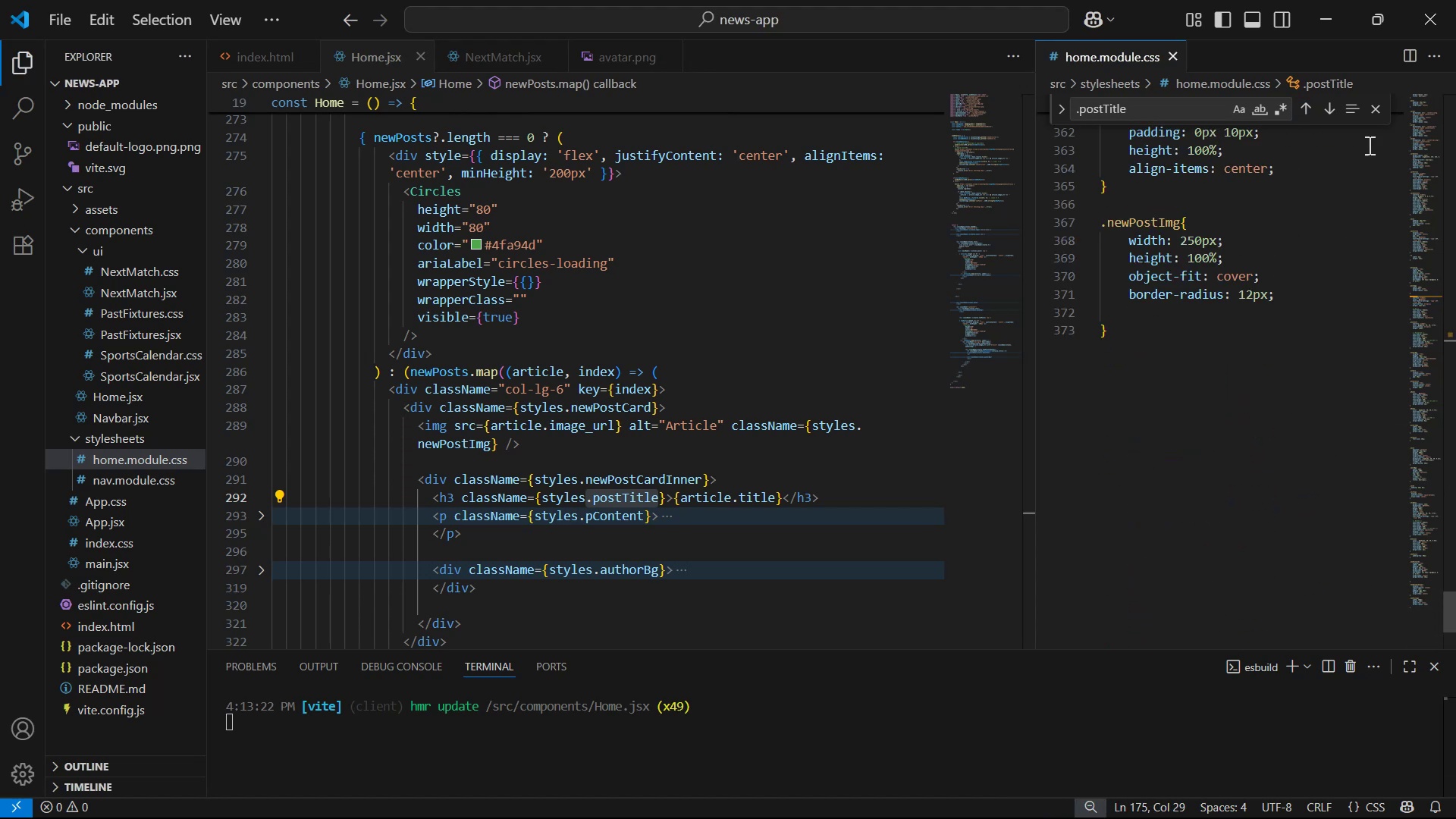 
left_click([1375, 118])
 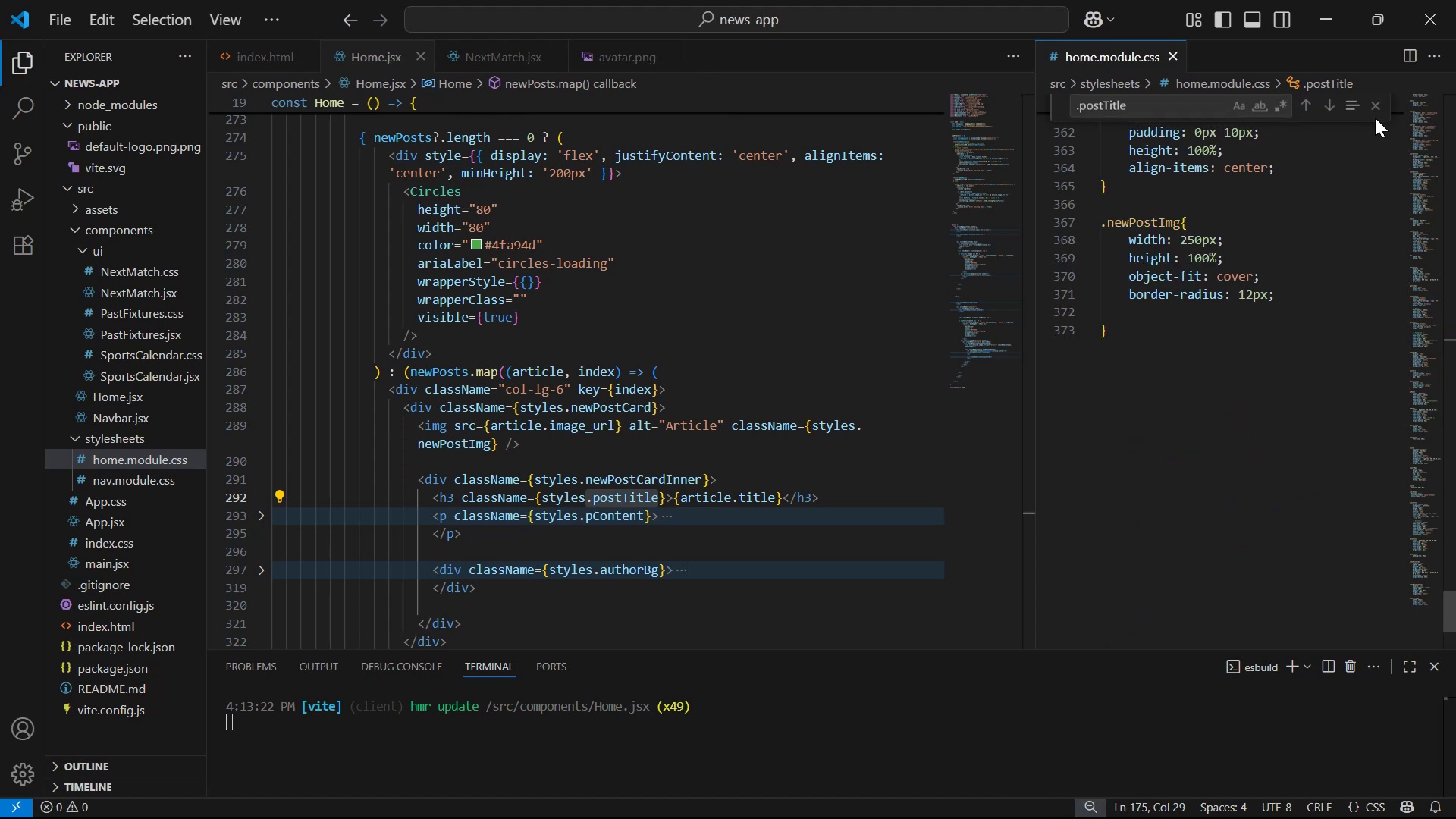 
key(Control+S)
 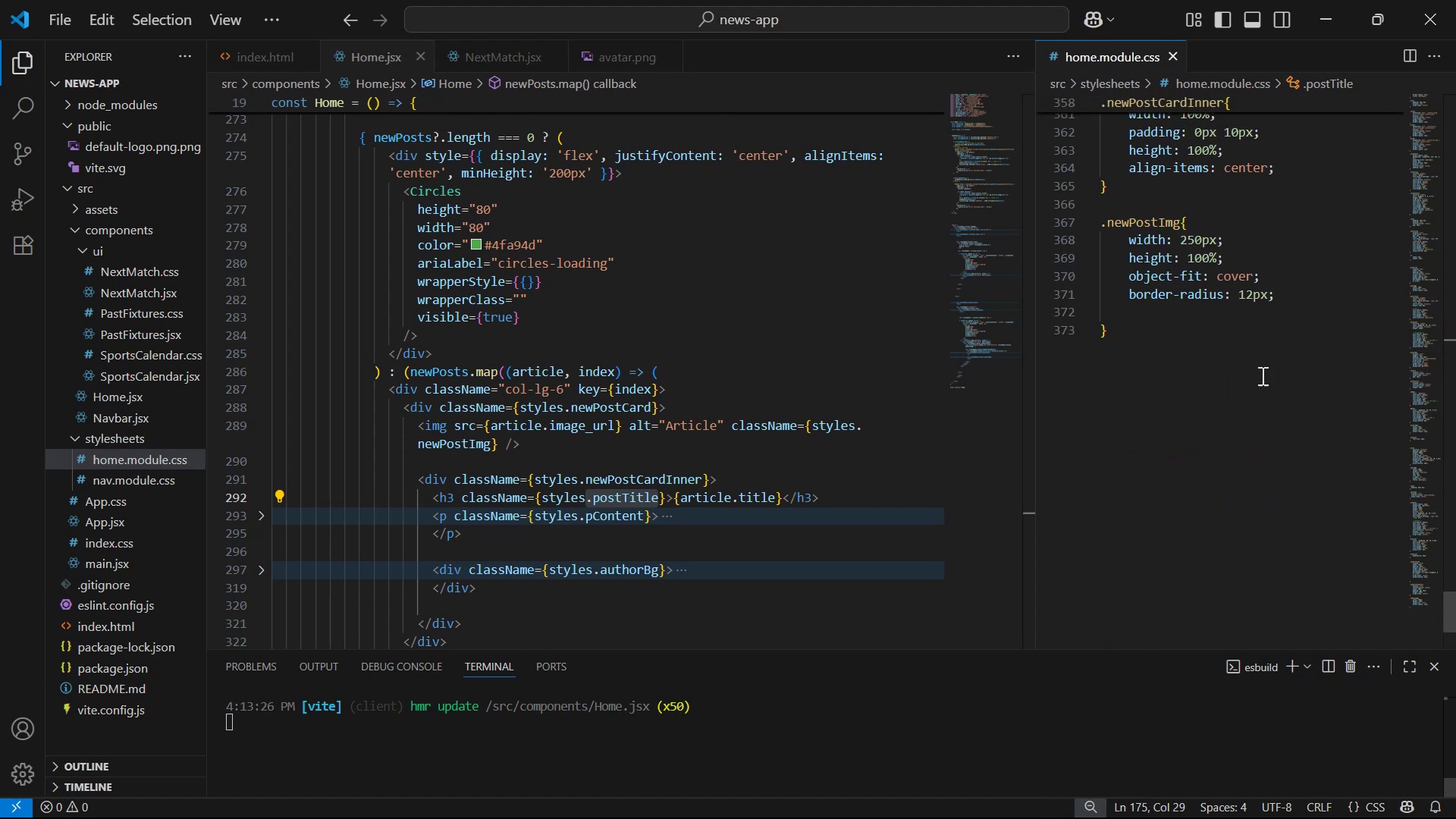 
key(Alt+AltLeft)
 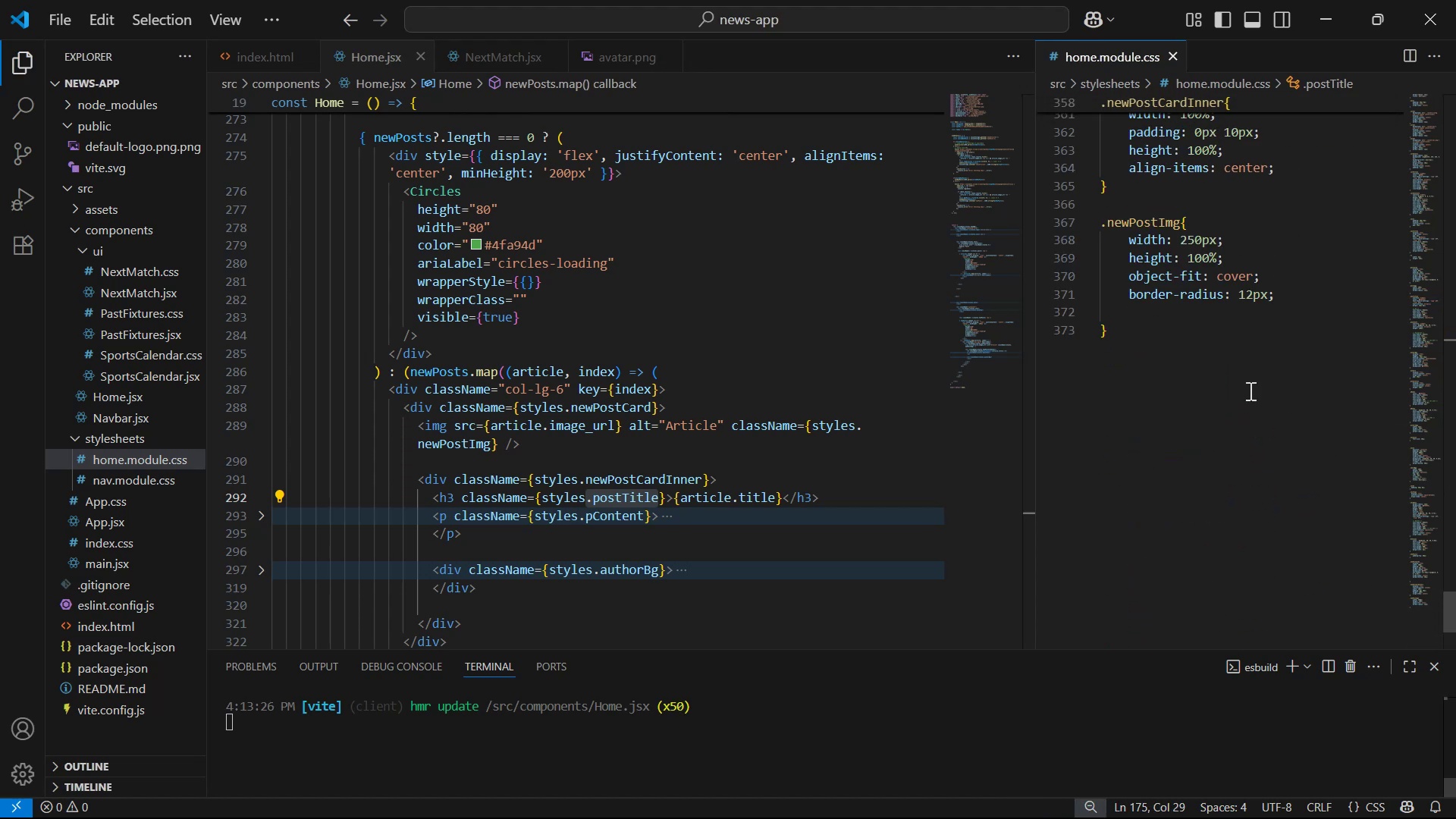 
key(Alt+Tab)
 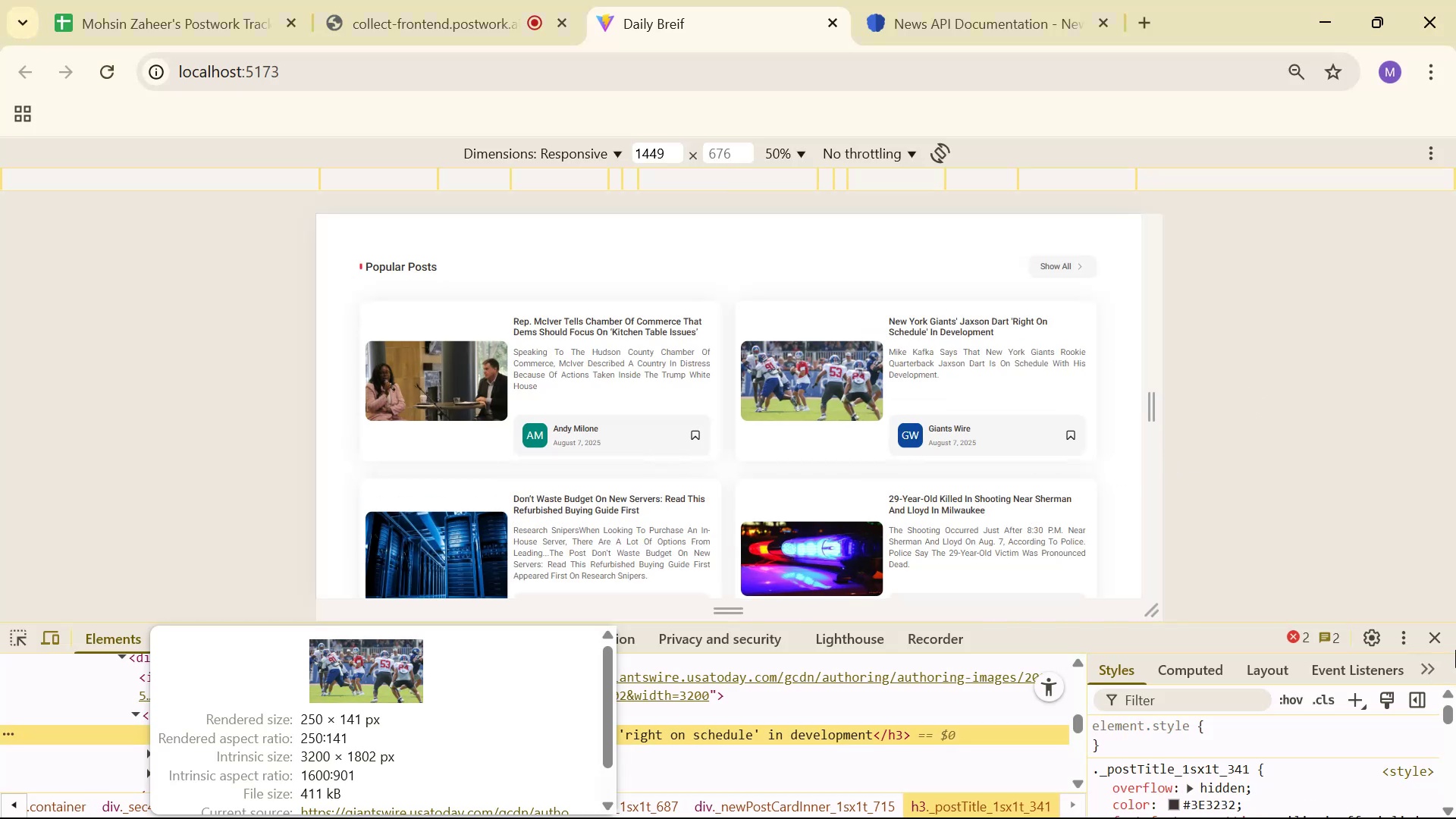 
left_click([1433, 632])
 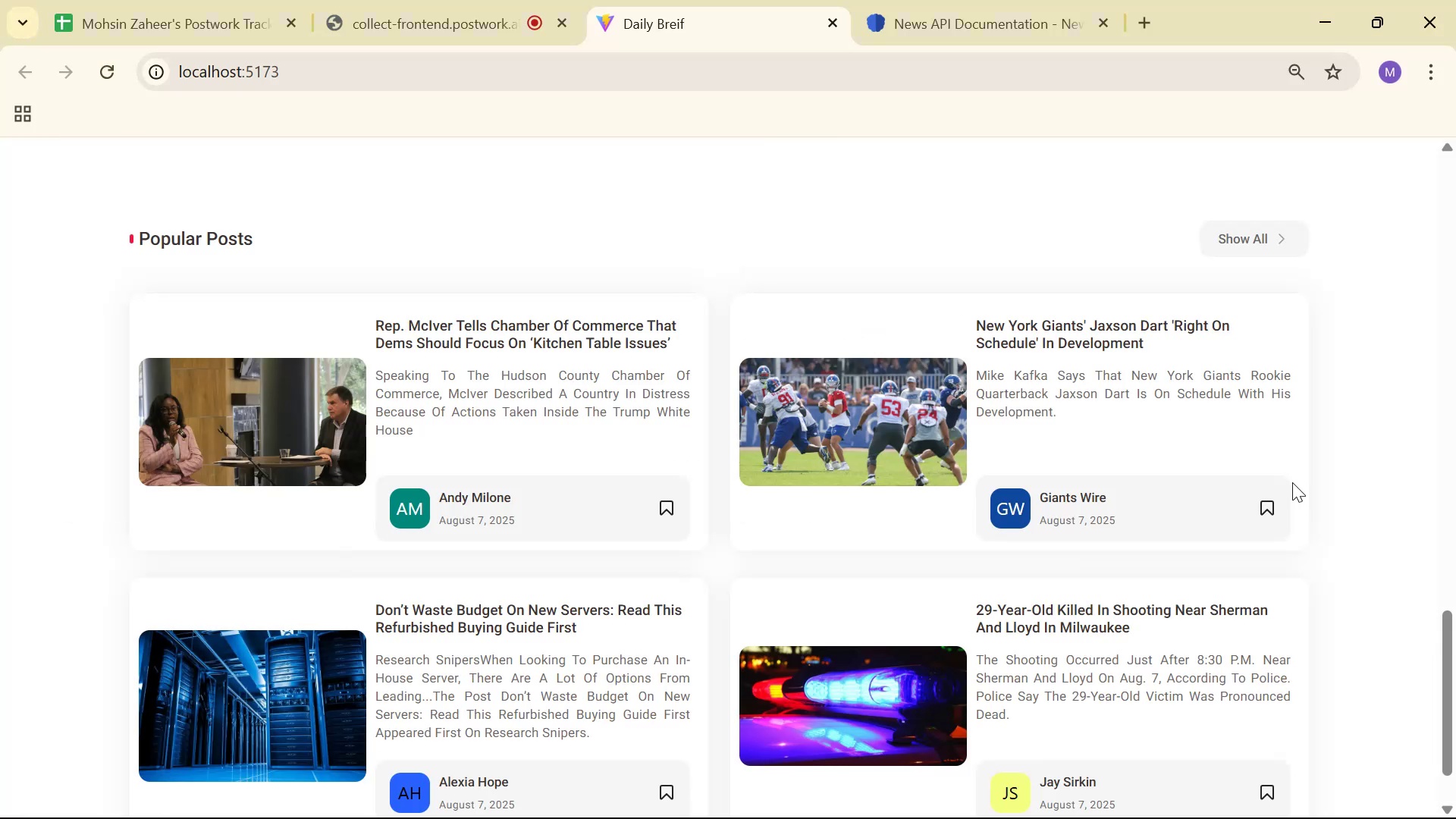 
scroll: coordinate [1200, 409], scroll_direction: down, amount: 3.0
 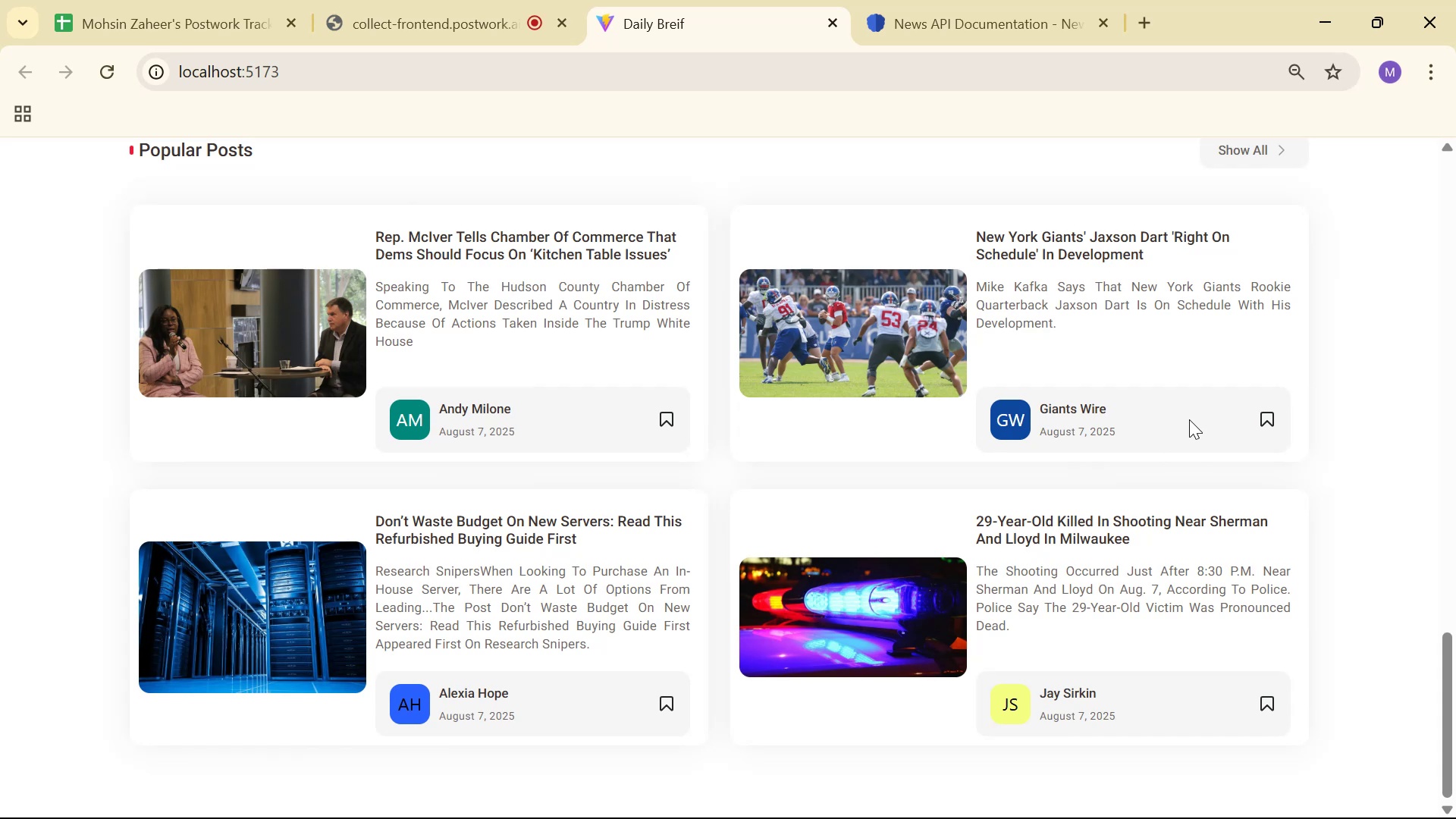 
wait(13.47)
 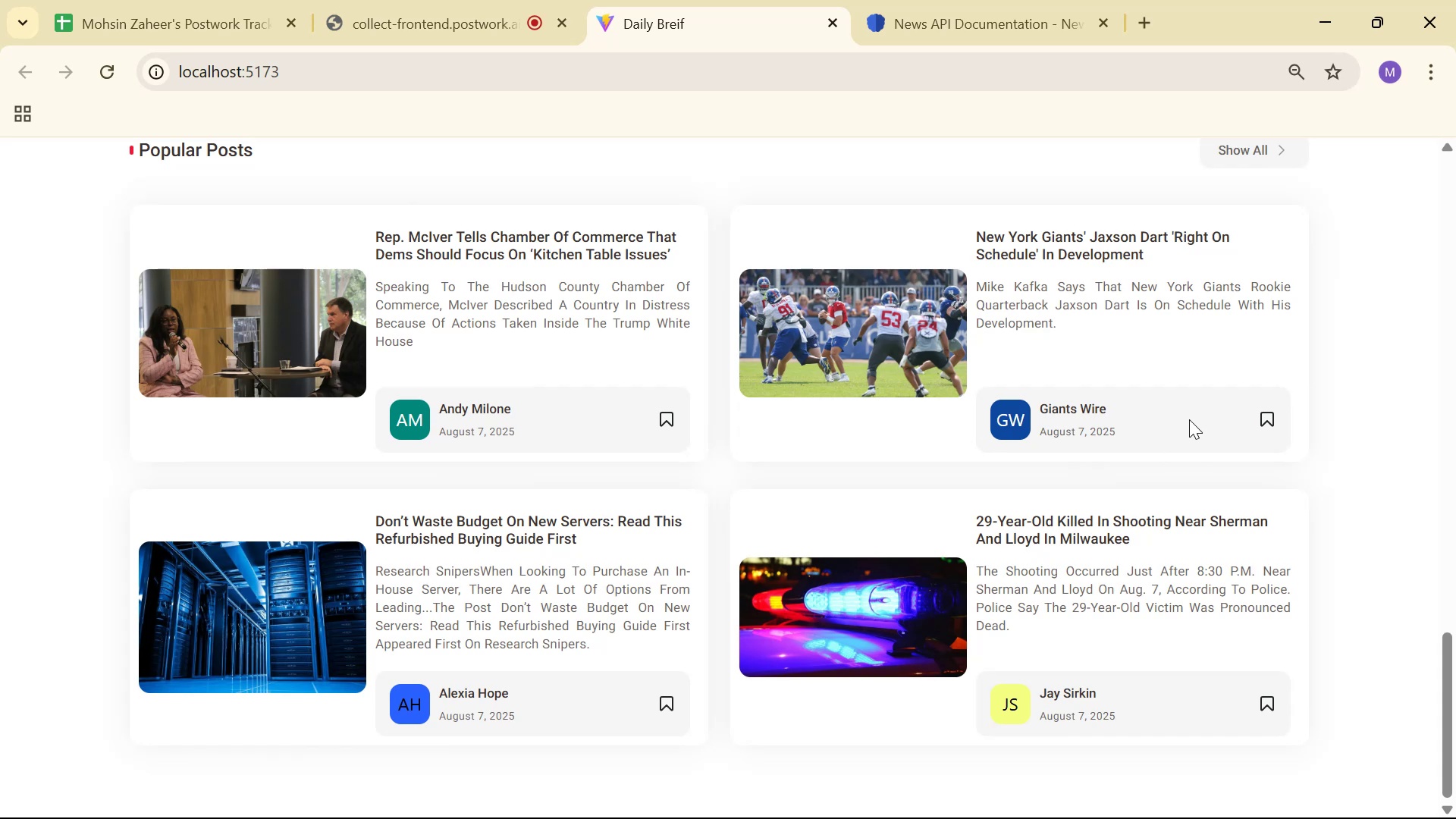 
left_click_drag(start_coordinate=[962, 221], to_coordinate=[1187, 340])
 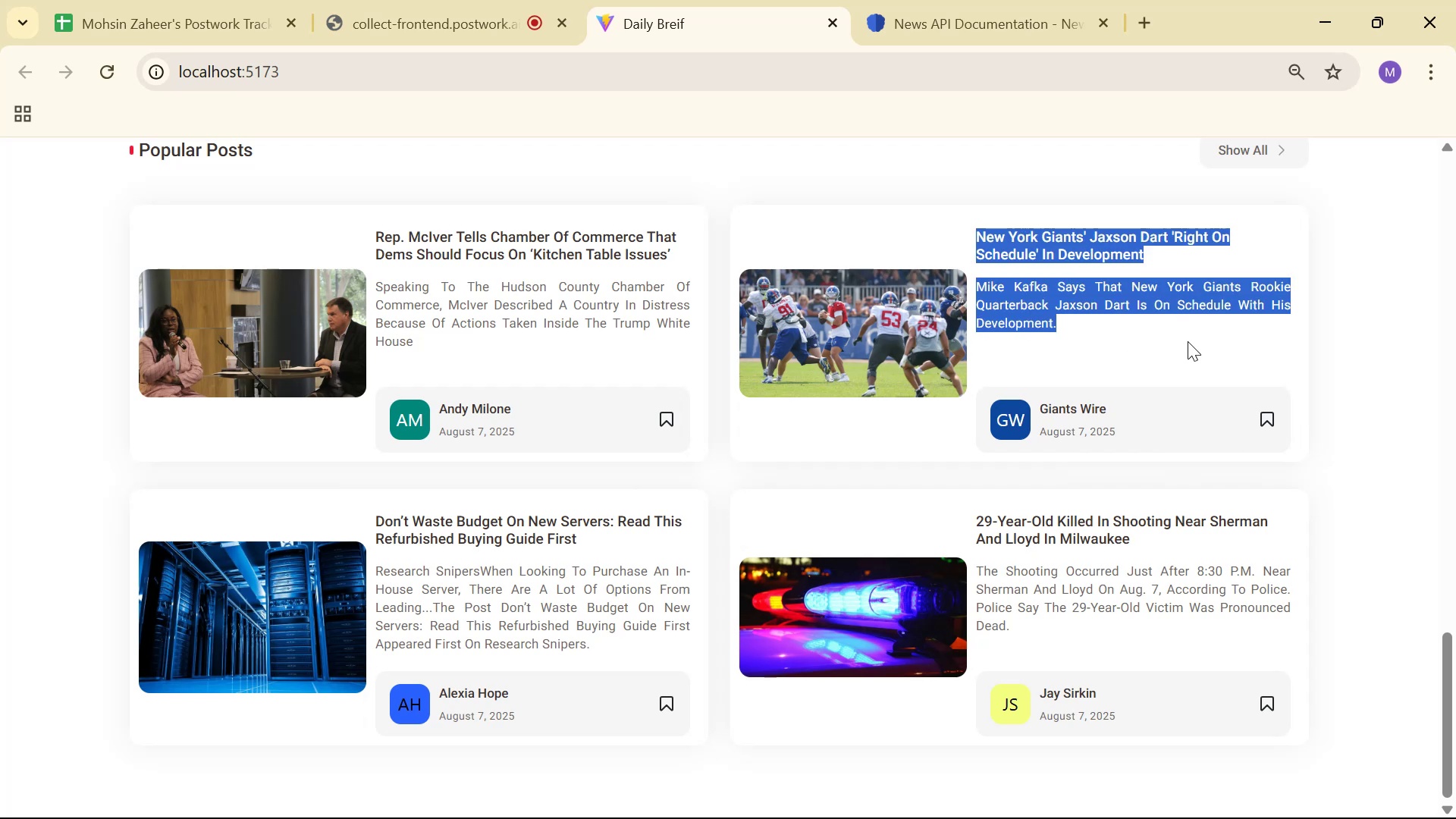 
left_click([1188, 341])
 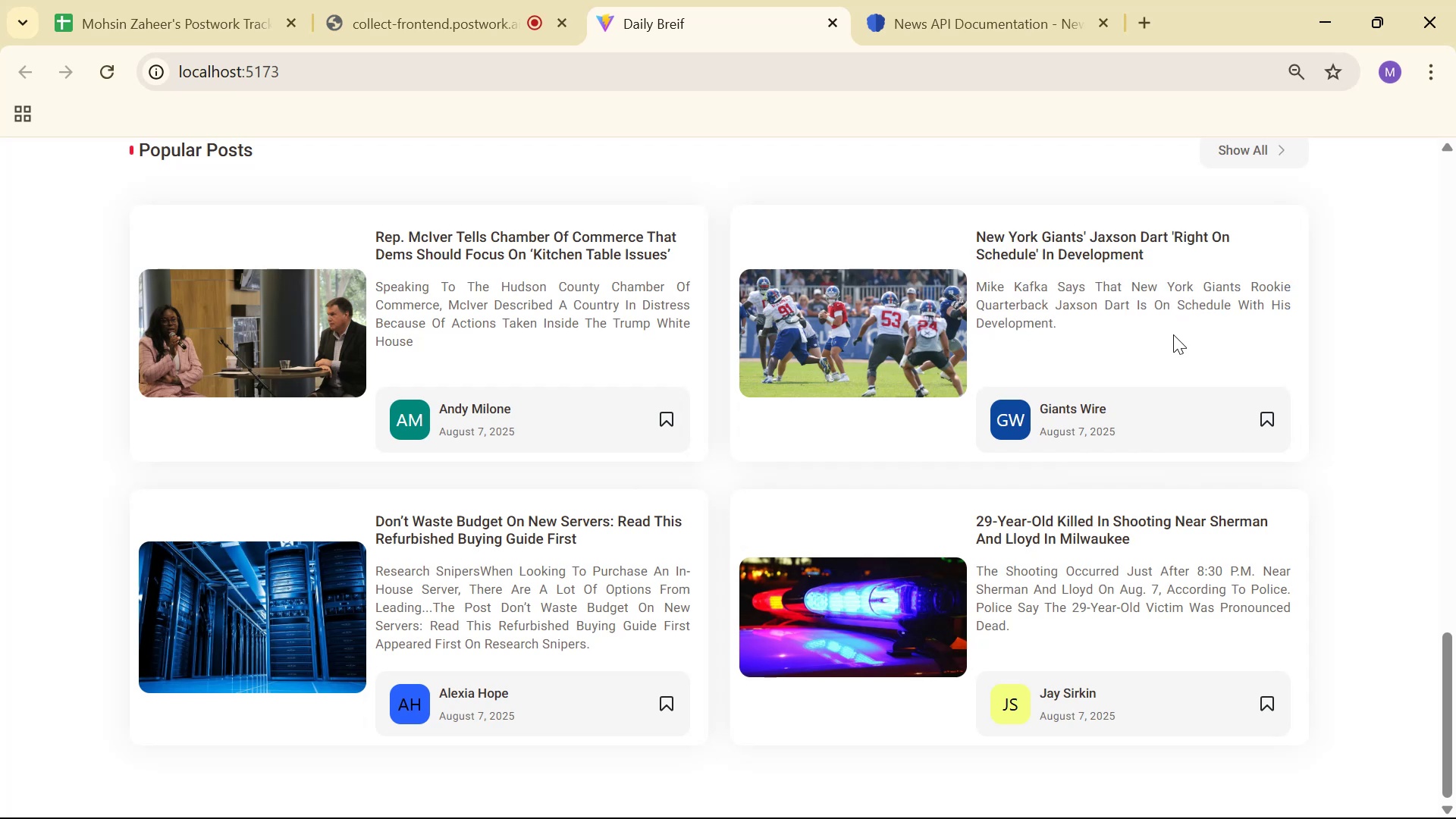 
wait(6.13)
 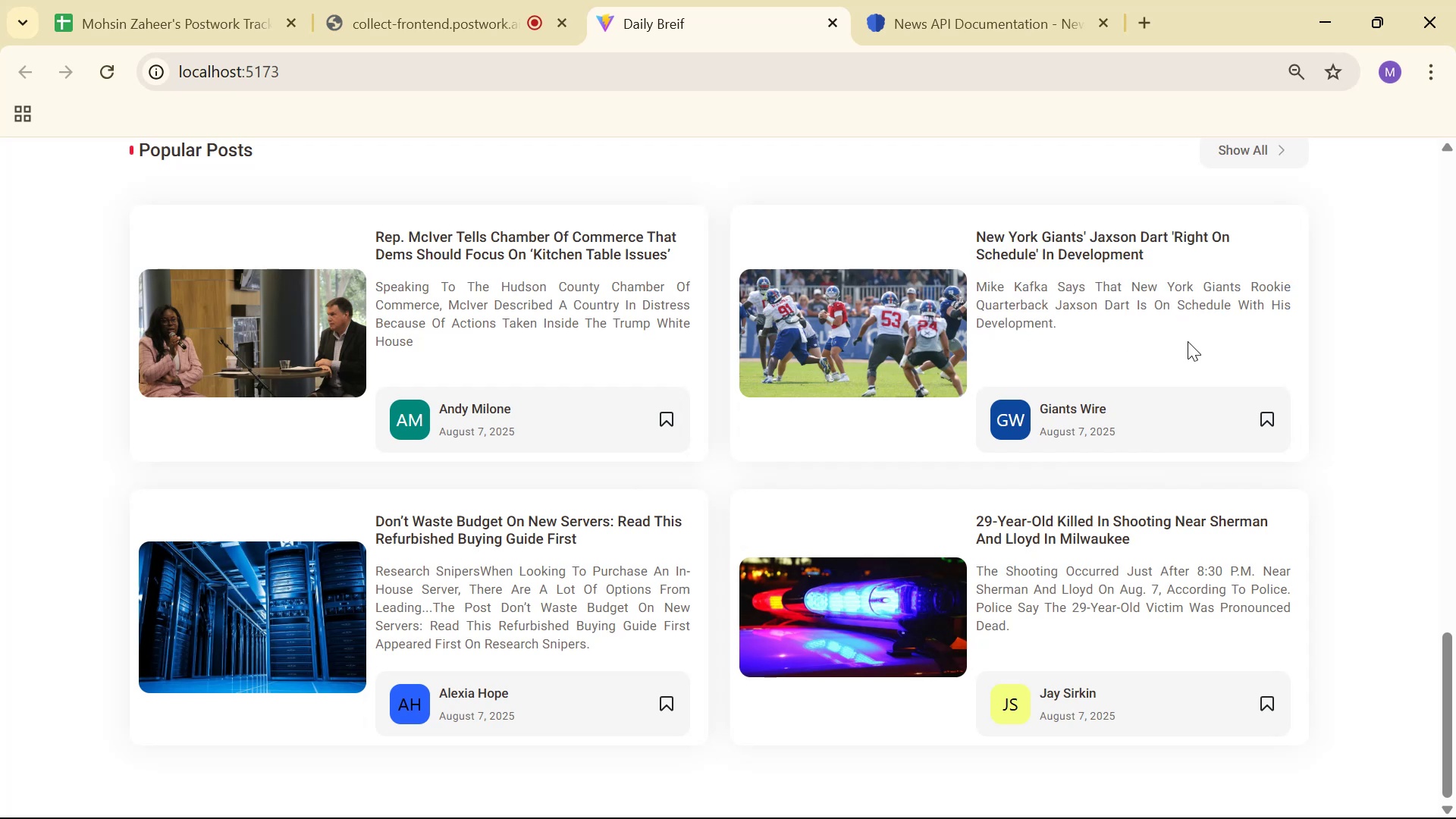 
key(Alt+AltLeft)
 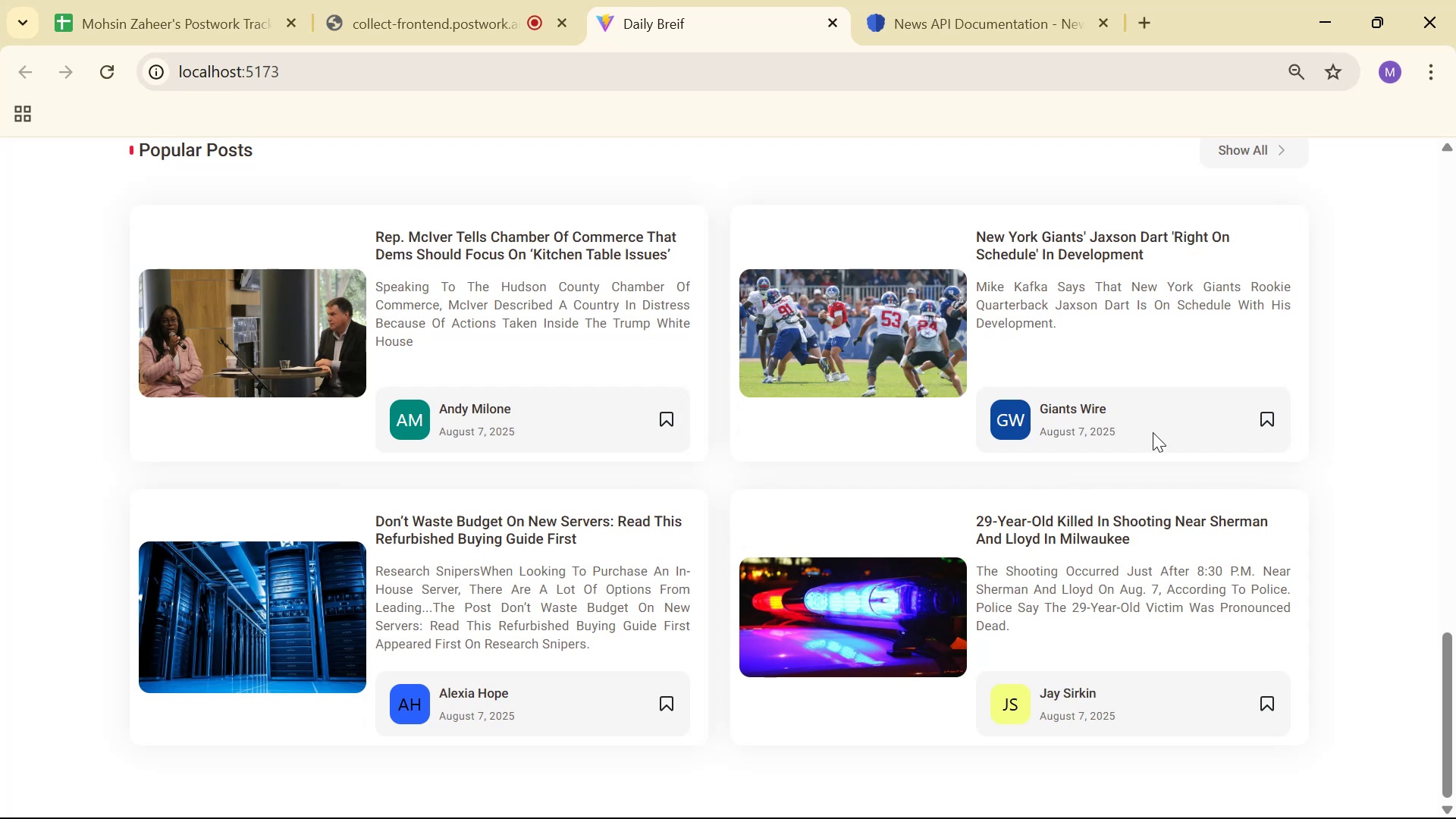 
key(Alt+Tab)
 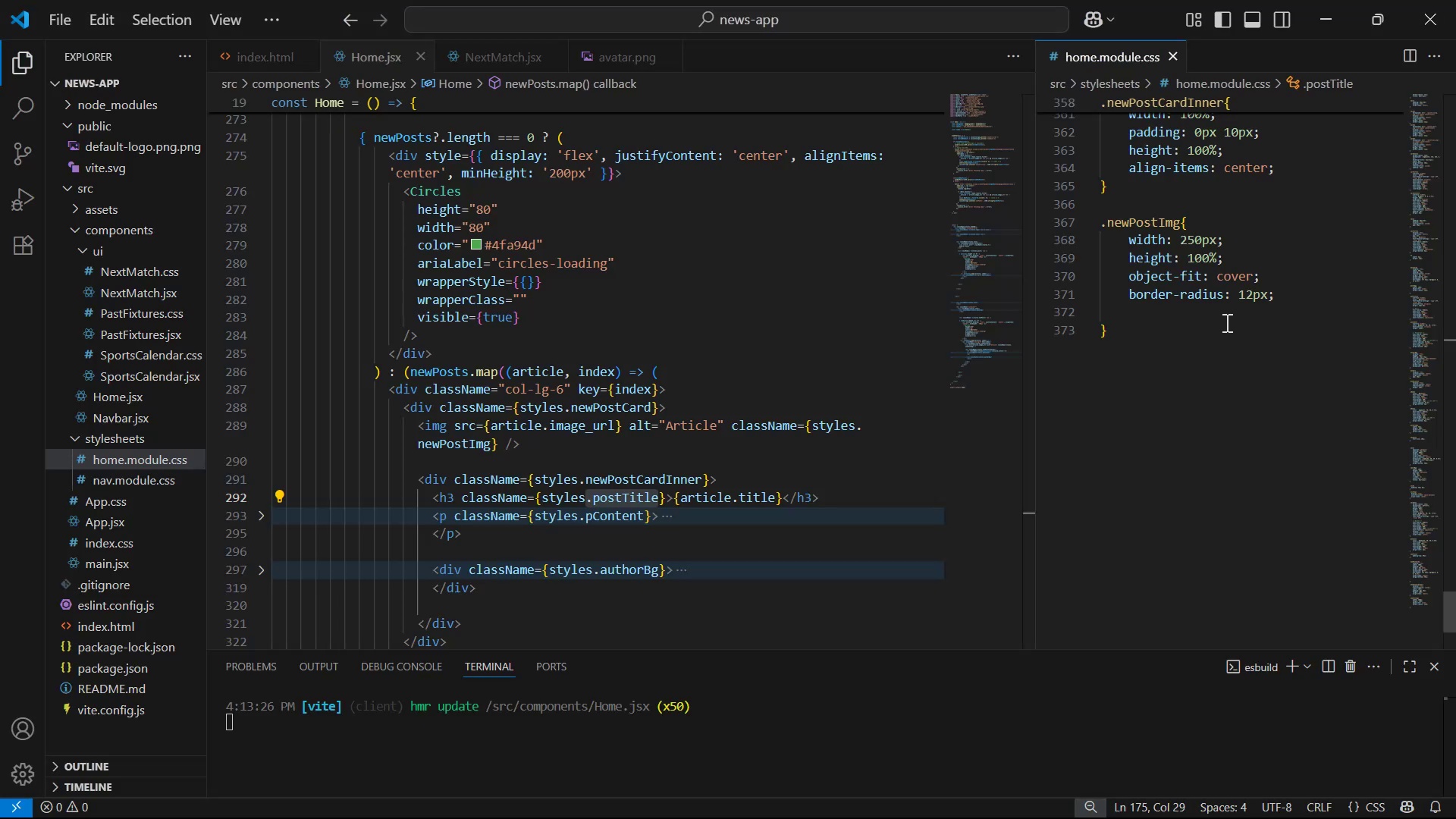 
left_click([1291, 298])
 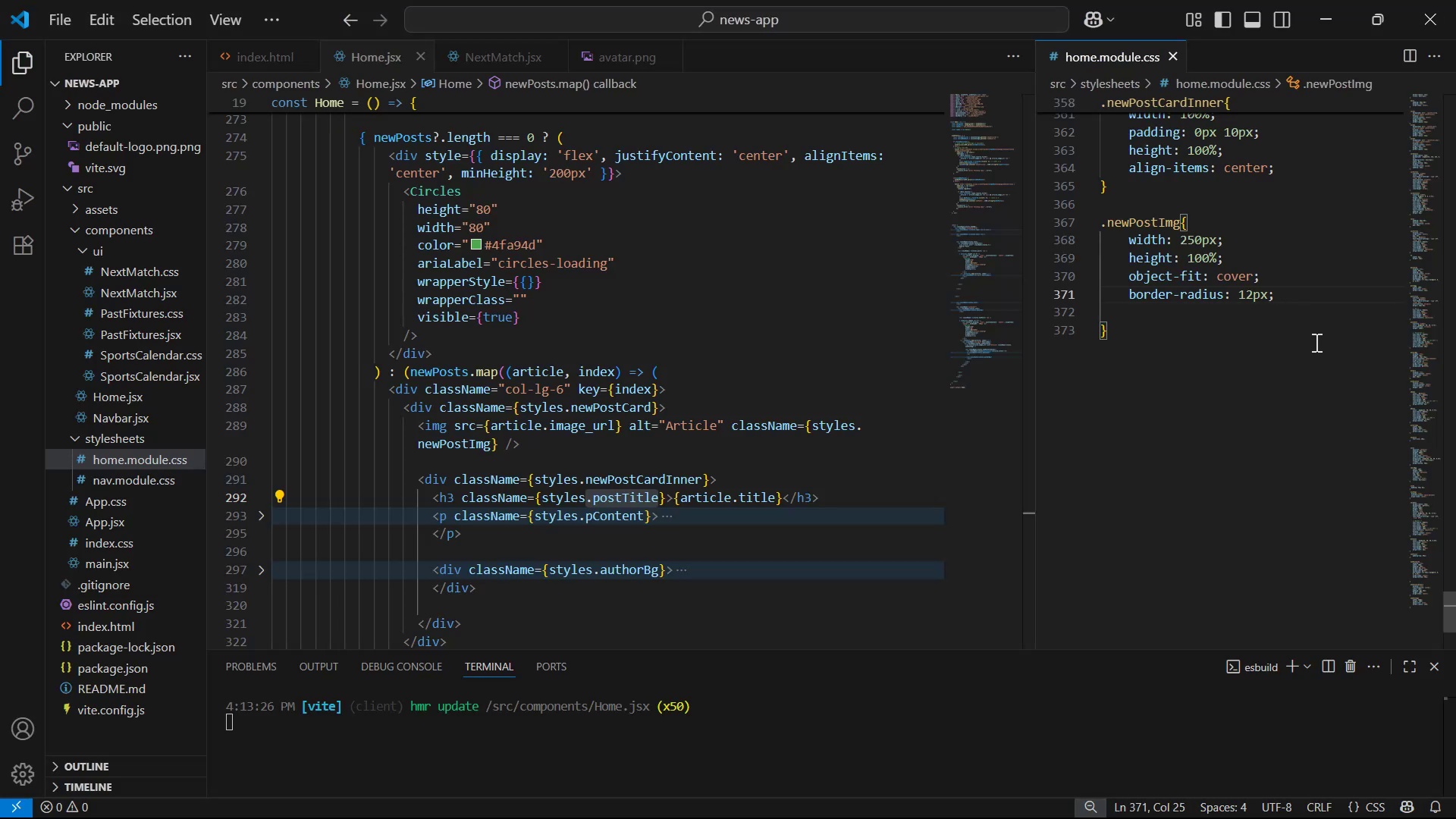 
key(Alt+AltLeft)
 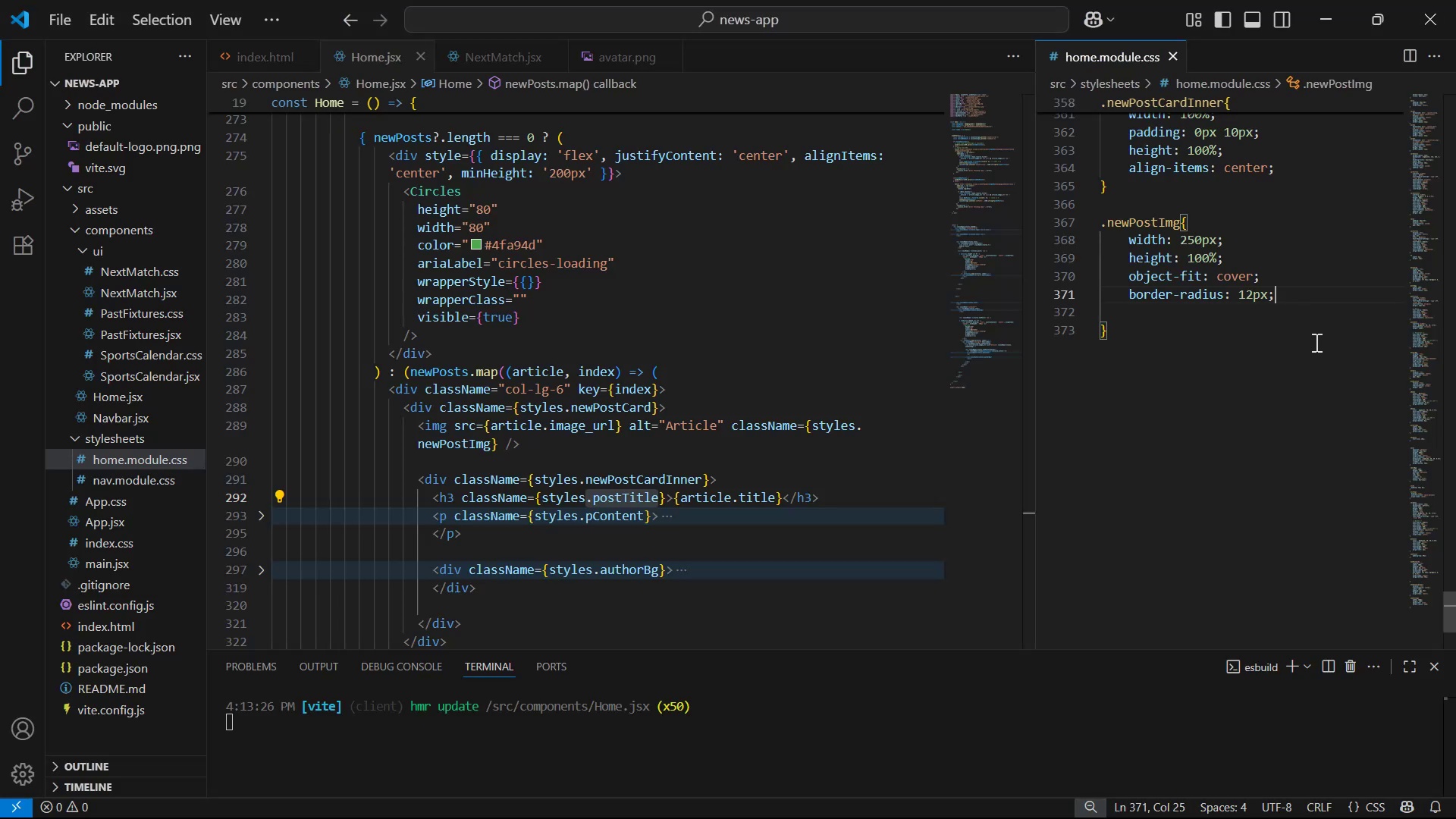 
key(Alt+Tab)
 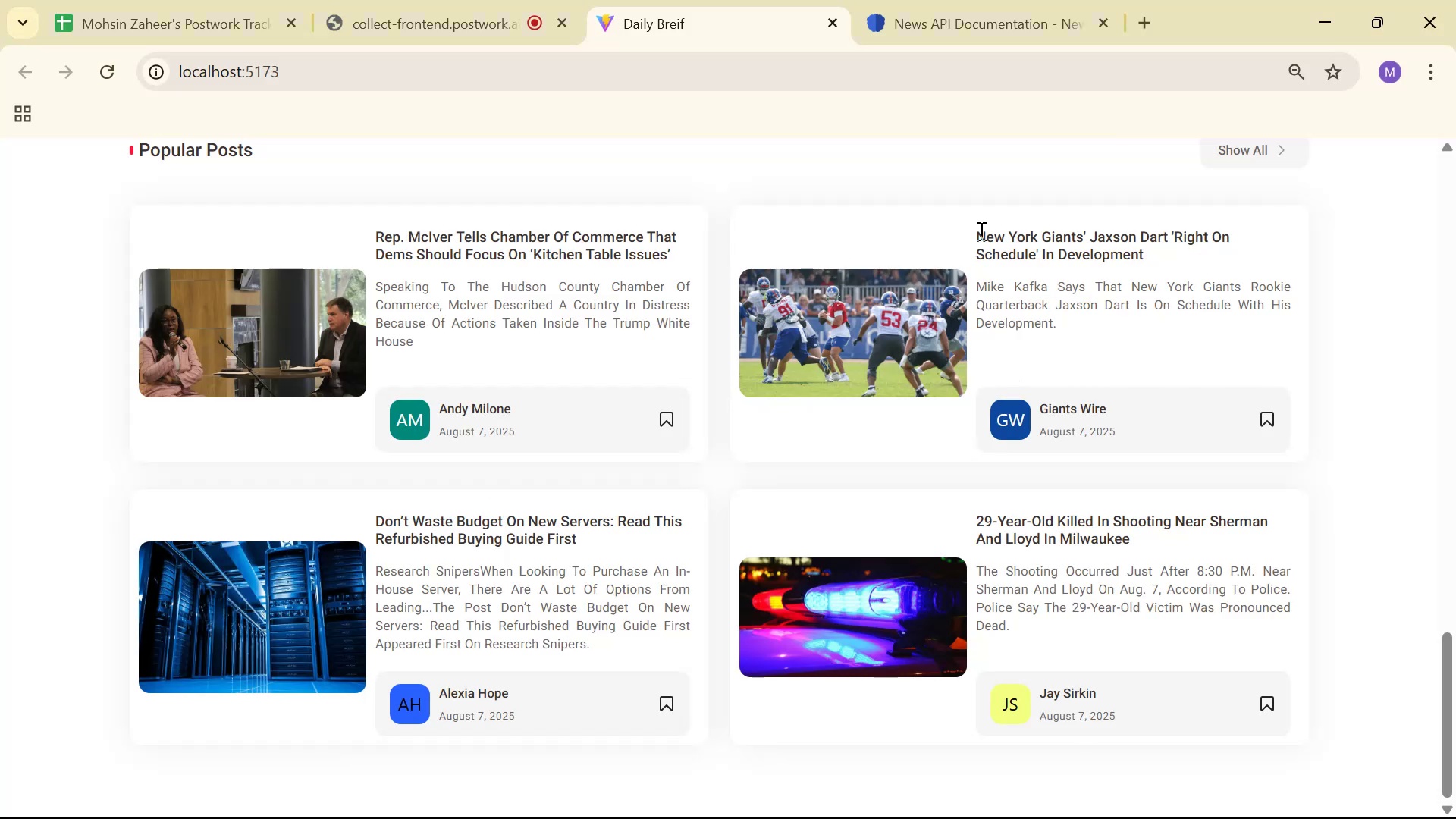 
key(Alt+AltLeft)
 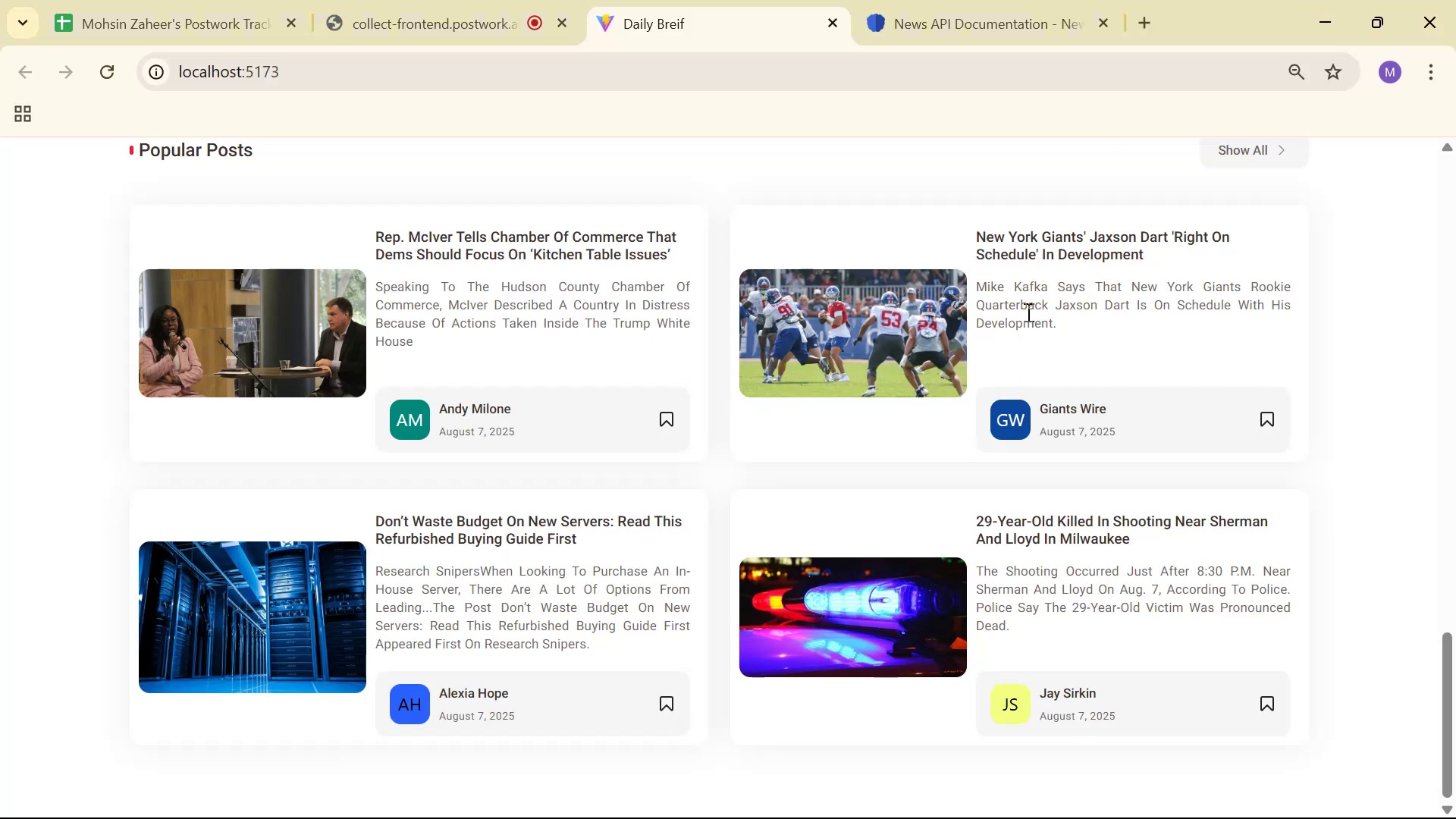 
key(Alt+Tab)
 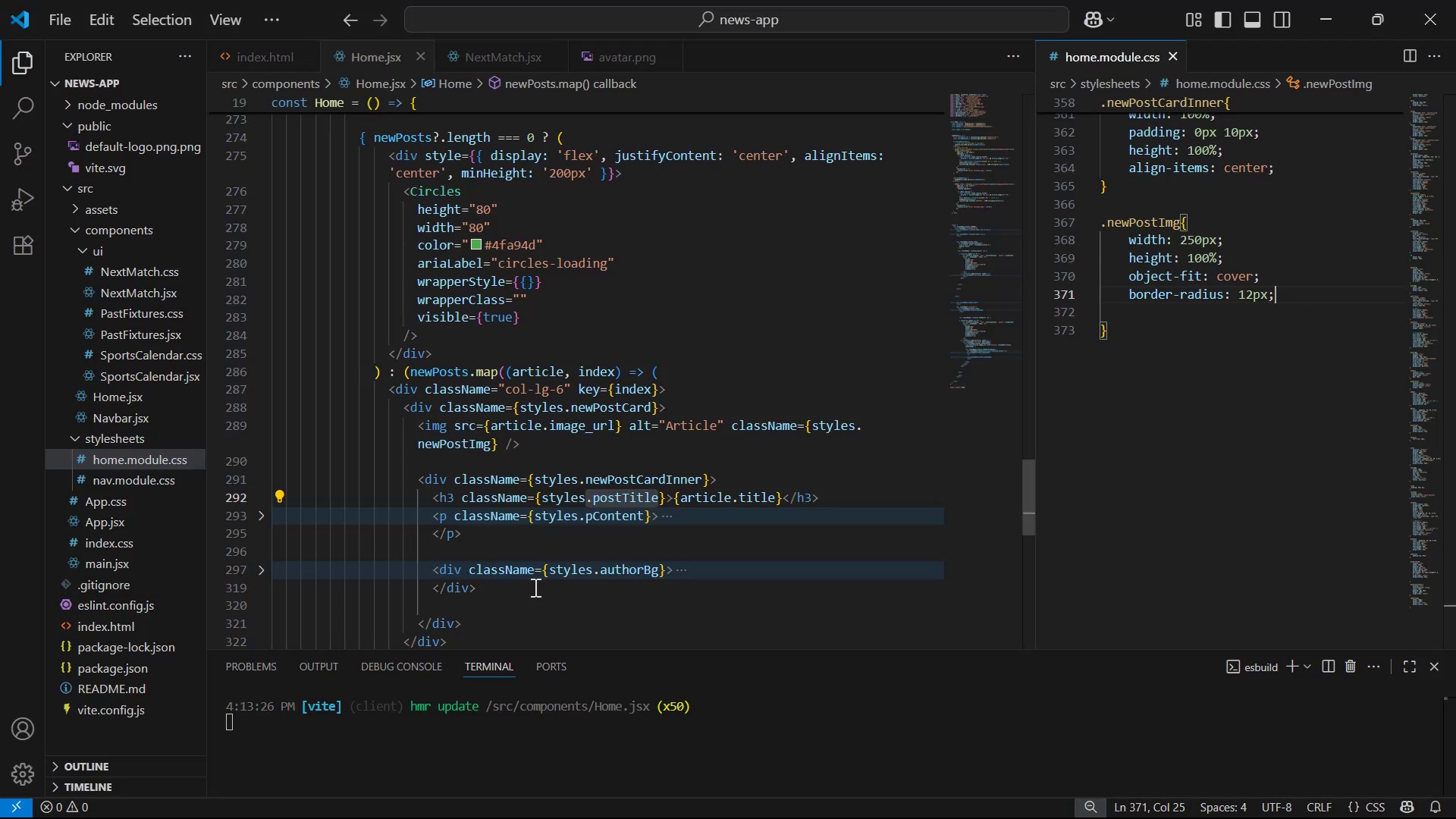 
left_click_drag(start_coordinate=[491, 528], to_coordinate=[431, 495])
 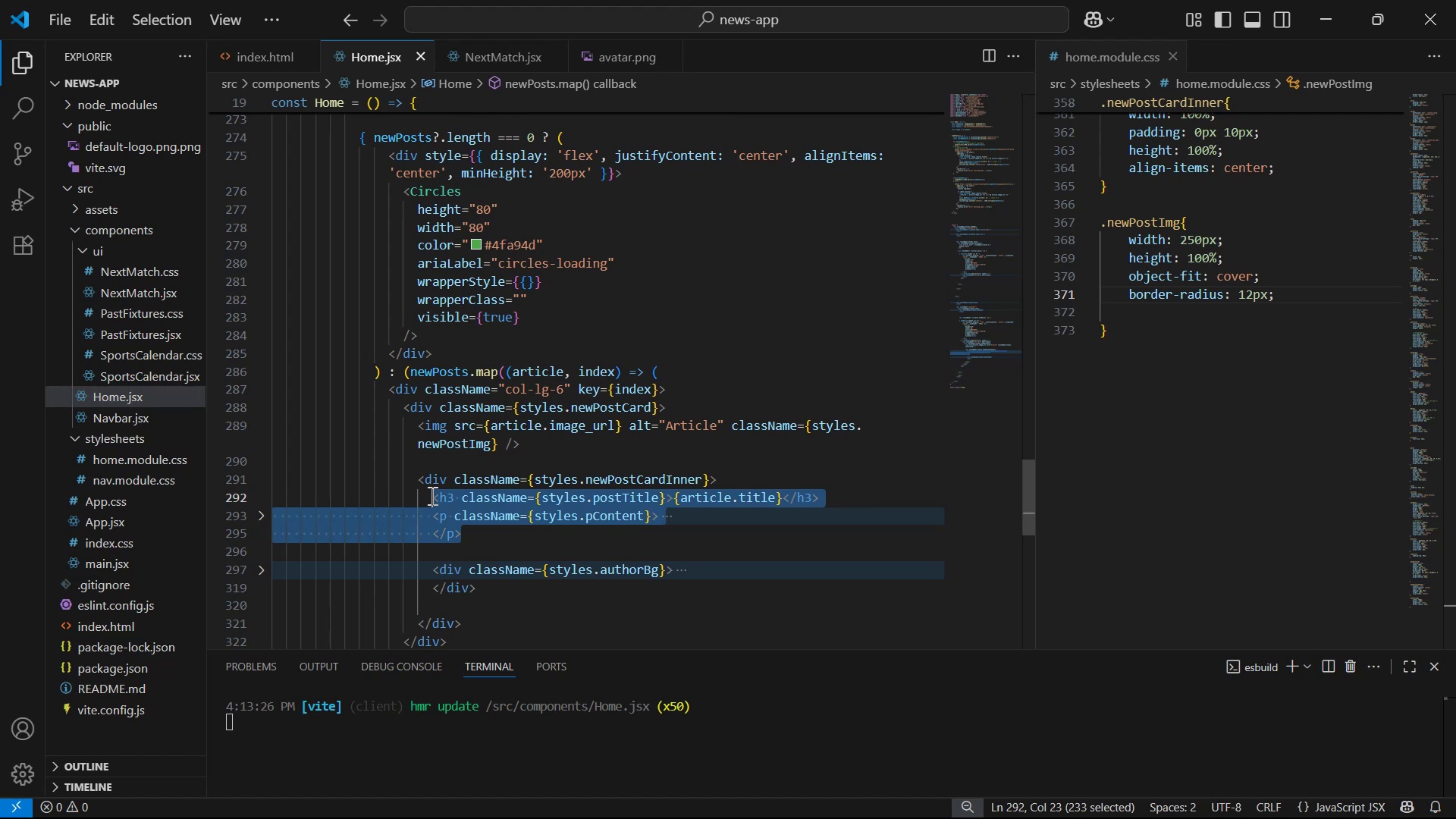 
key(Control+C)
 